 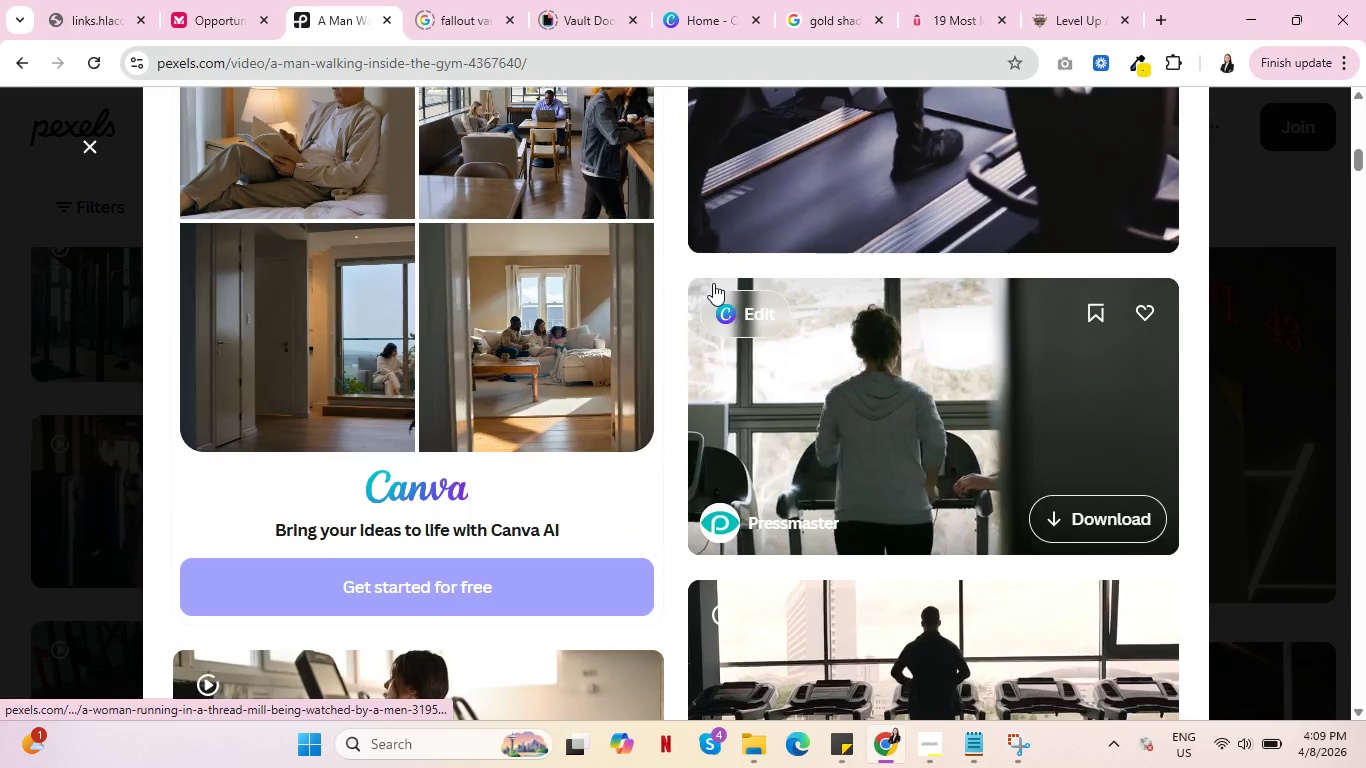 
scroll: coordinate [705, 282], scroll_direction: up, amount: 23.0
 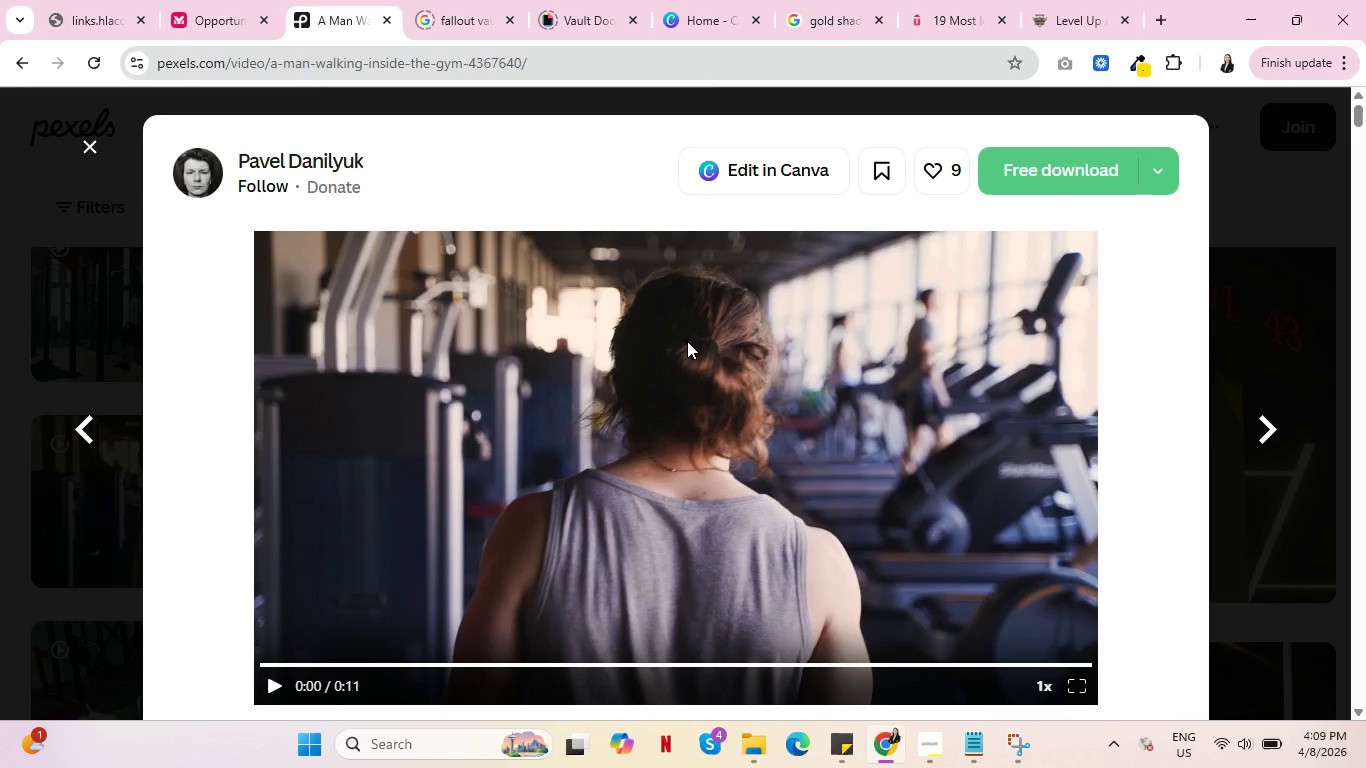 
wait(9.13)
 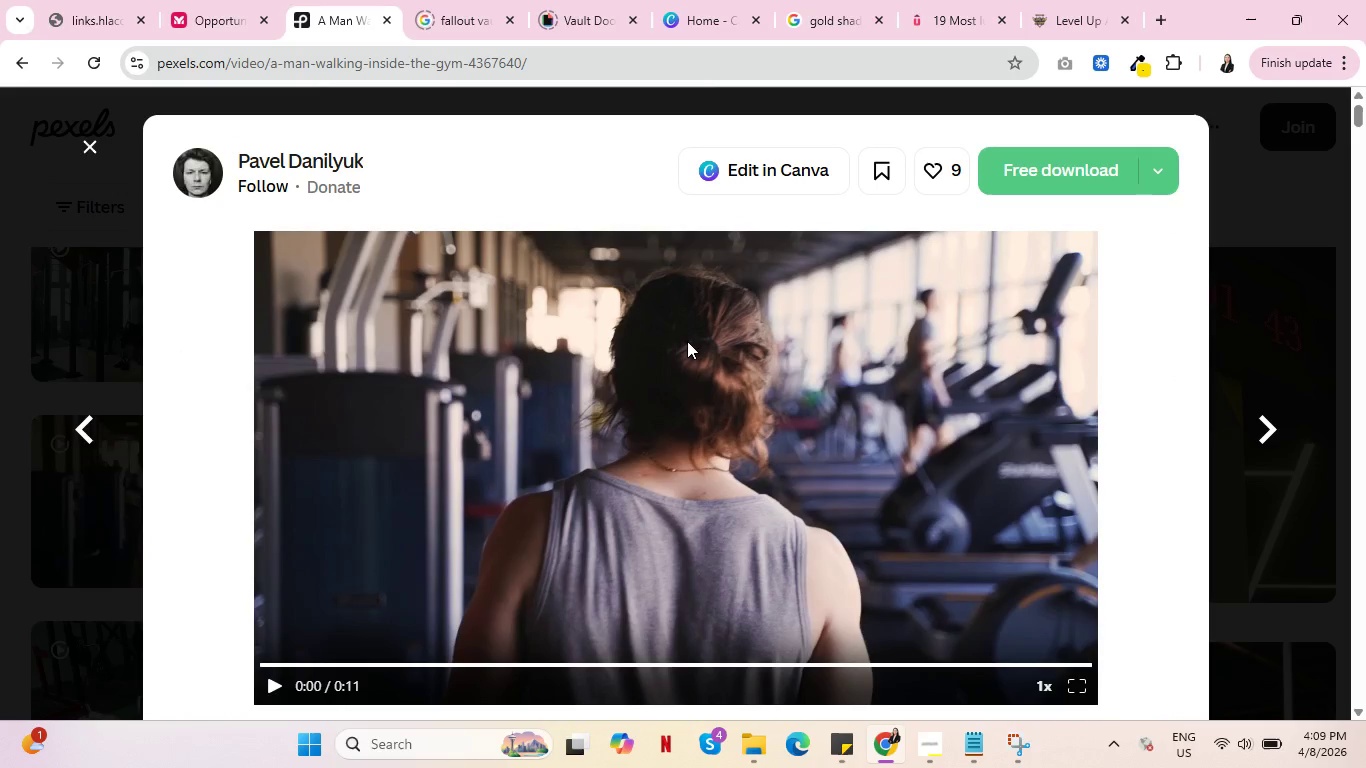 
left_click([275, 681])
 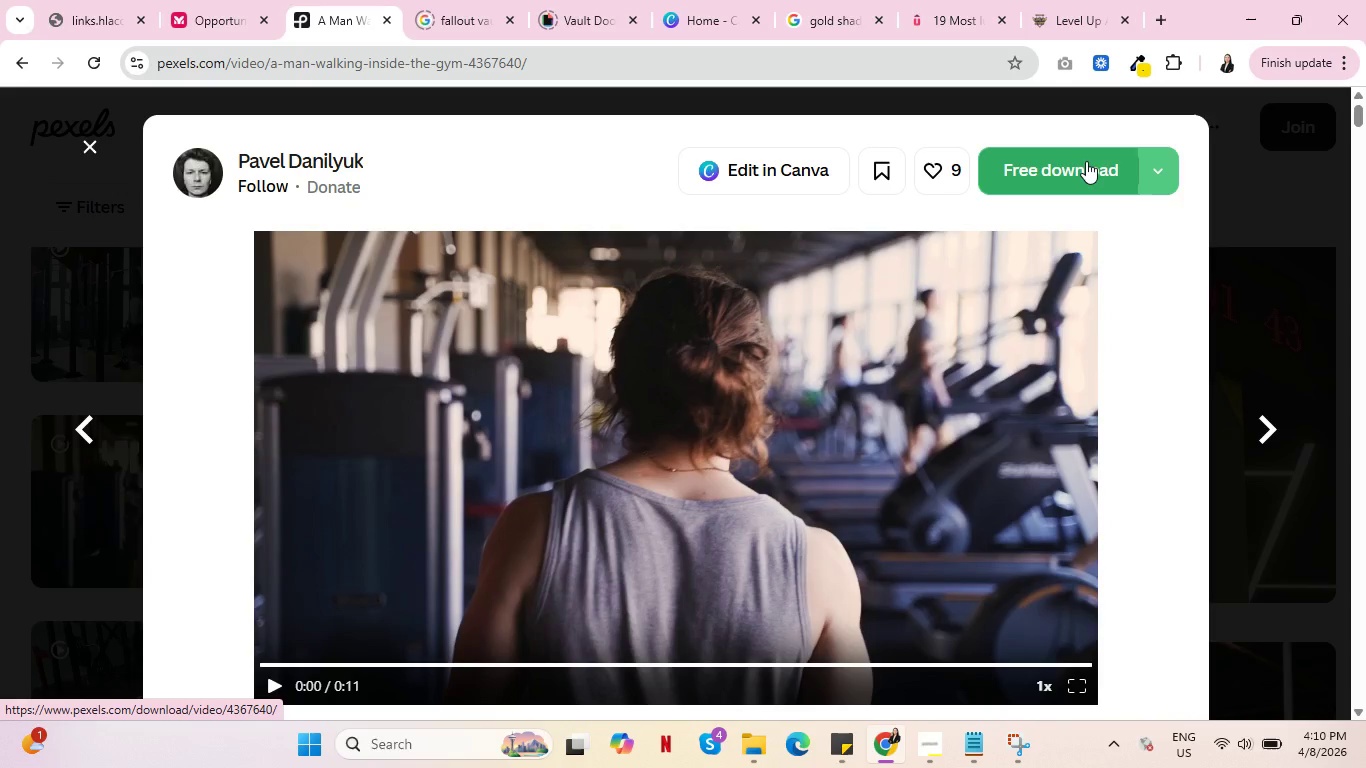 
wait(31.39)
 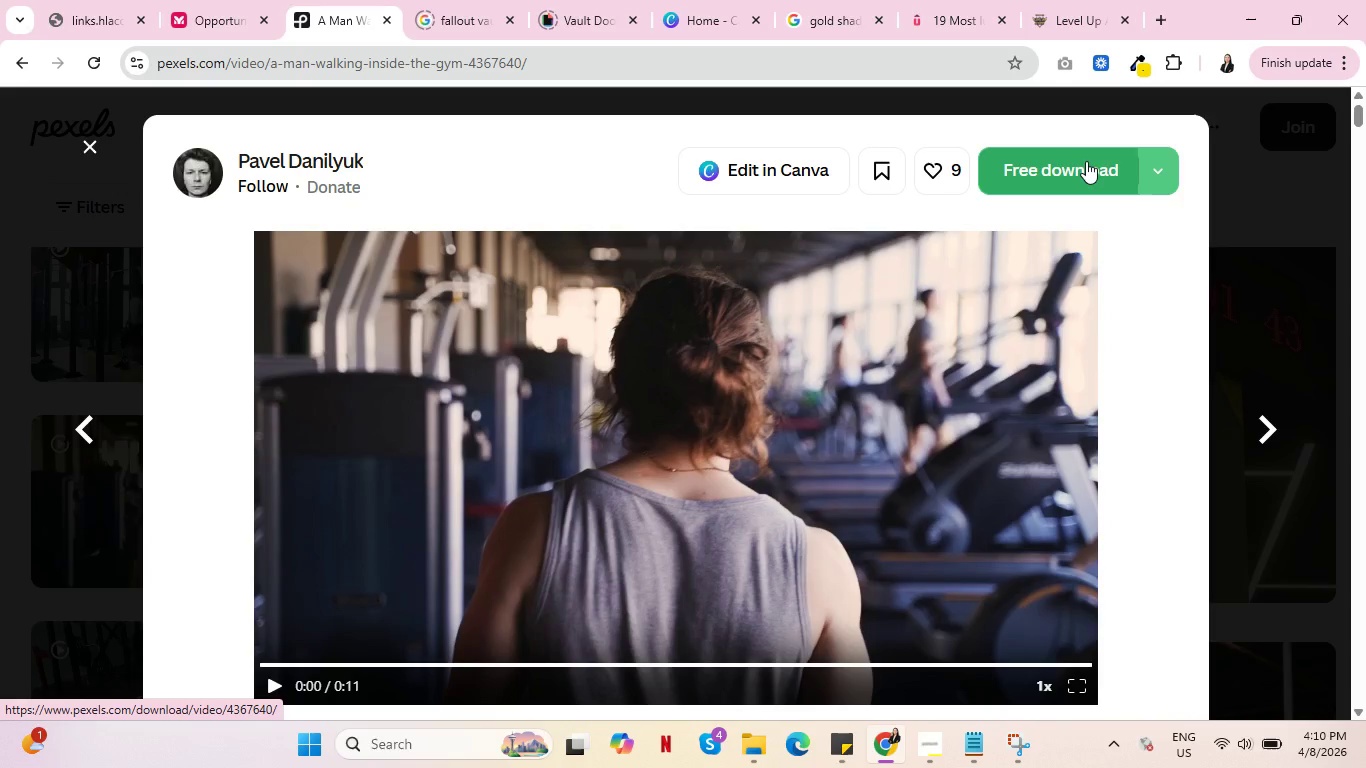 
left_click([84, 150])
 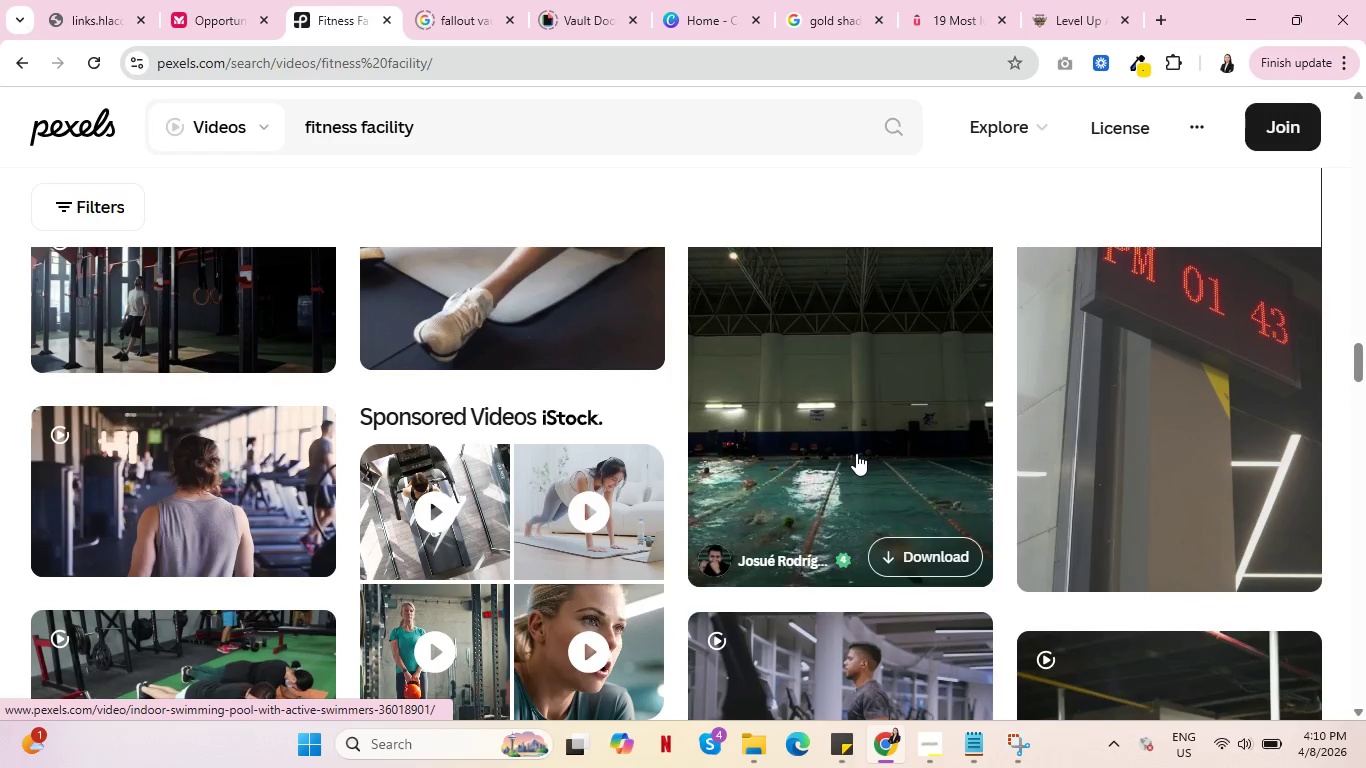 
scroll: coordinate [856, 453], scroll_direction: down, amount: 4.0
 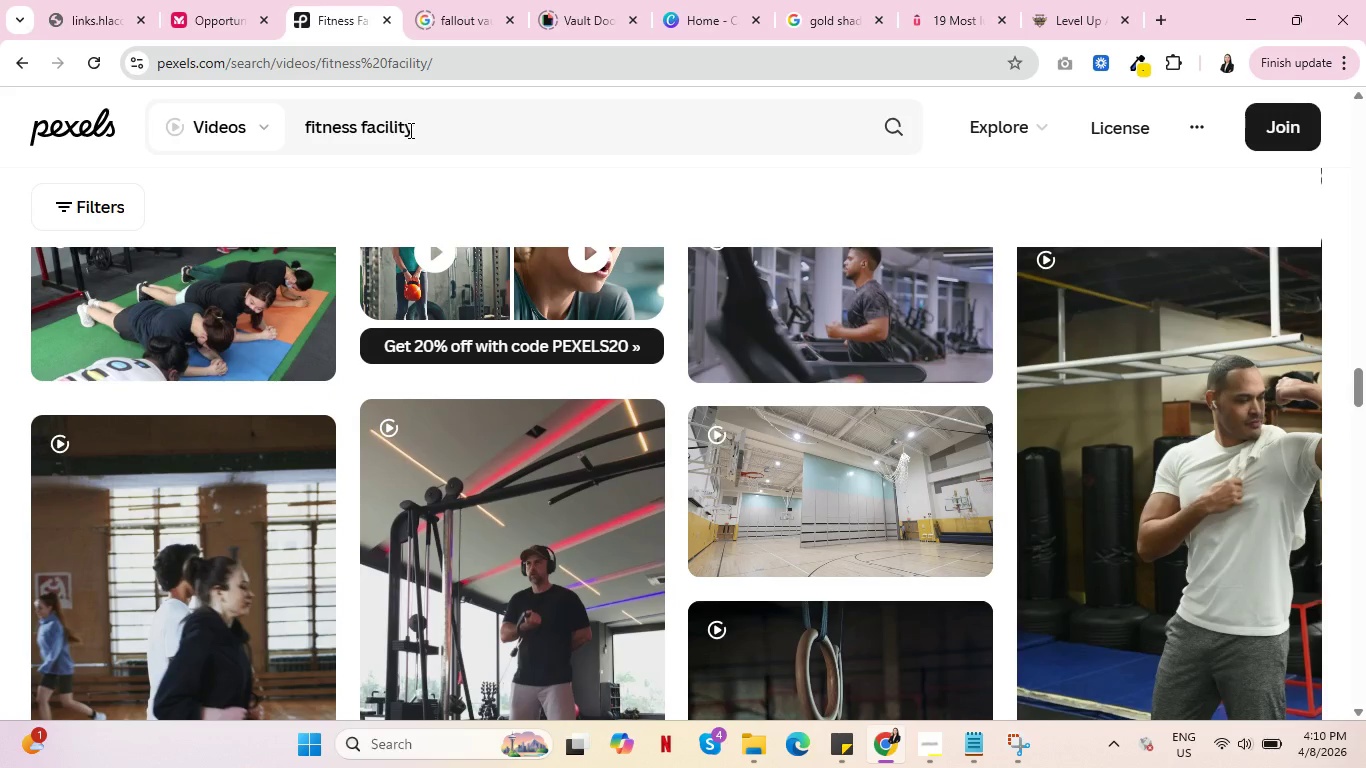 
scroll: coordinate [186, 410], scroll_direction: up, amount: 2.0
 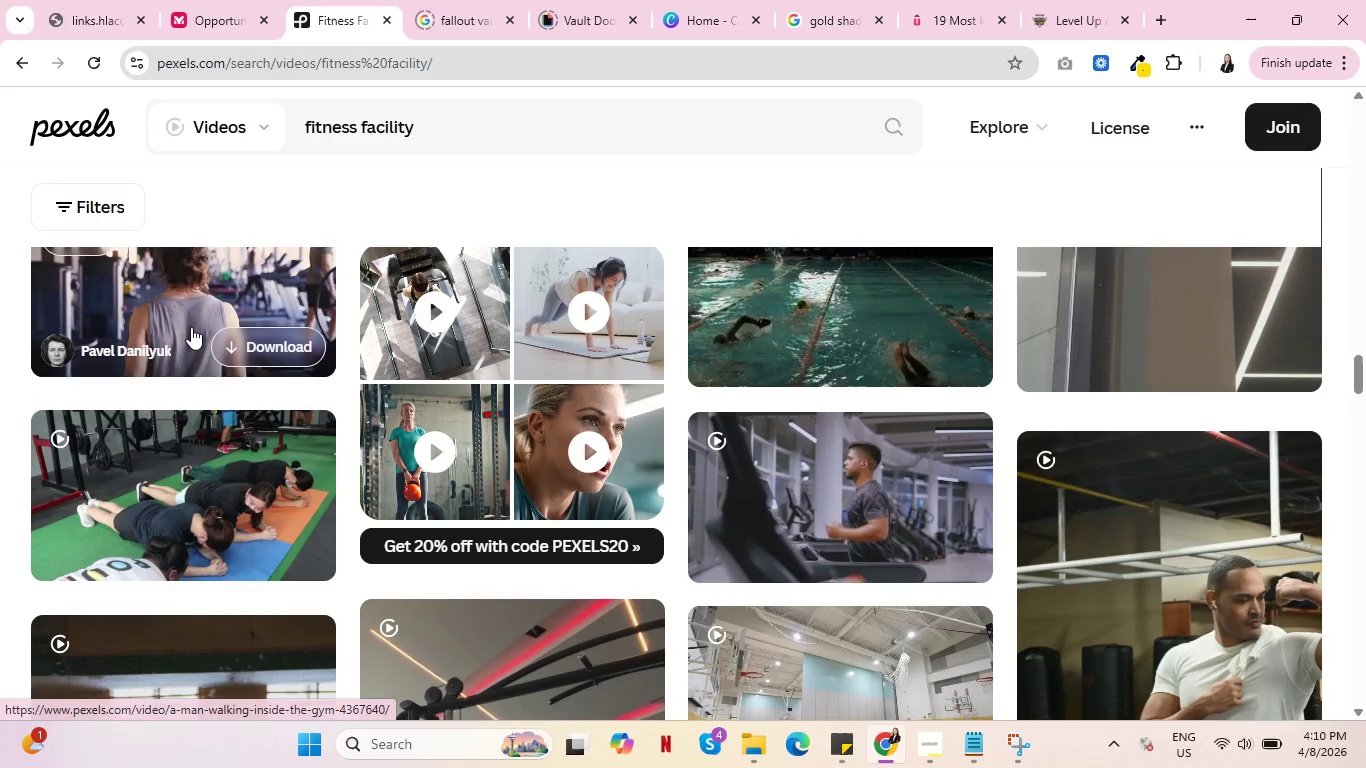 
left_click([191, 327])
 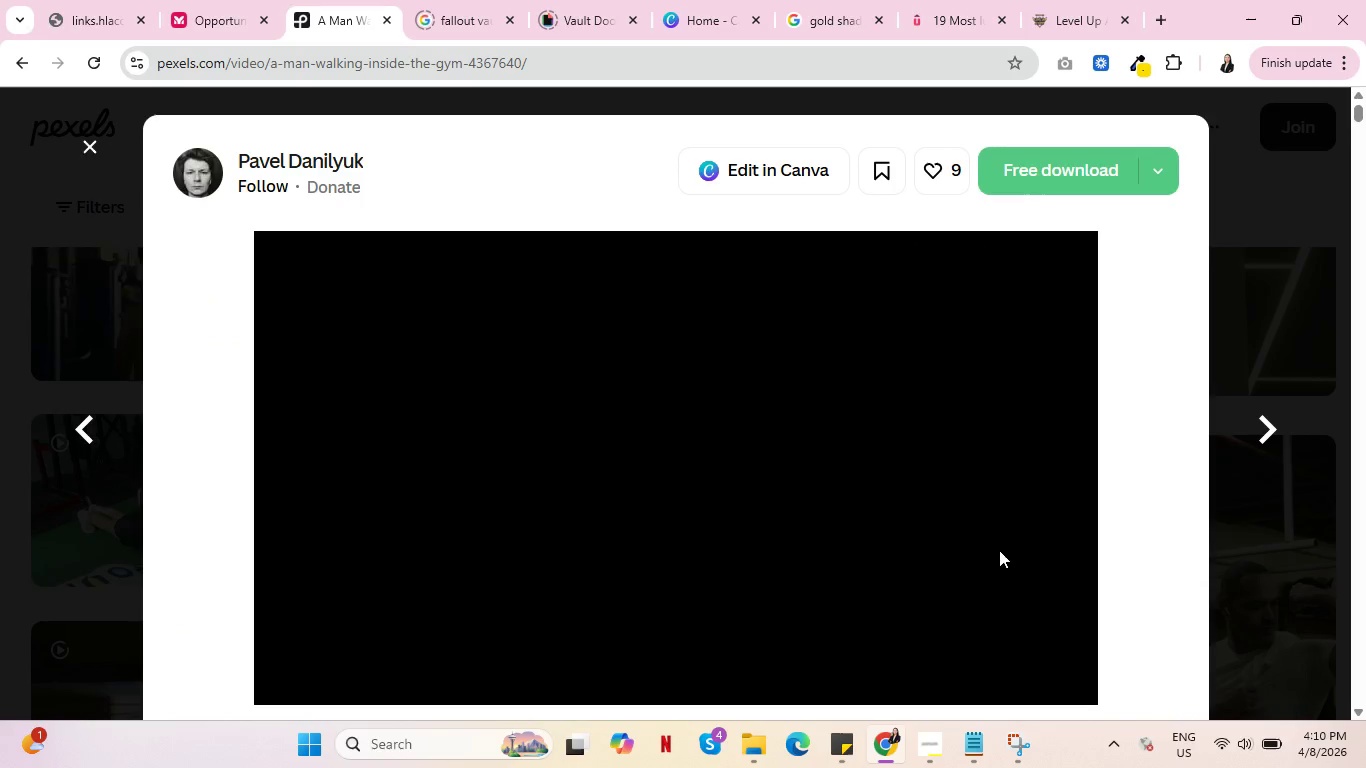 
scroll: coordinate [1136, 511], scroll_direction: down, amount: 13.0
 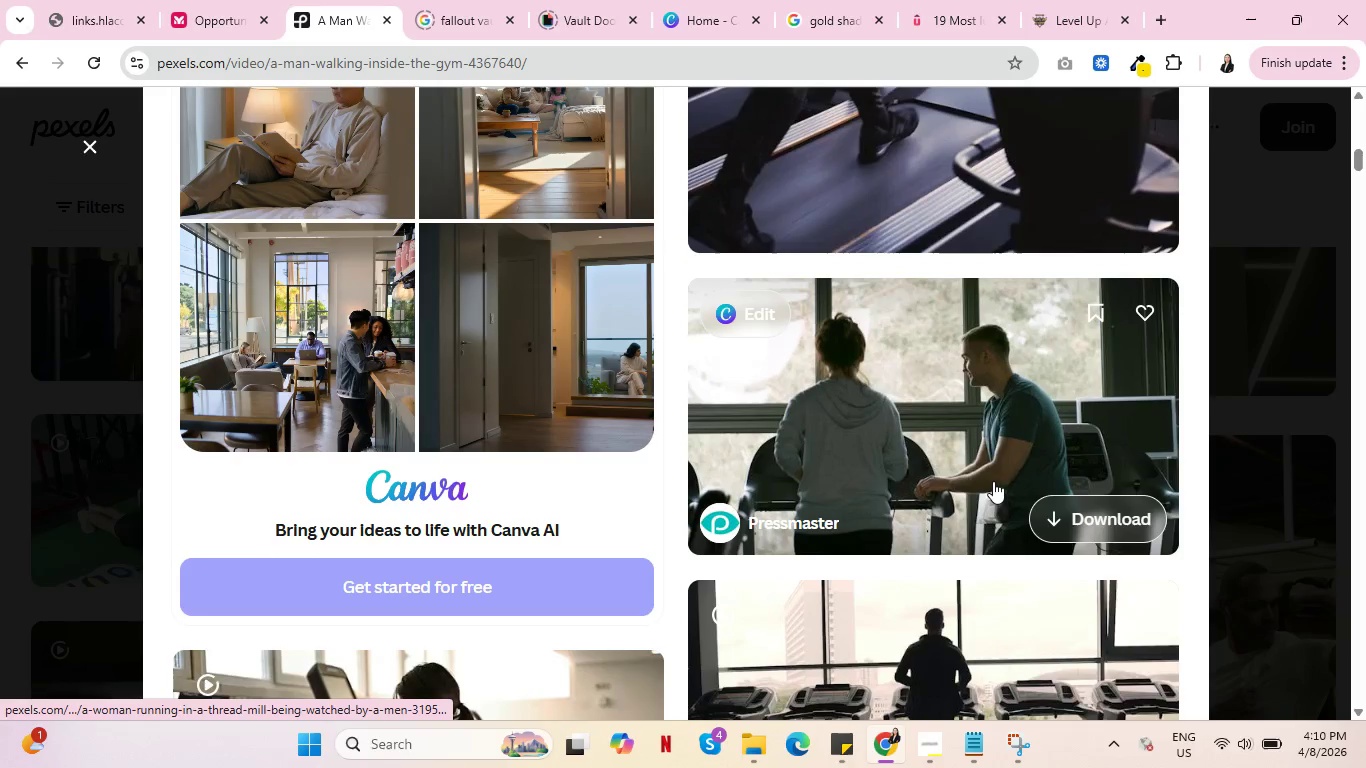 
scroll: coordinate [993, 481], scroll_direction: up, amount: 3.0
 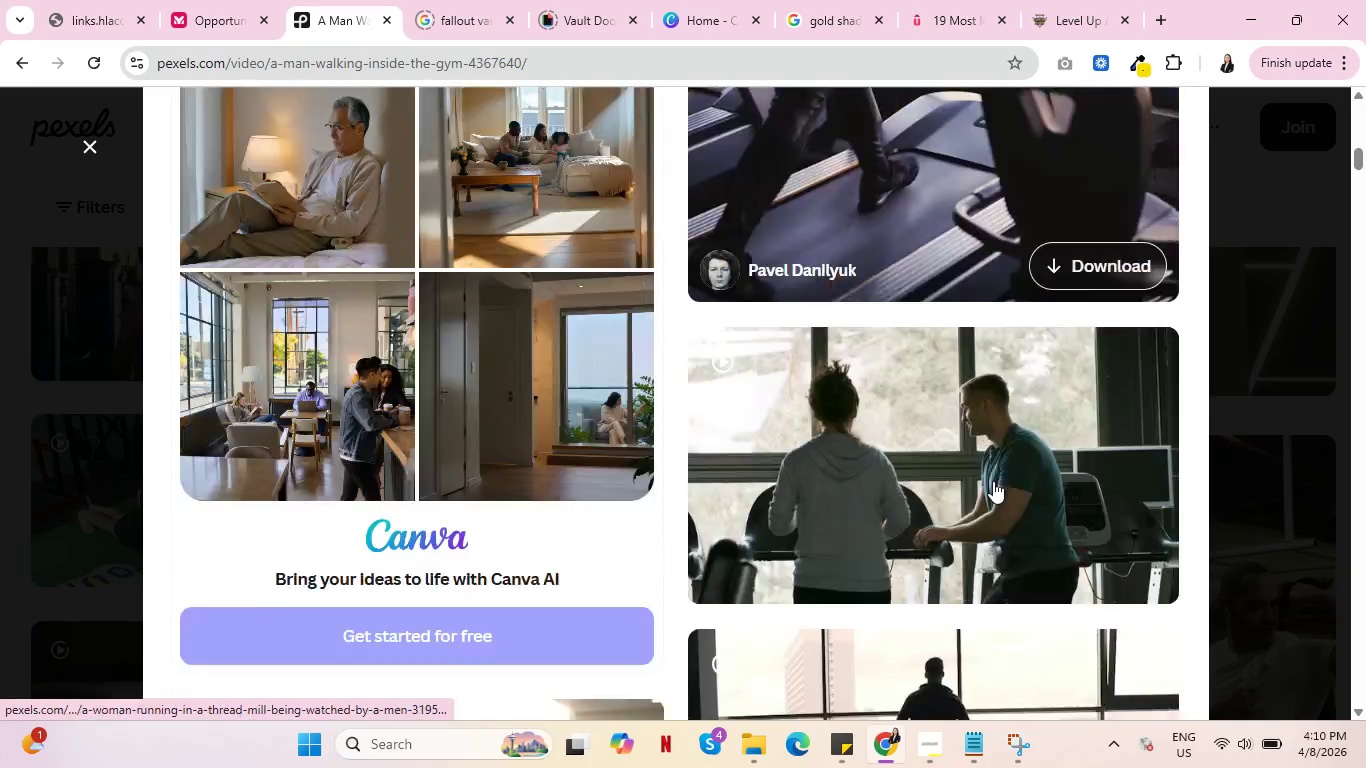 
scroll: coordinate [930, 424], scroll_direction: down, amount: 23.0
 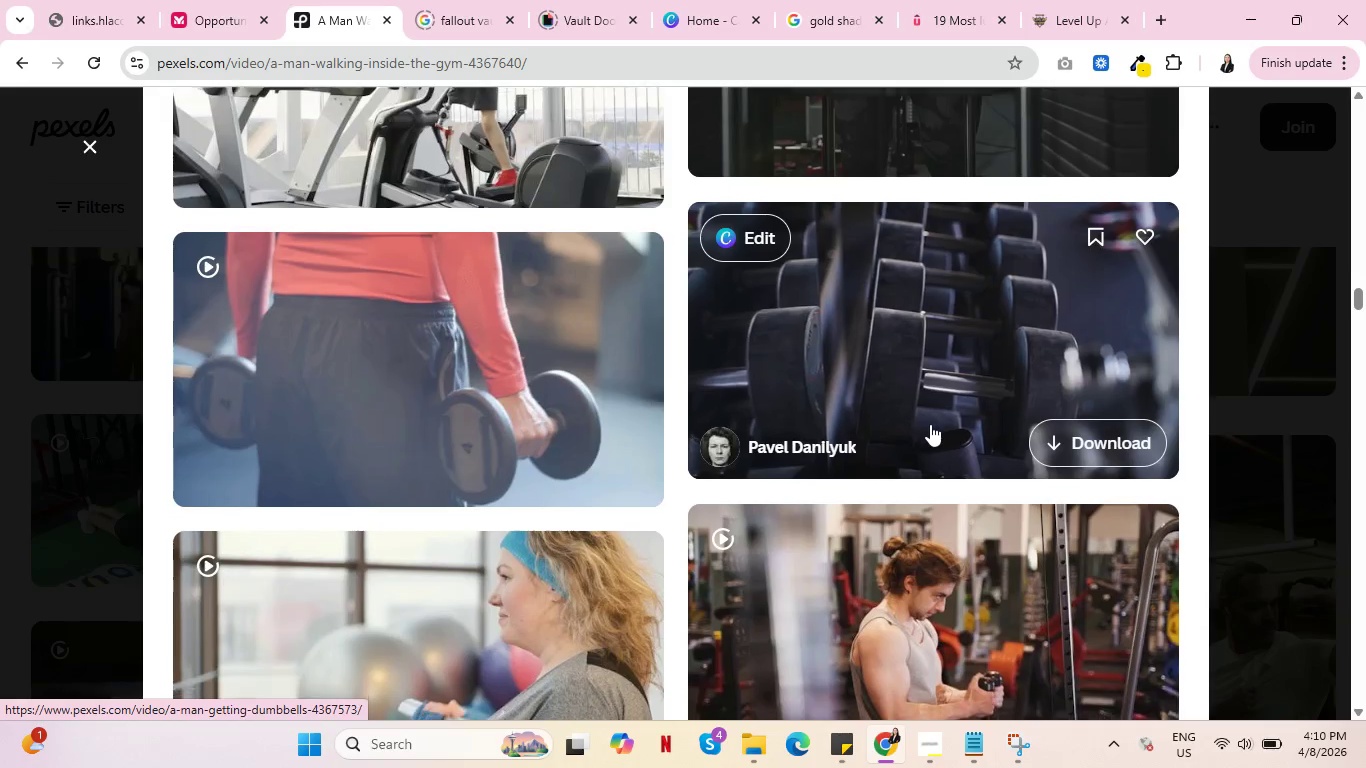 
scroll: coordinate [930, 424], scroll_direction: down, amount: 3.0
 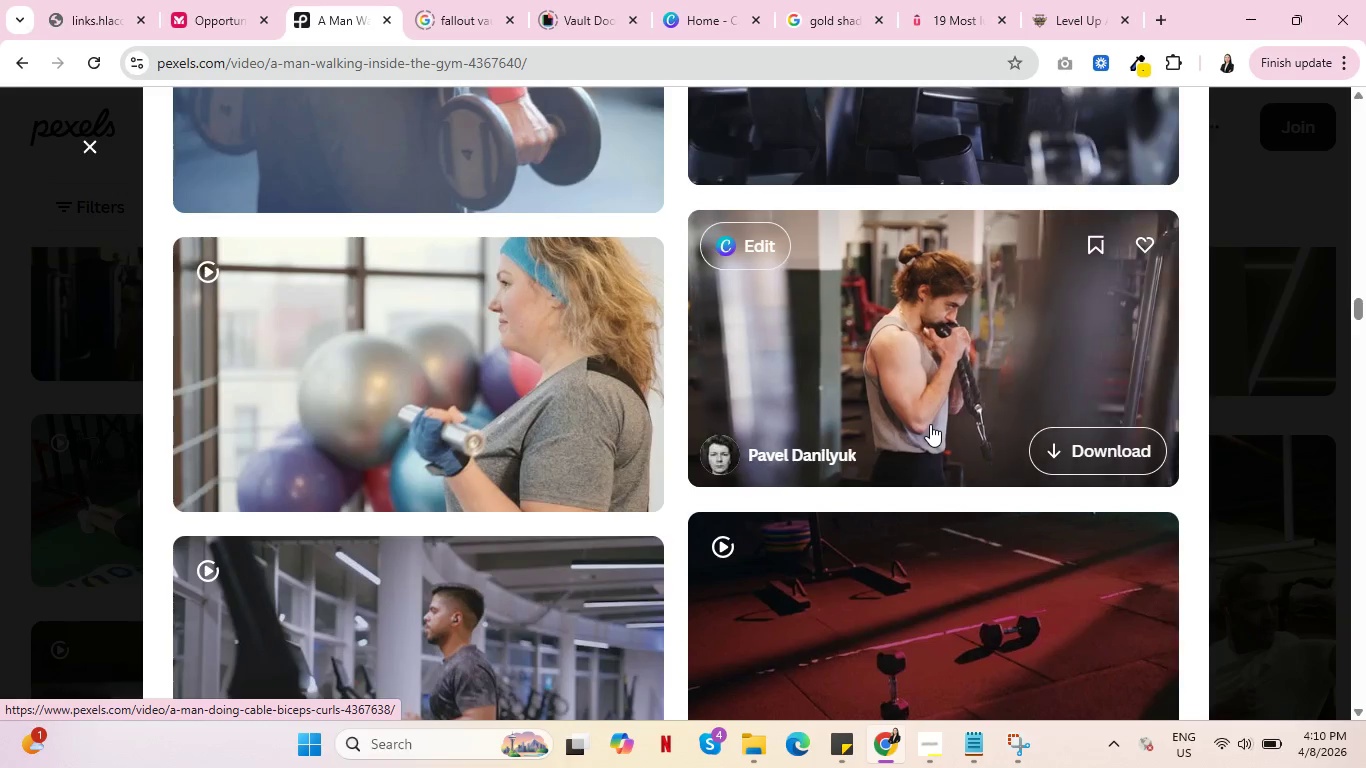 
wait(5.67)
 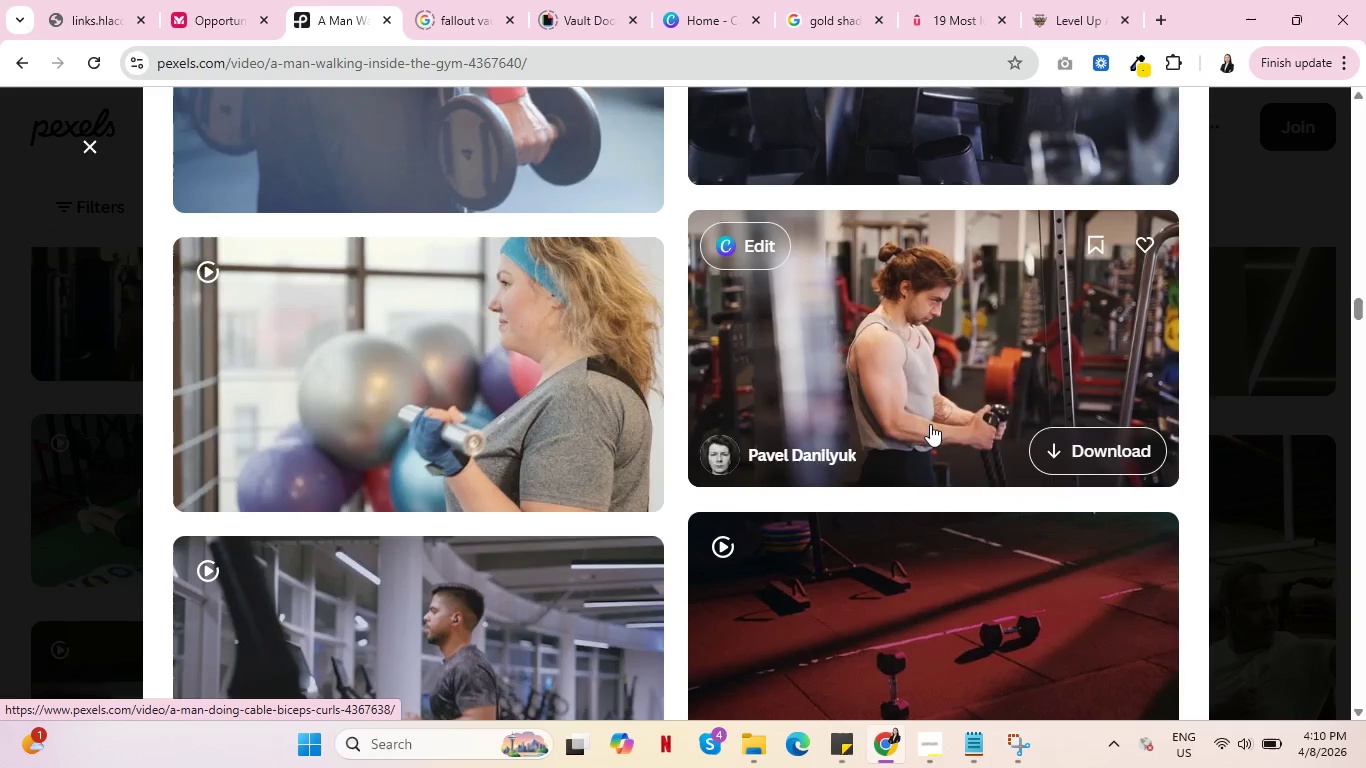 
scroll: coordinate [930, 424], scroll_direction: down, amount: 12.0
 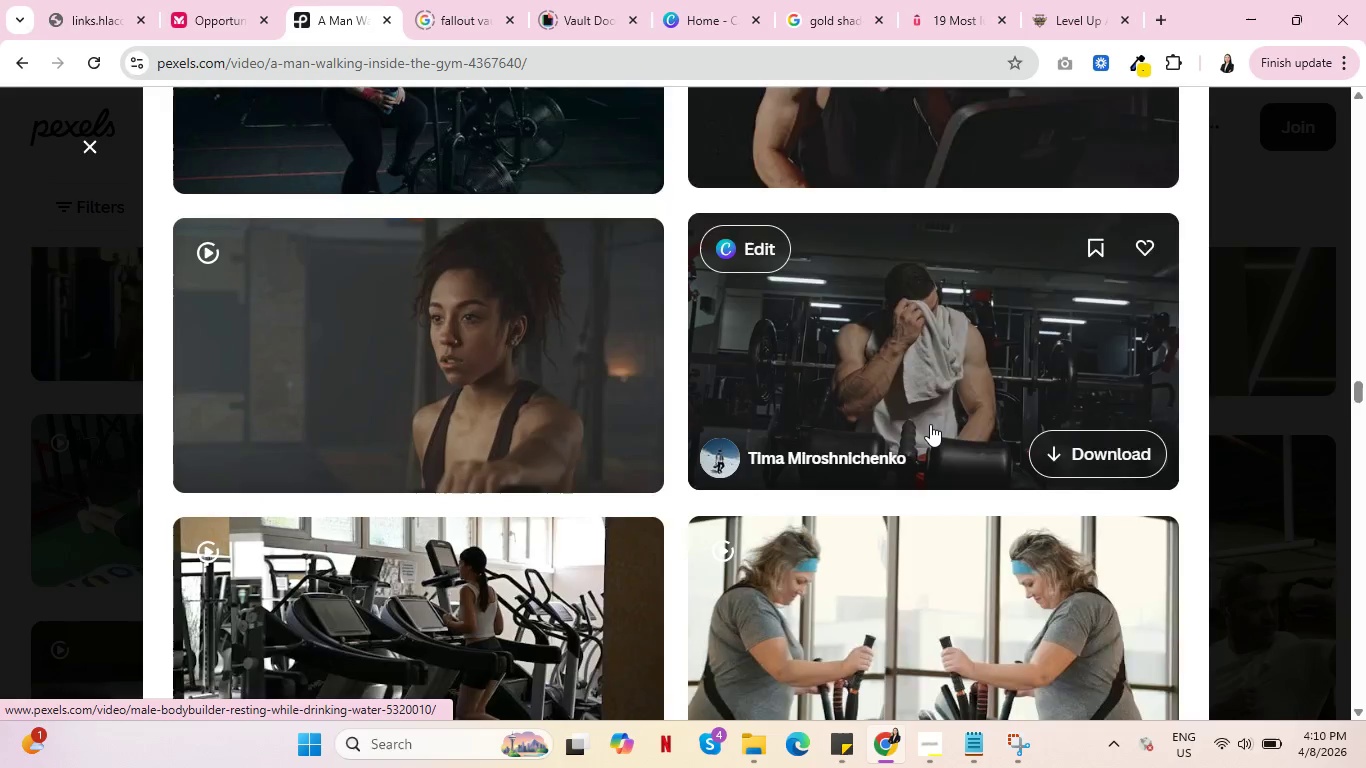 
scroll: coordinate [930, 424], scroll_direction: up, amount: 2.0
 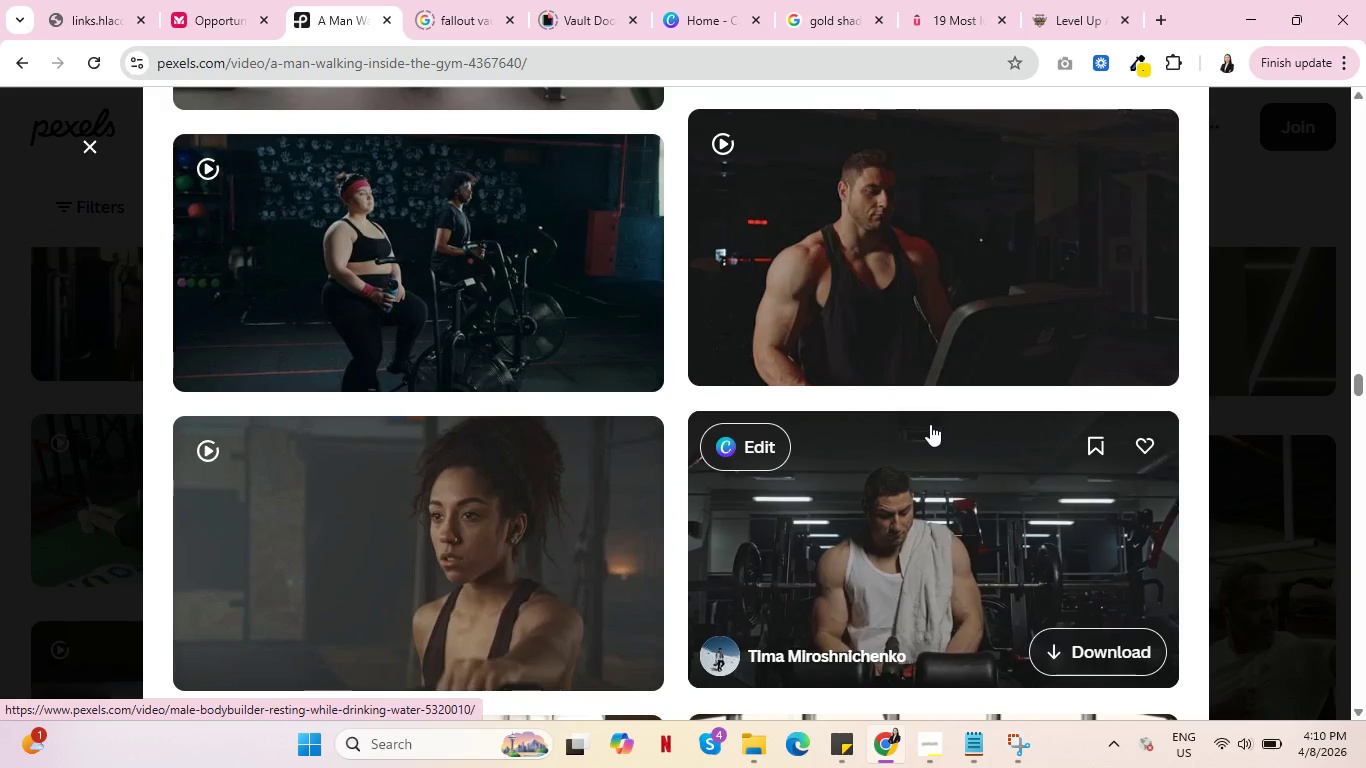 
scroll: coordinate [930, 424], scroll_direction: down, amount: 9.0
 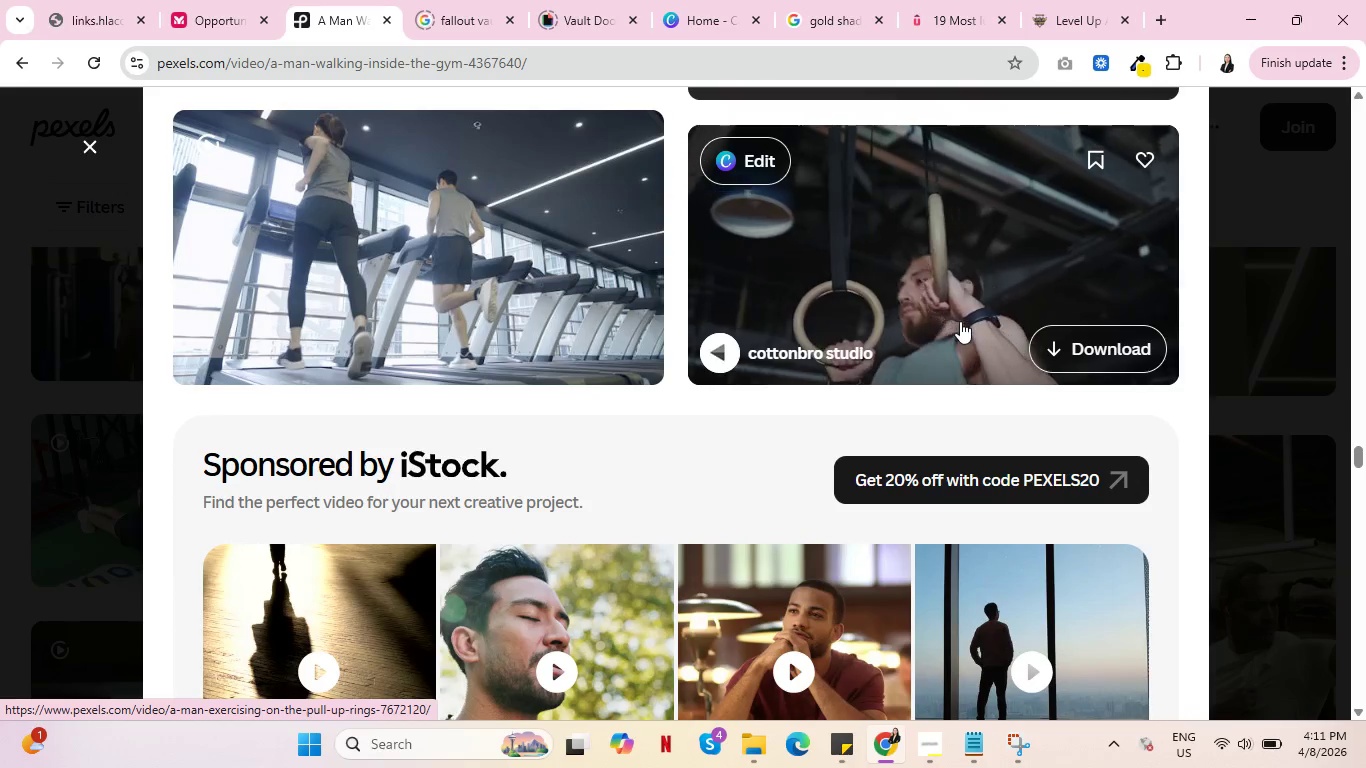 
wait(17.5)
 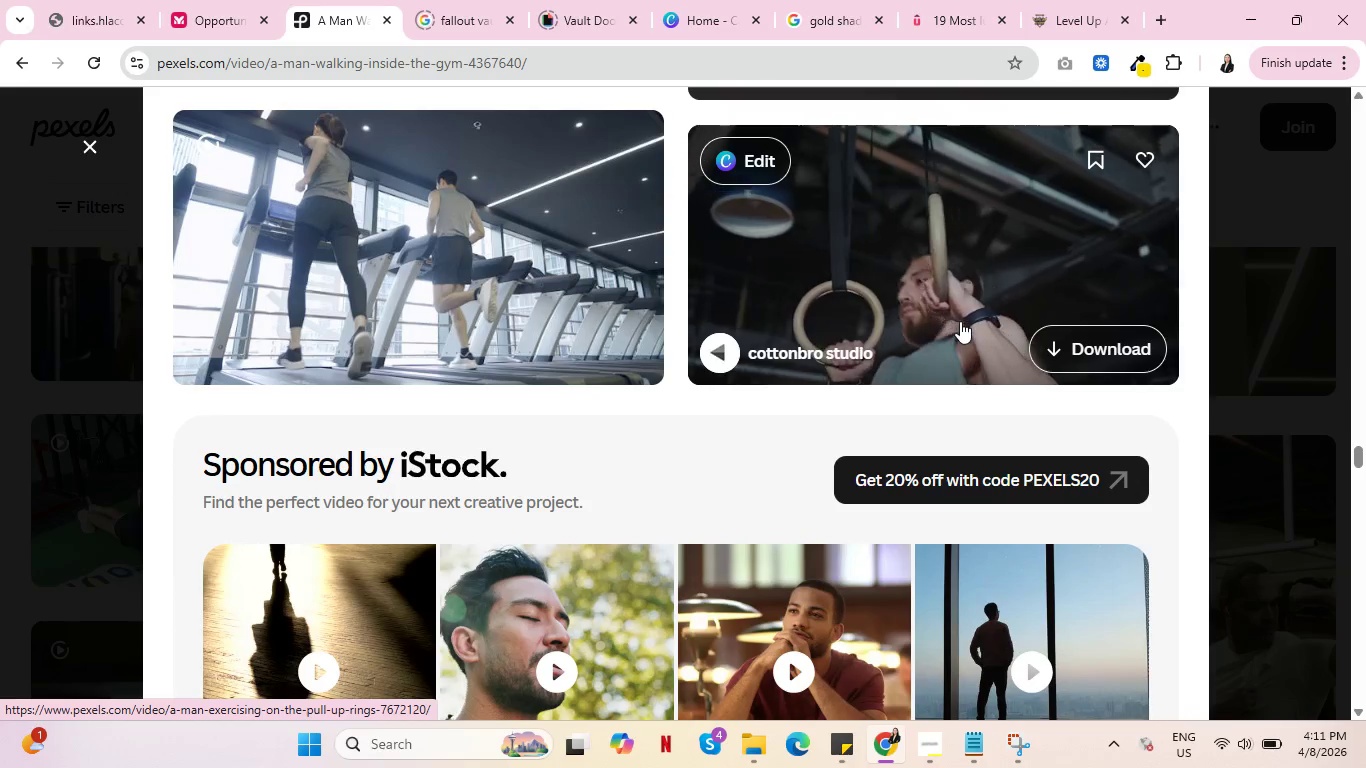 
scroll: coordinate [915, 349], scroll_direction: up, amount: 3.0
 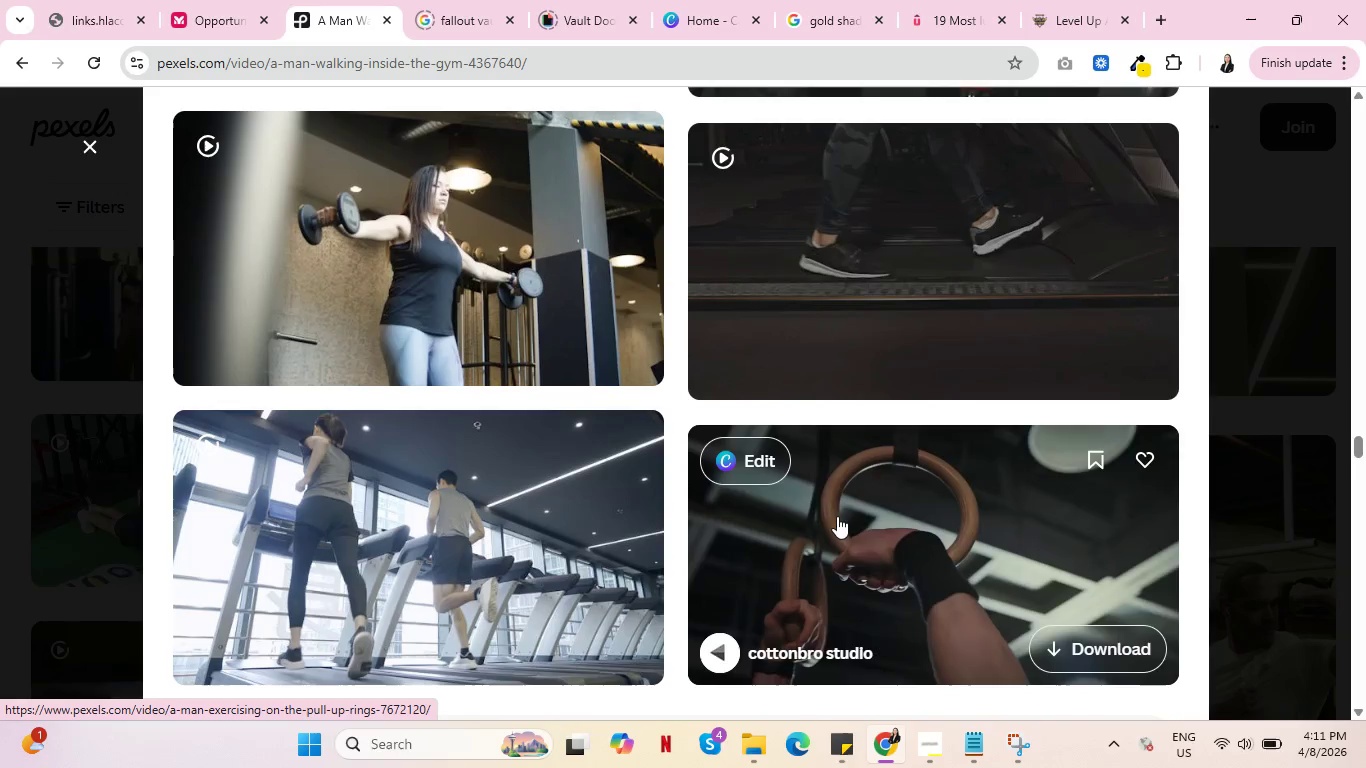 
wait(8.11)
 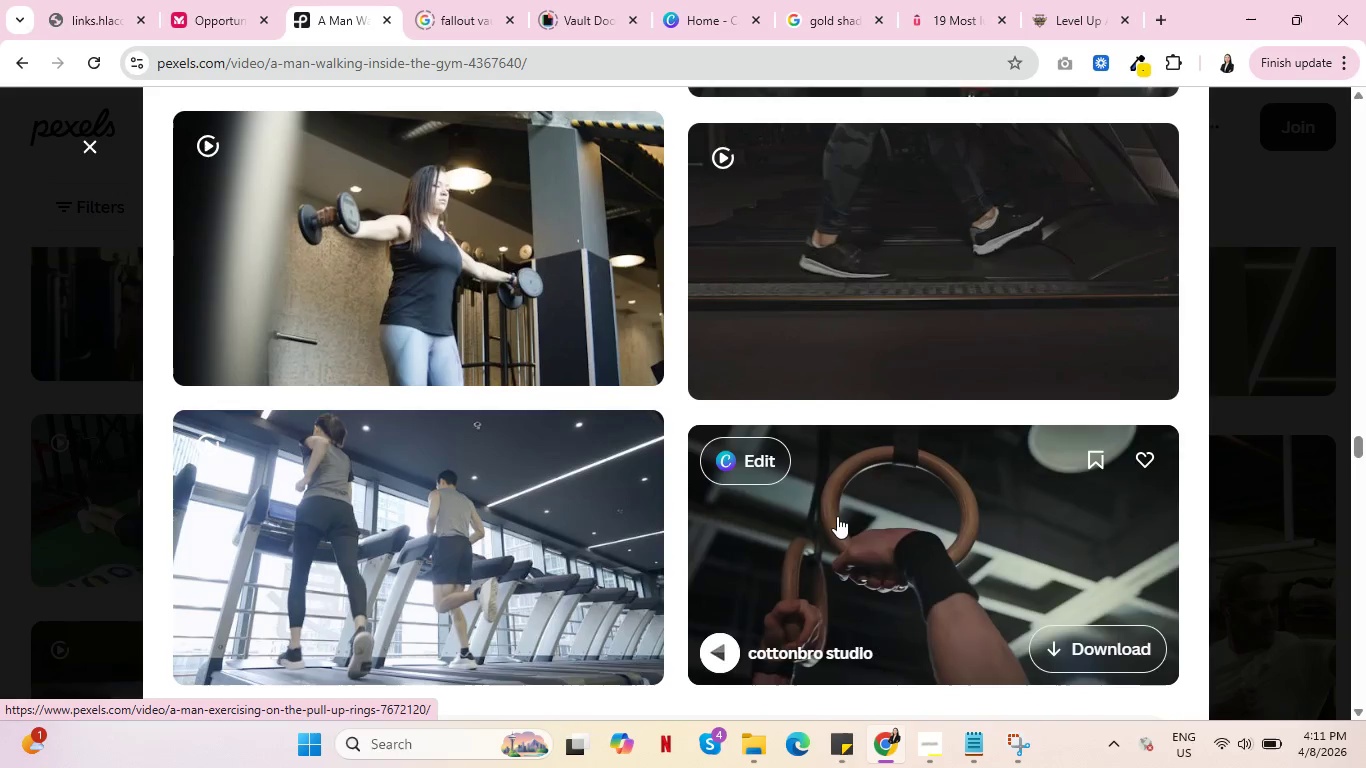 
key(Control+ControlLeft)
 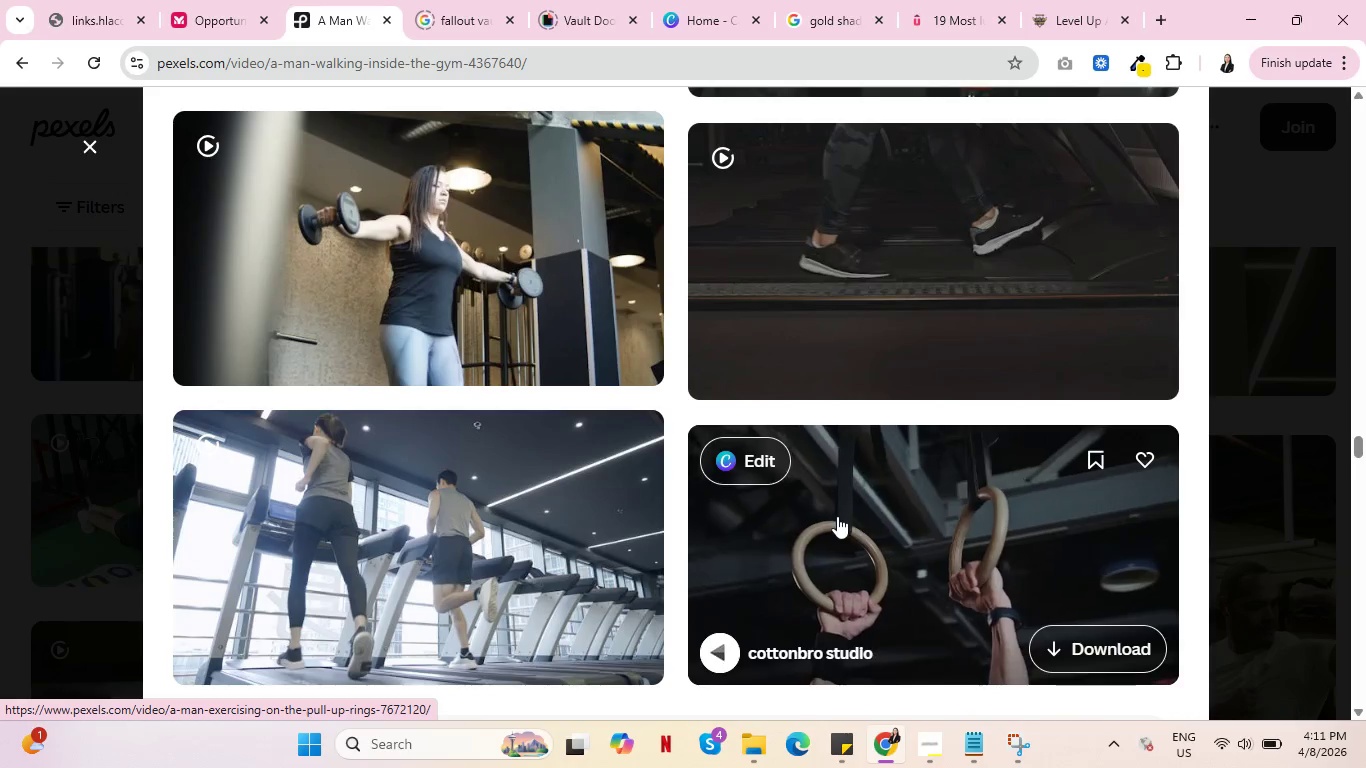 
wait(14.48)
 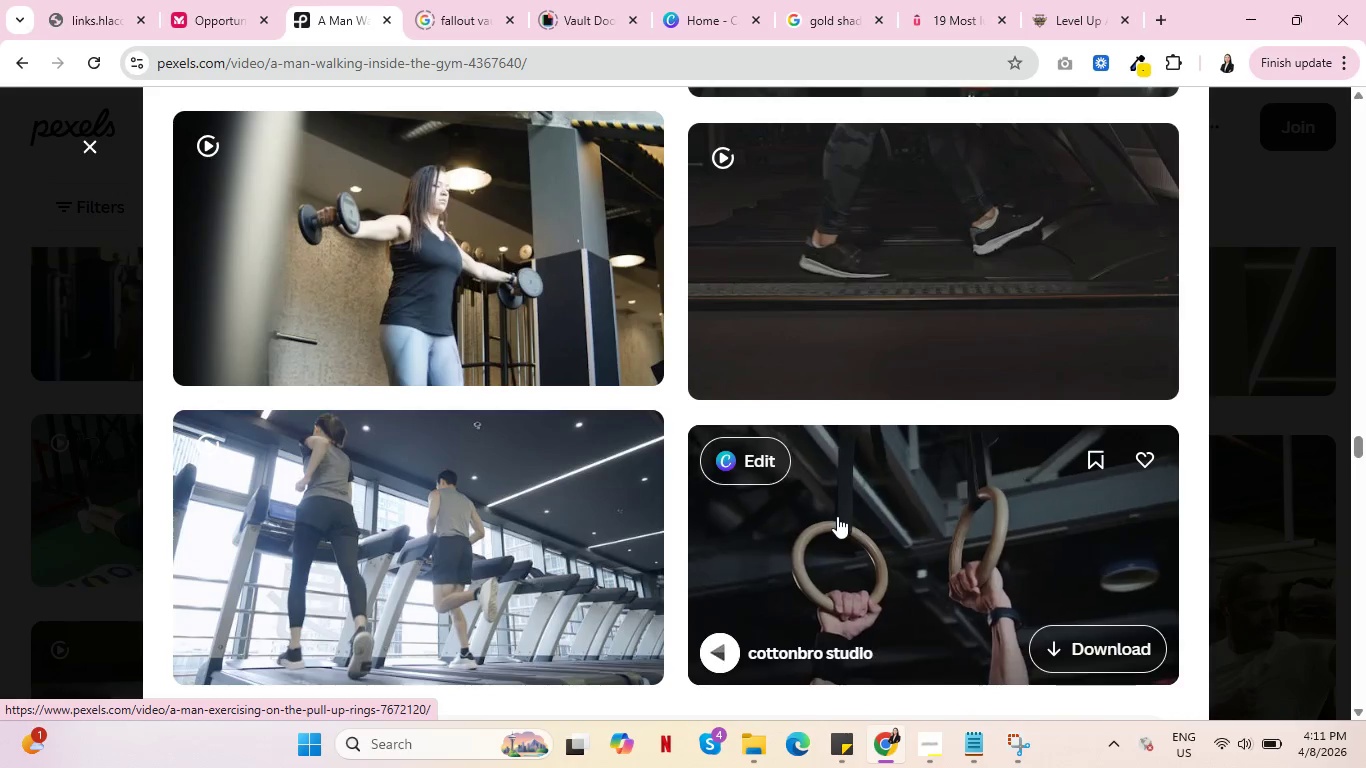 
left_click([928, 517])
 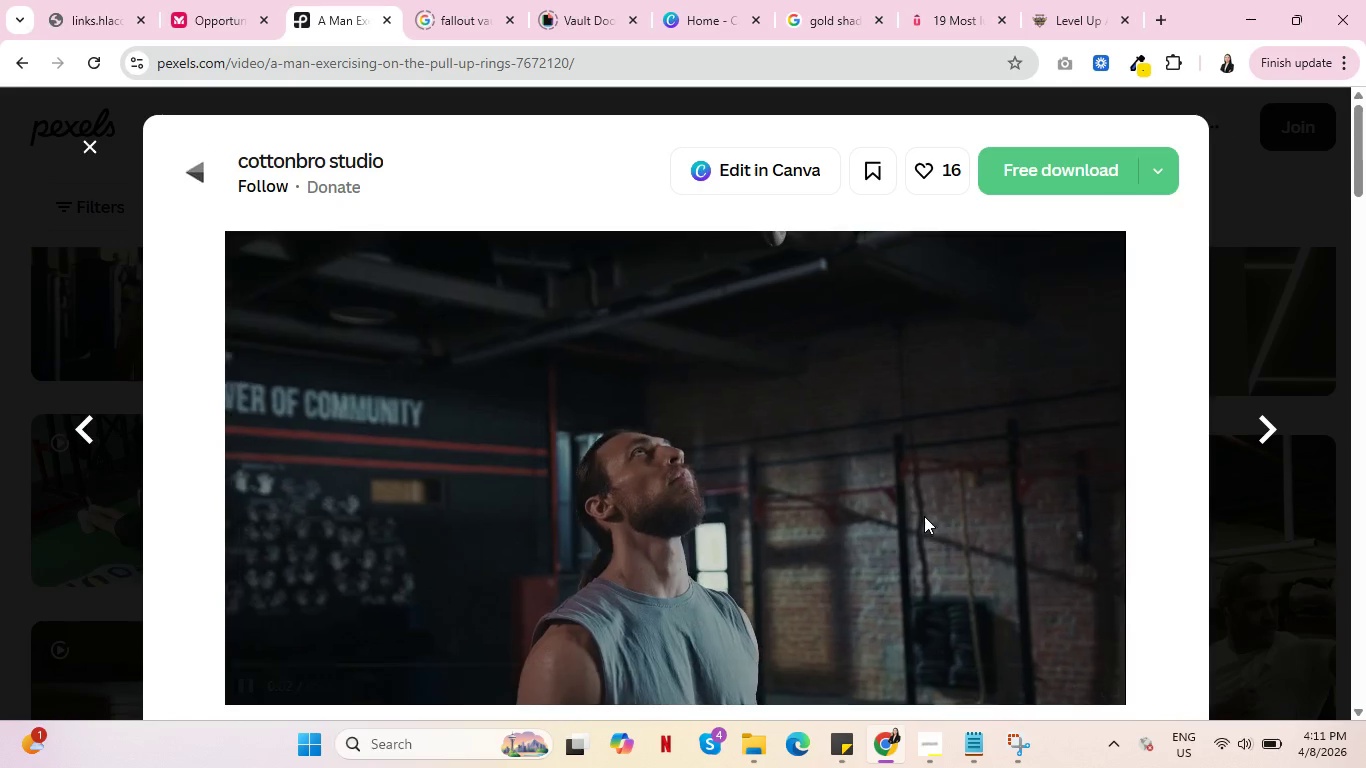 
wait(7.98)
 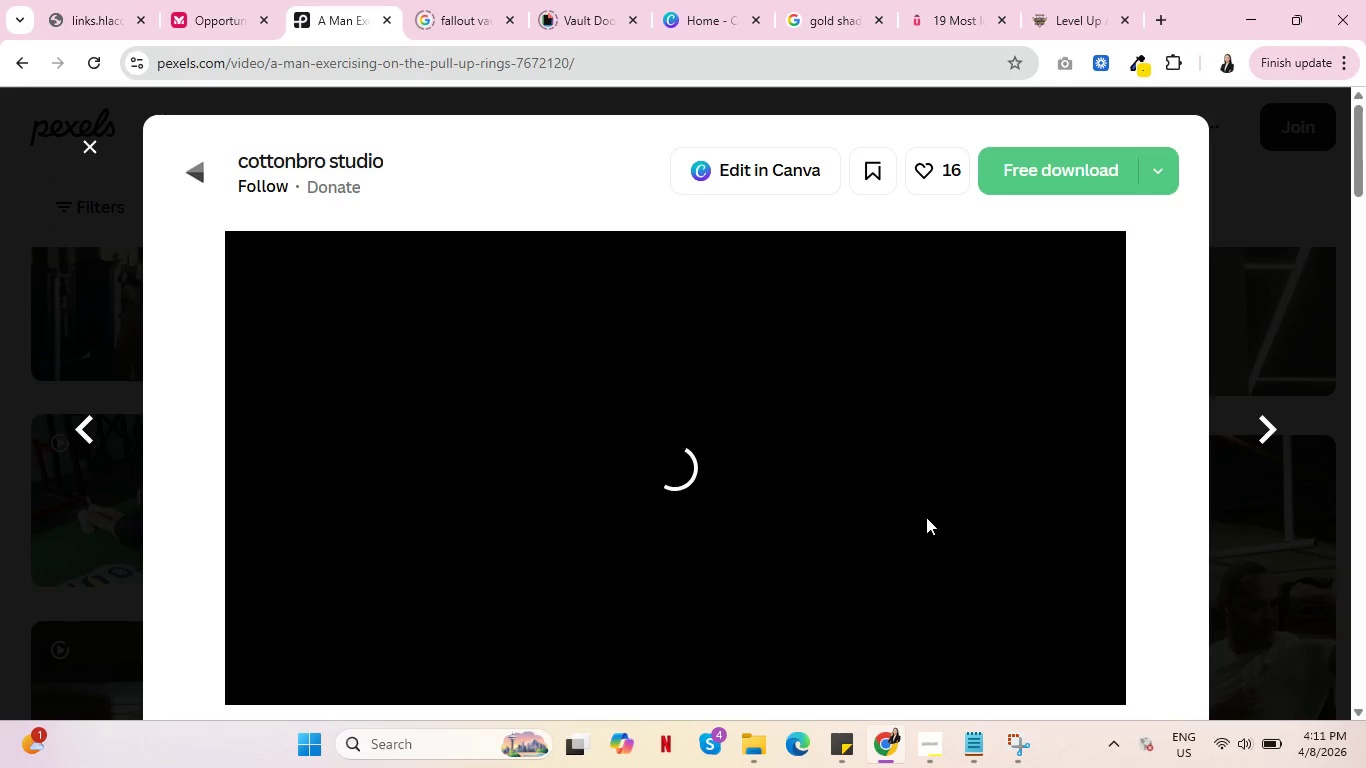 
left_click([1053, 173])
 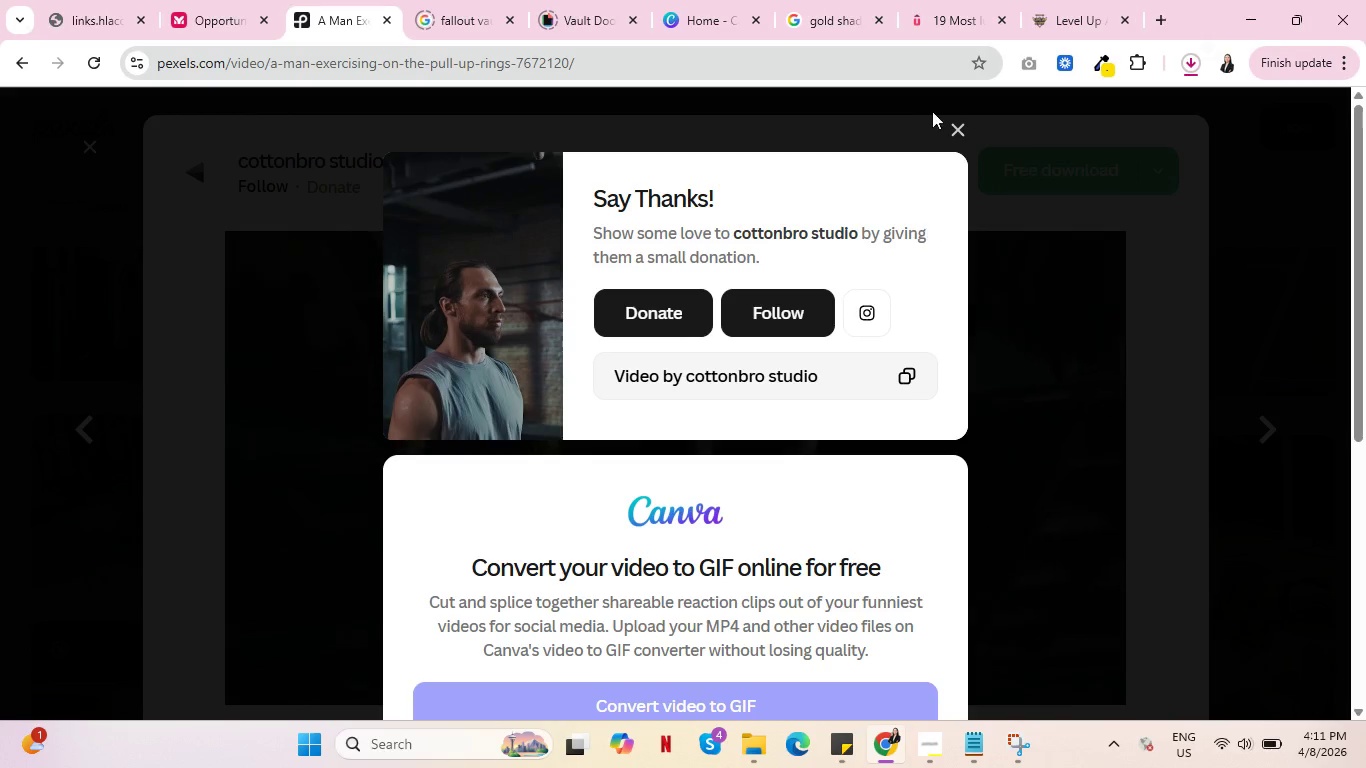 
left_click([962, 131])
 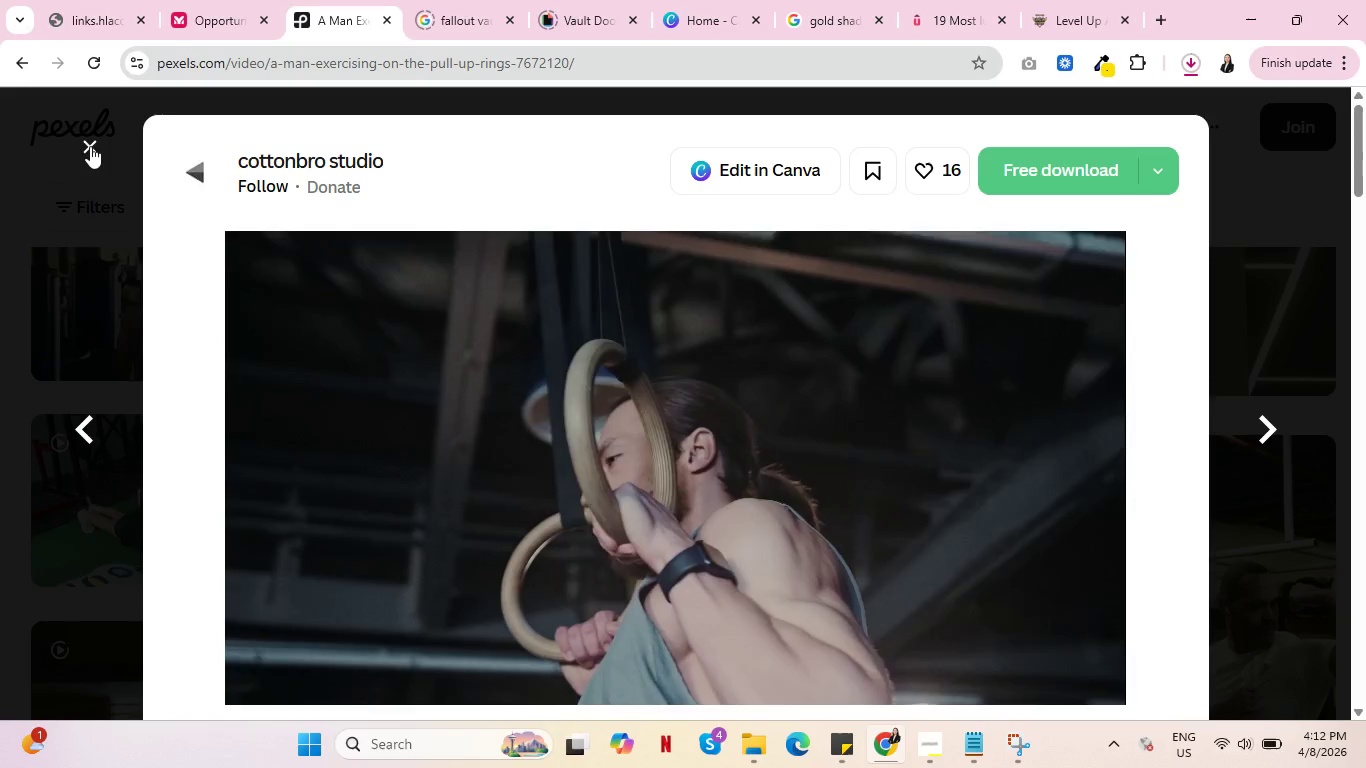 
left_click([90, 146])
 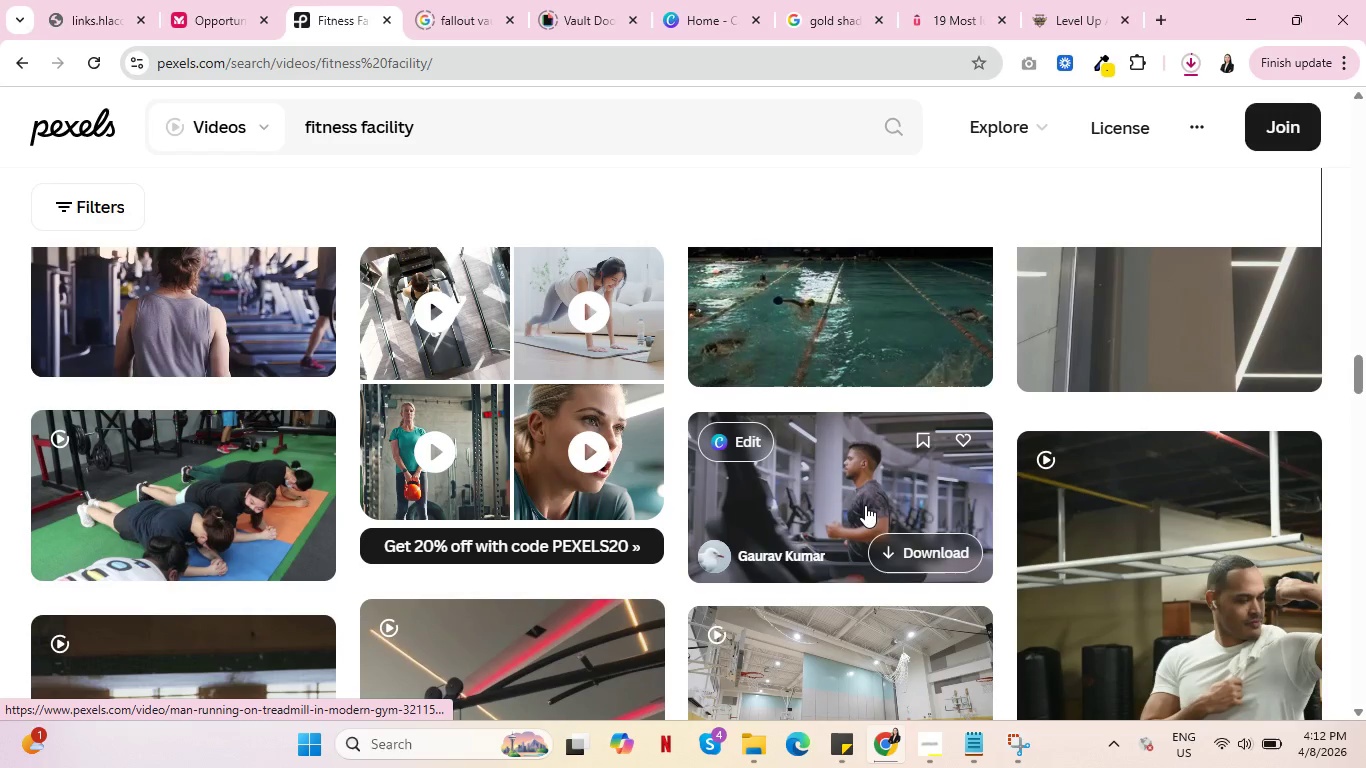 
scroll: coordinate [1150, 475], scroll_direction: down, amount: 8.0
 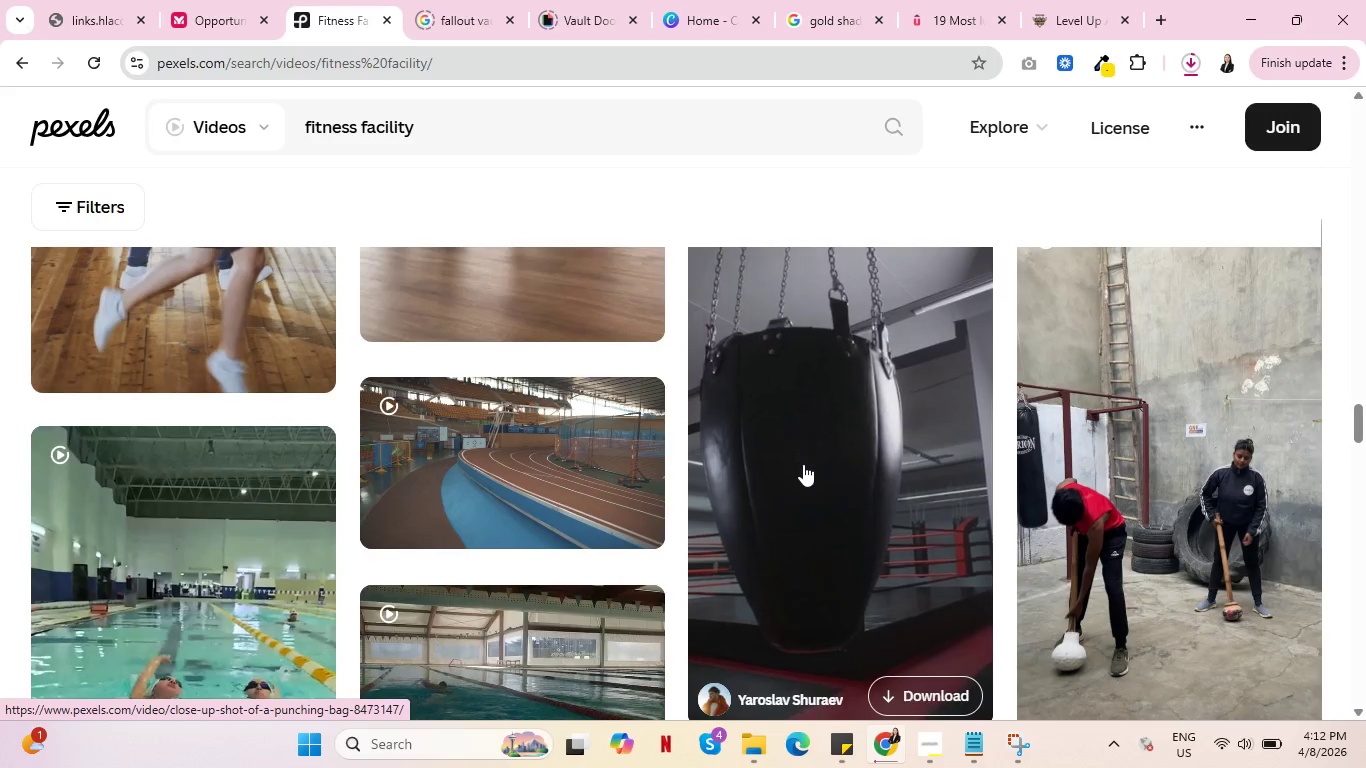 
key(Control+ControlLeft)
 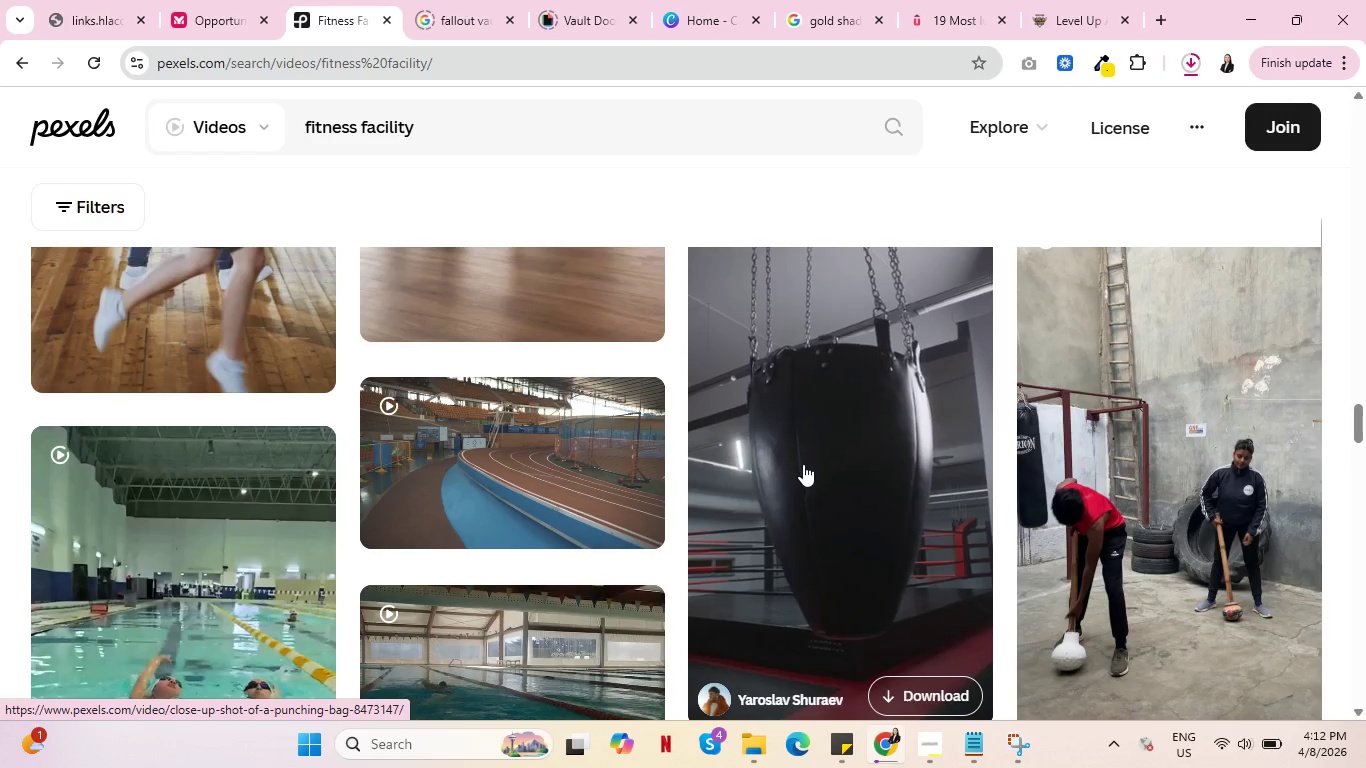 
wait(8.41)
 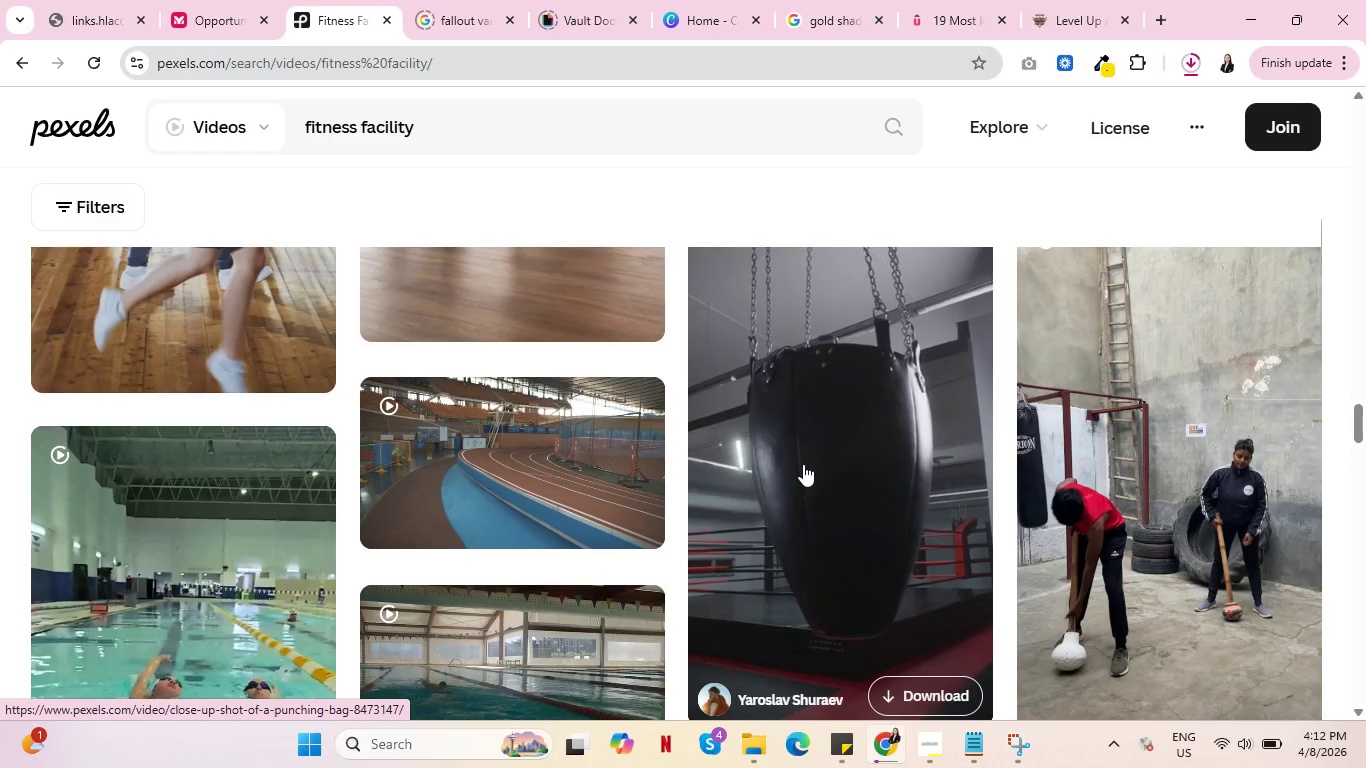 
key(Control+ControlLeft)
 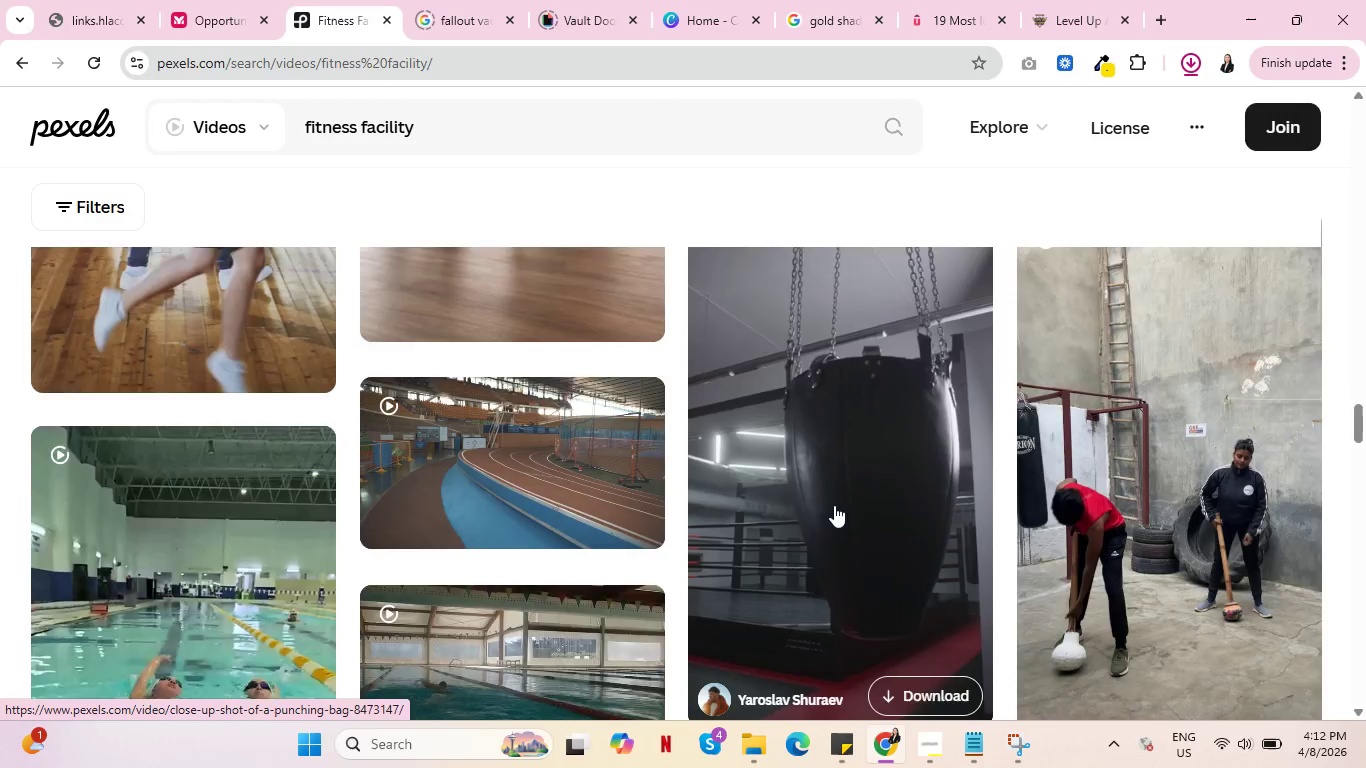 
scroll: coordinate [854, 502], scroll_direction: down, amount: 9.0
 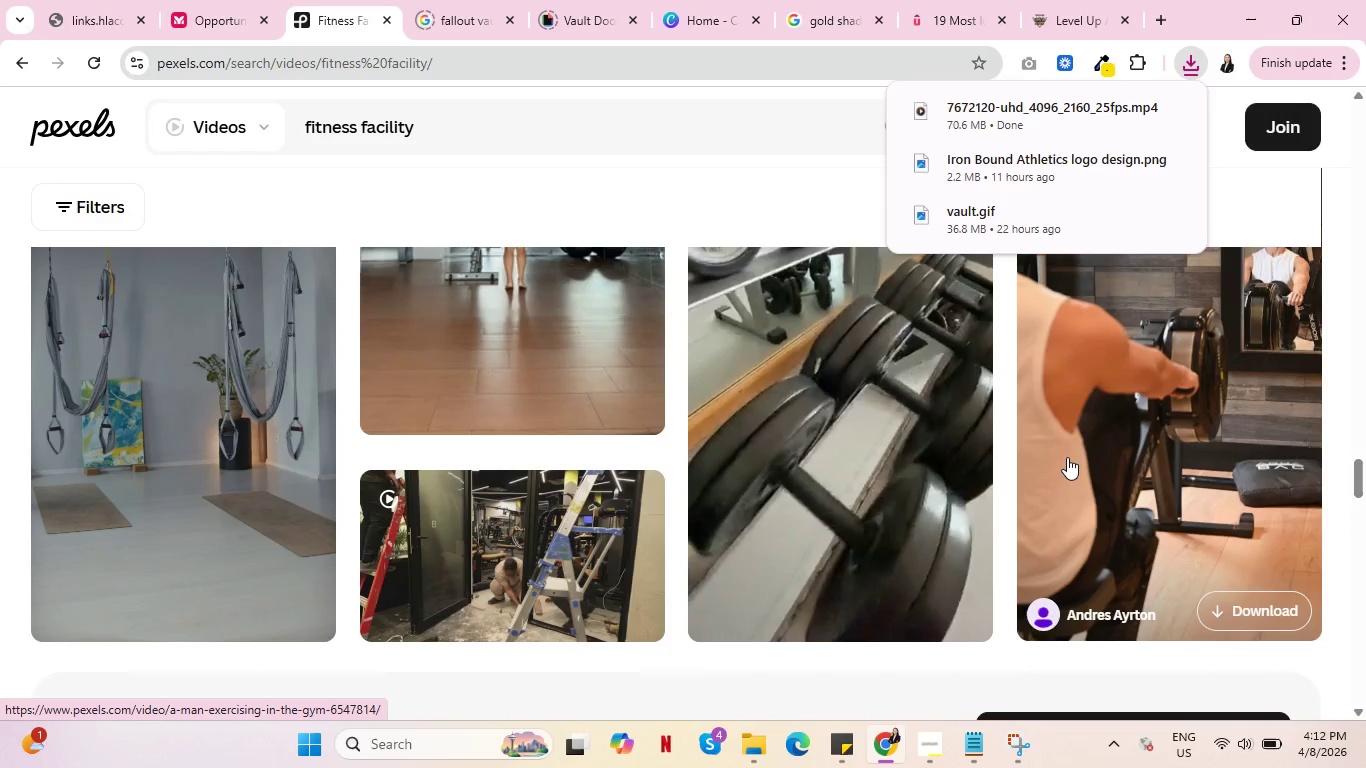 
scroll: coordinate [1105, 448], scroll_direction: up, amount: 1.0
 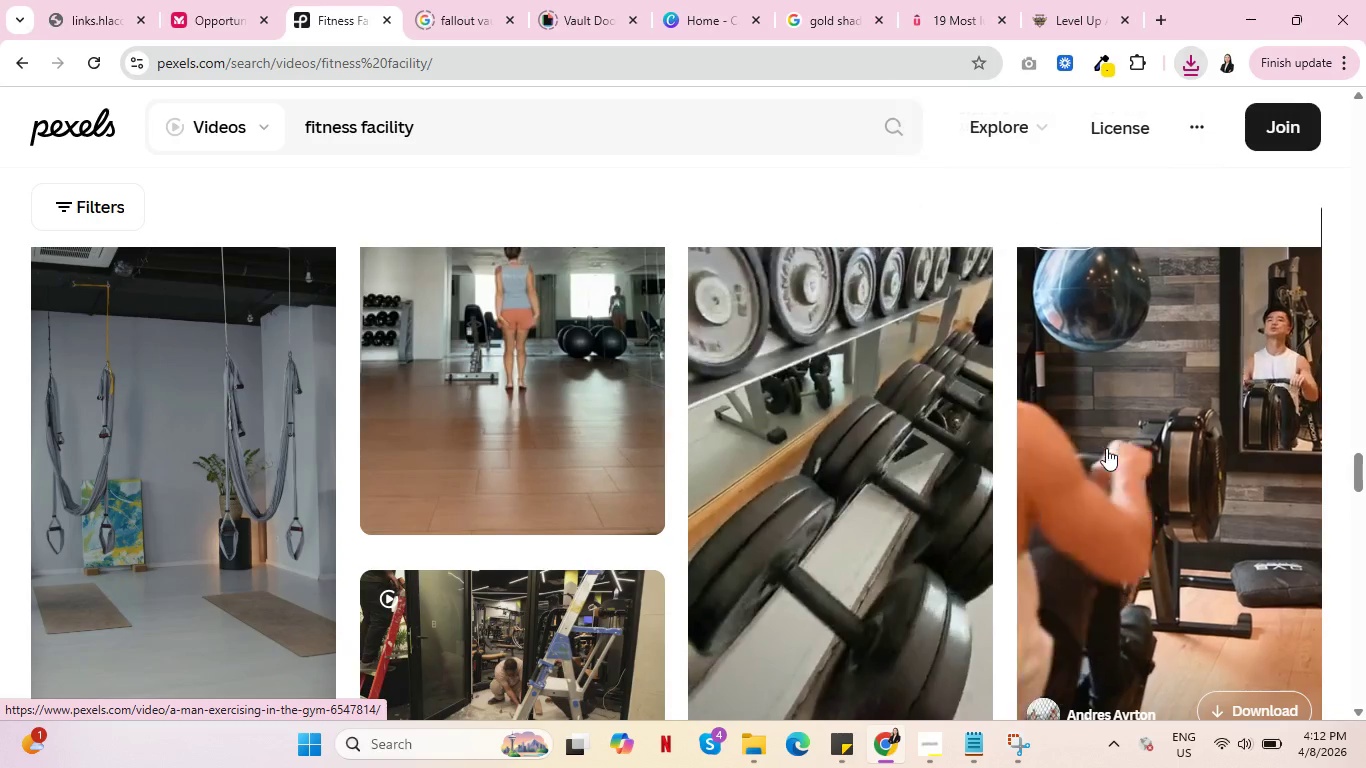 
scroll: coordinate [1102, 447], scroll_direction: down, amount: 12.0
 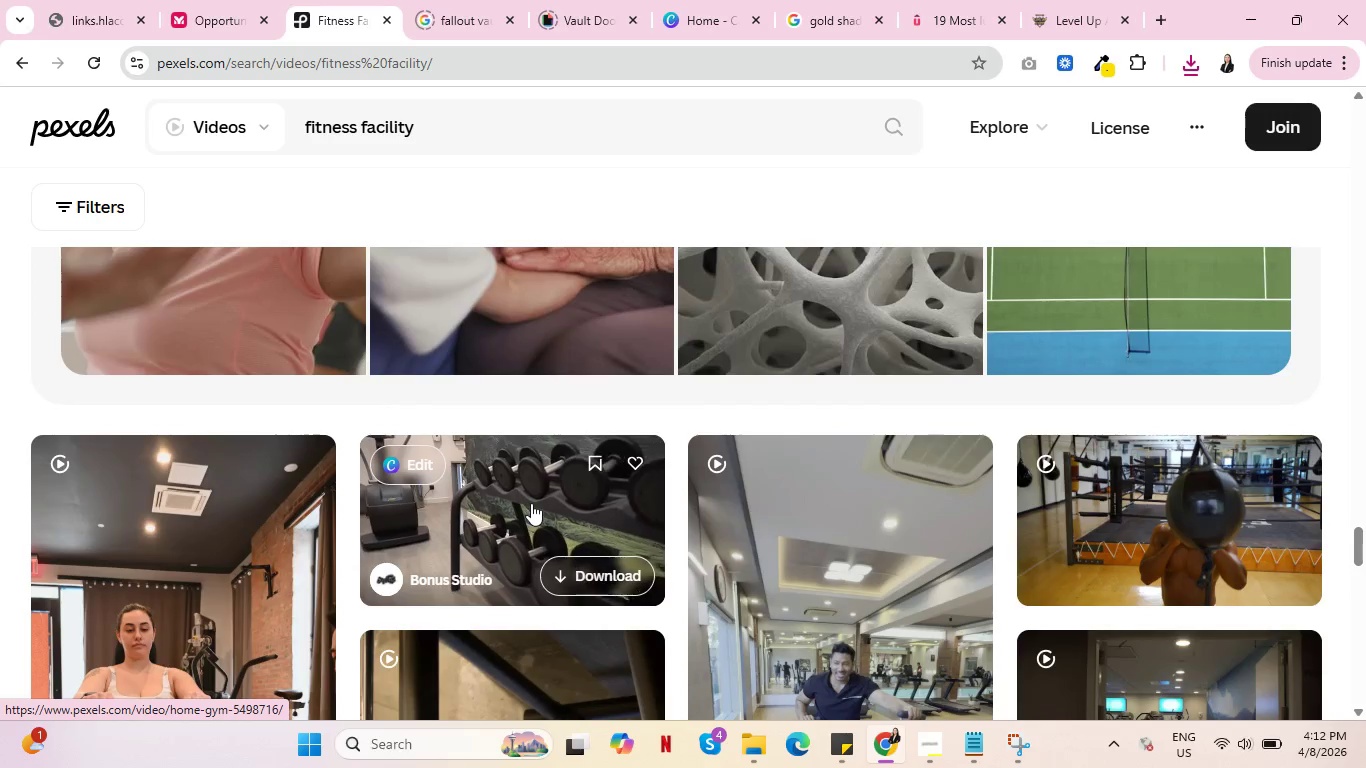 
wait(6.59)
 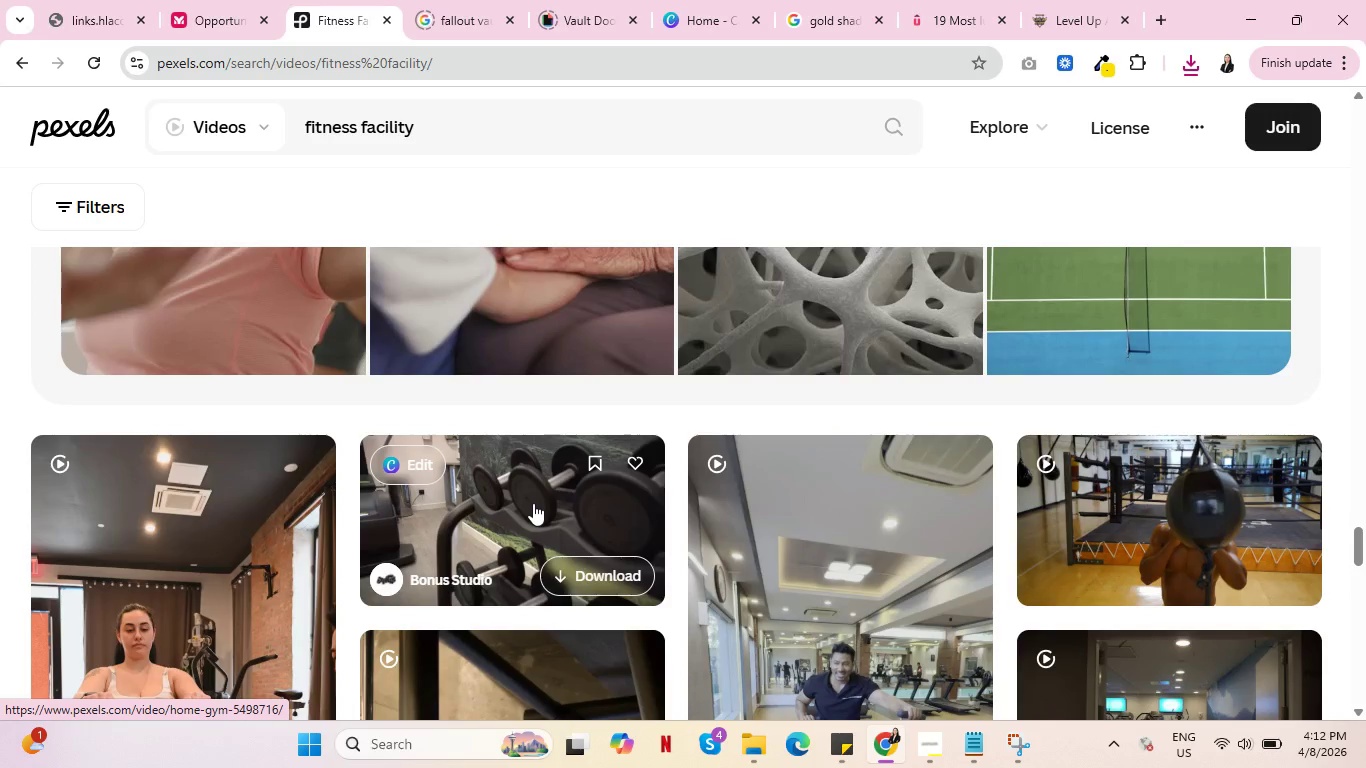 
scroll: coordinate [531, 503], scroll_direction: down, amount: 3.0
 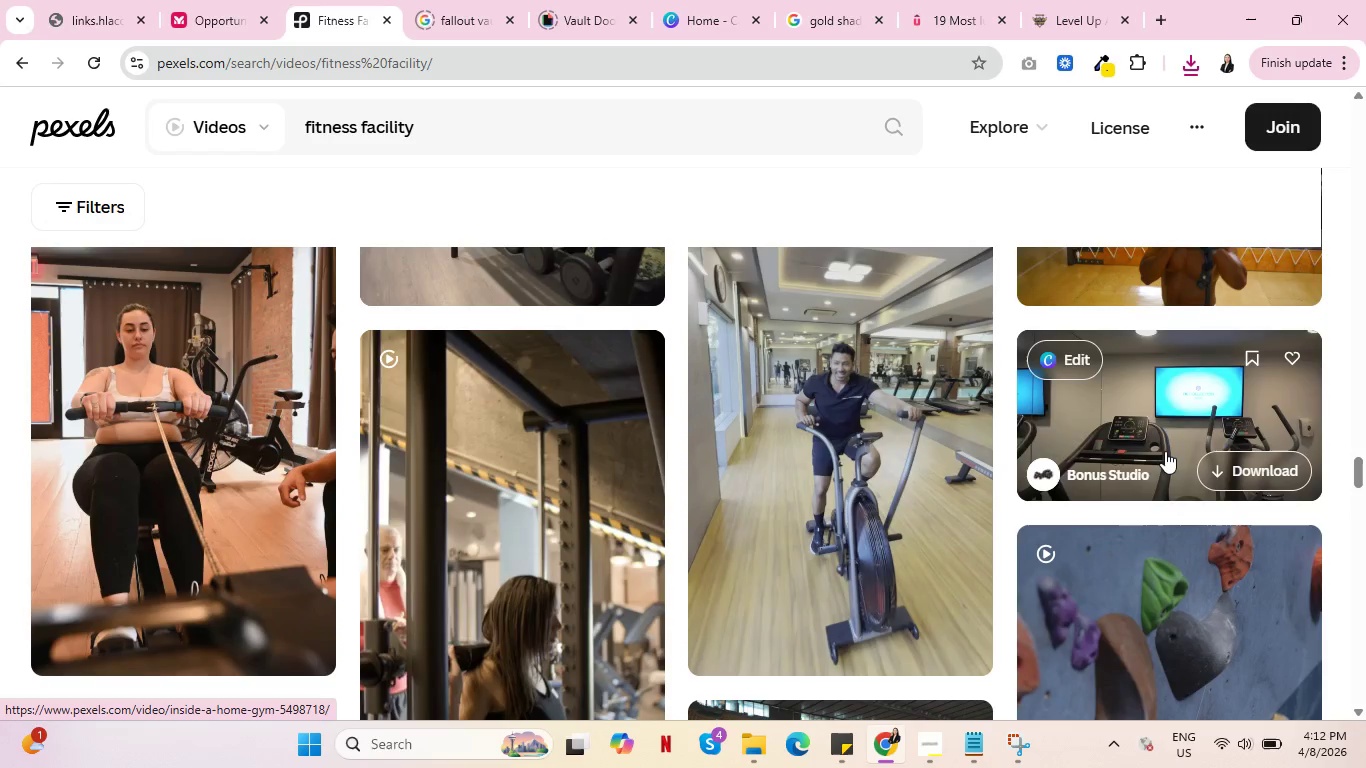 
wait(19.55)
 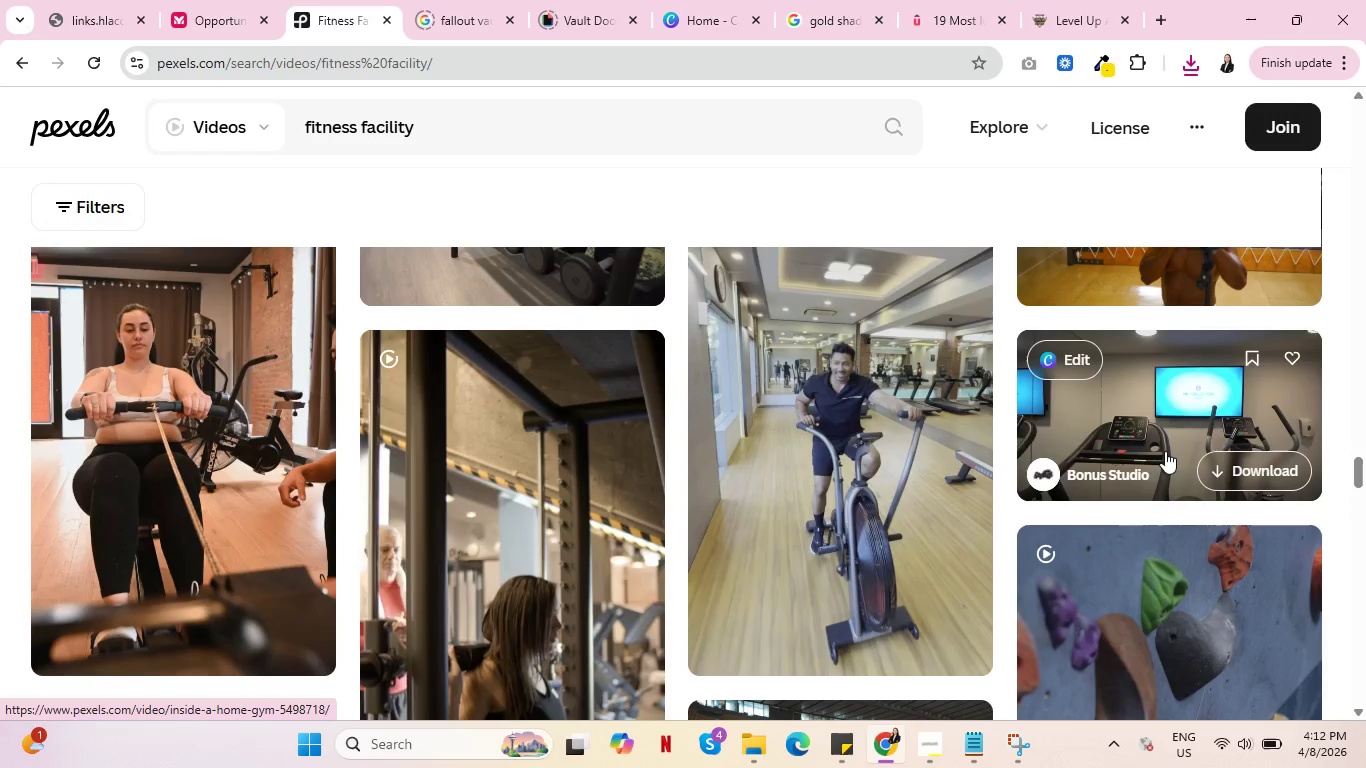 
scroll: coordinate [1165, 450], scroll_direction: down, amount: 5.0
 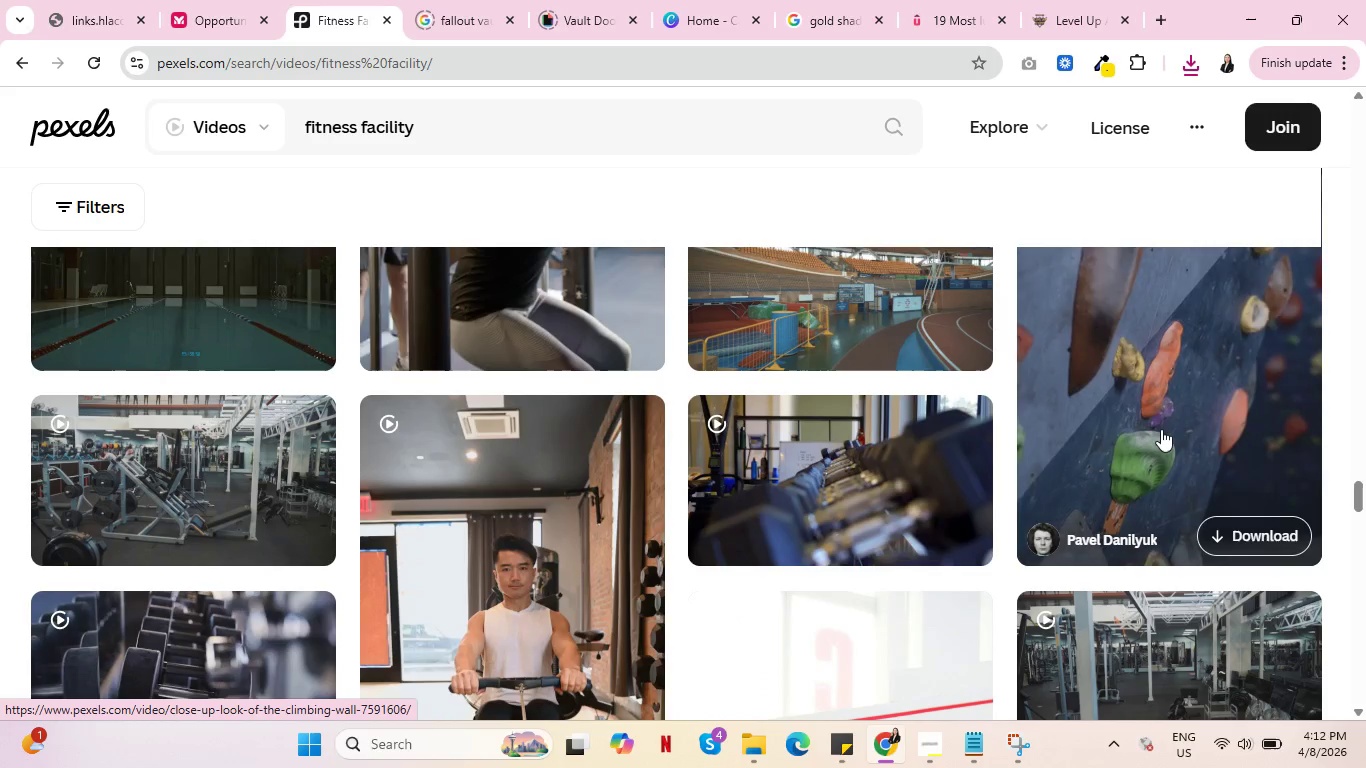 
wait(5.02)
 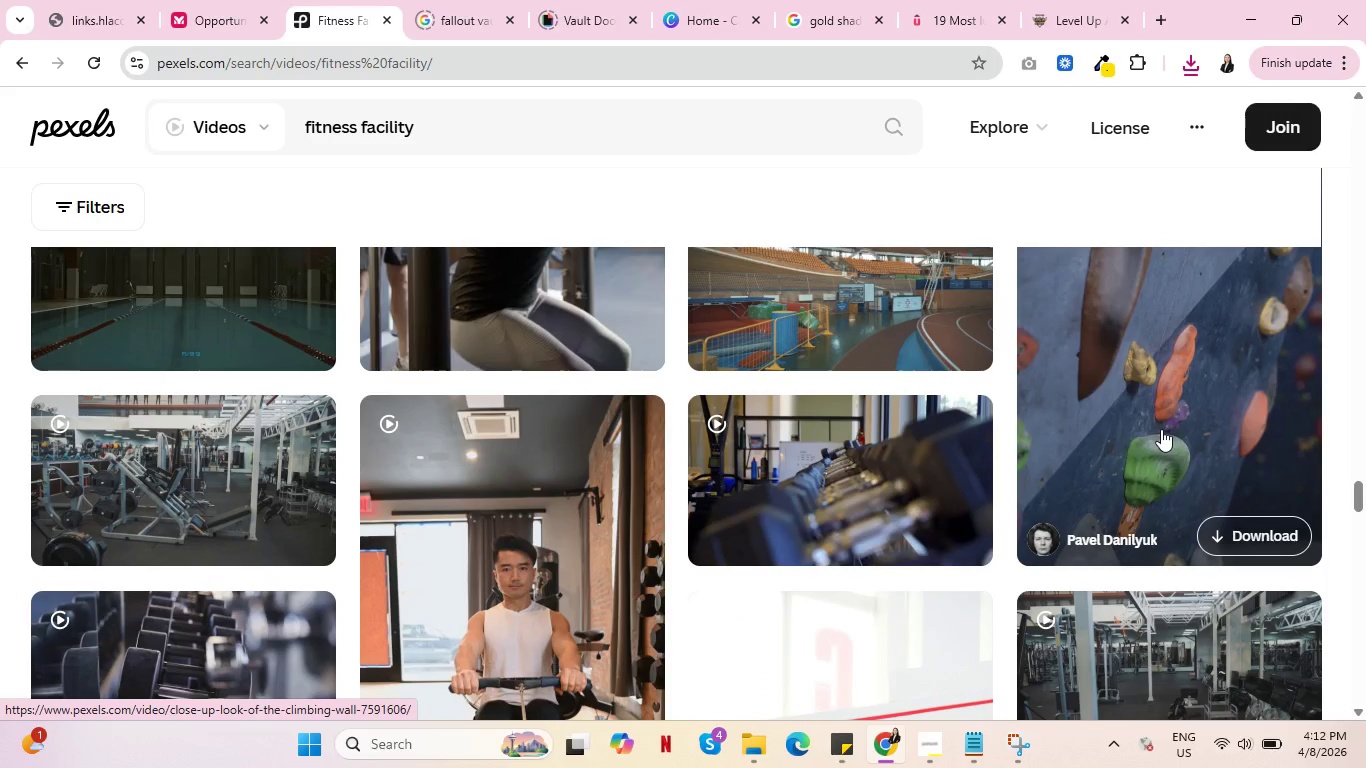 
scroll: coordinate [1160, 429], scroll_direction: up, amount: 1.0
 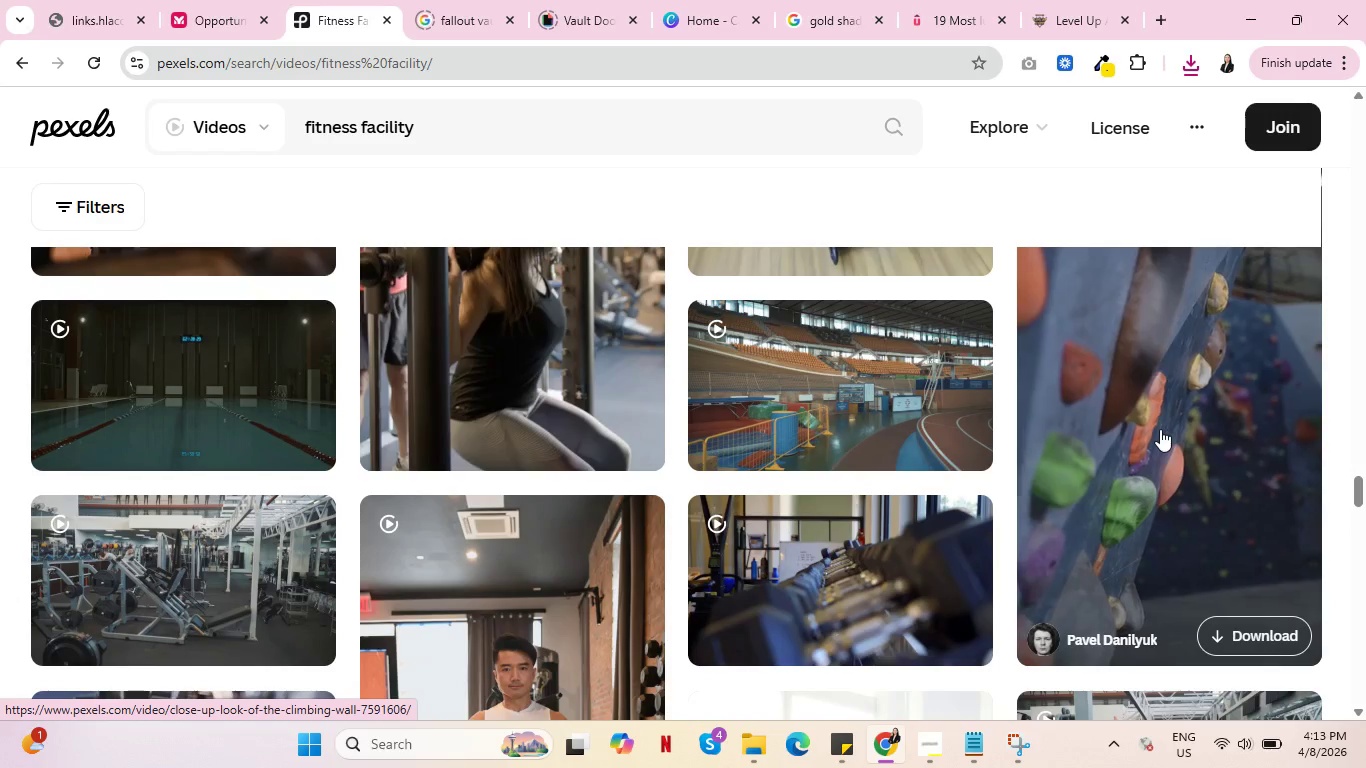 
wait(6.7)
 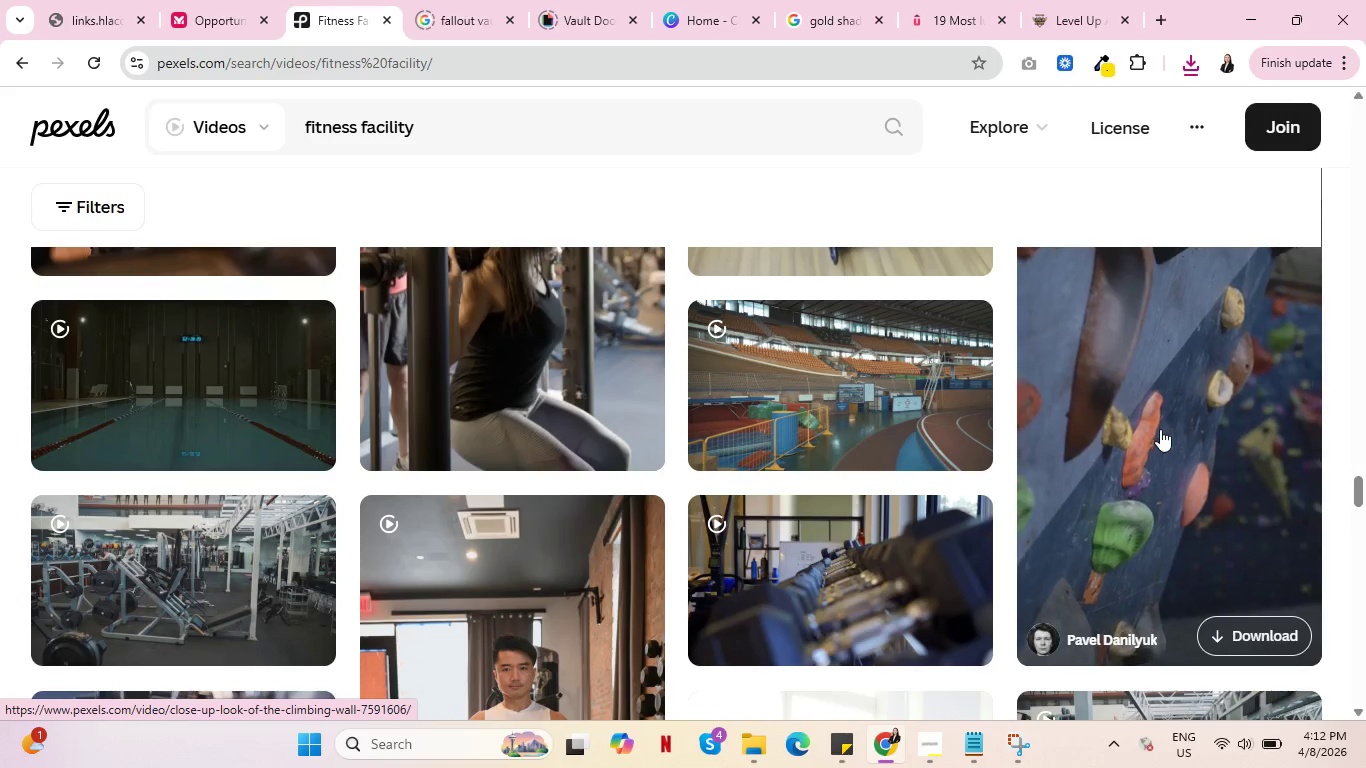 
scroll: coordinate [1160, 429], scroll_direction: down, amount: 5.0
 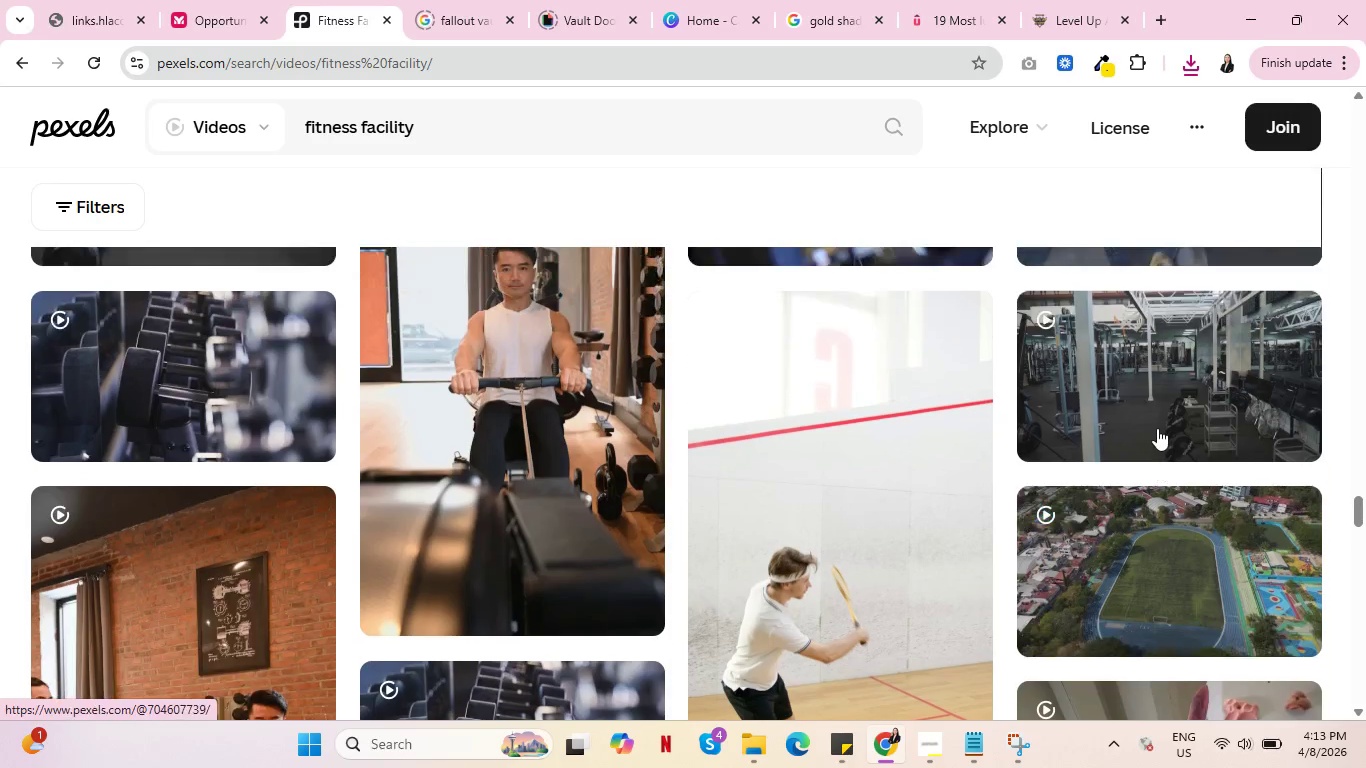 
scroll: coordinate [1160, 429], scroll_direction: up, amount: 1.0
 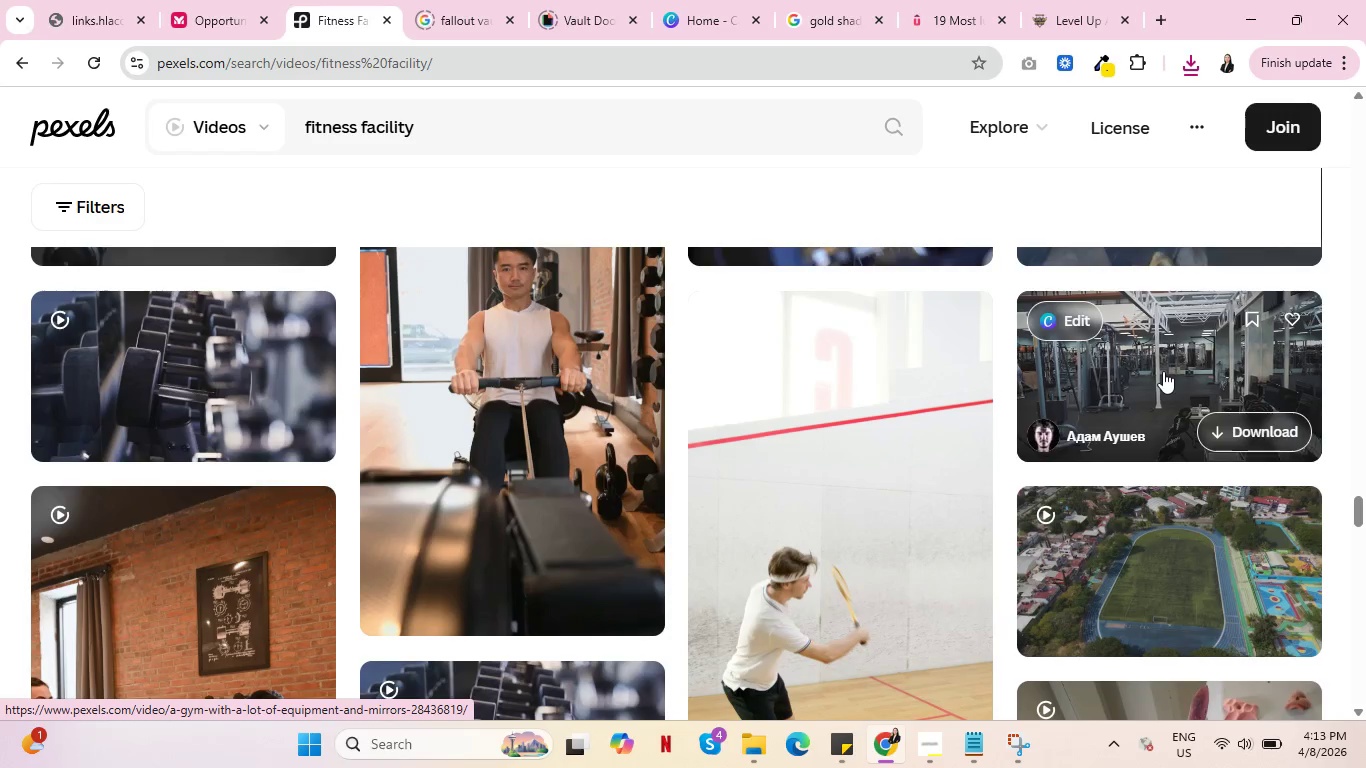 
wait(12.69)
 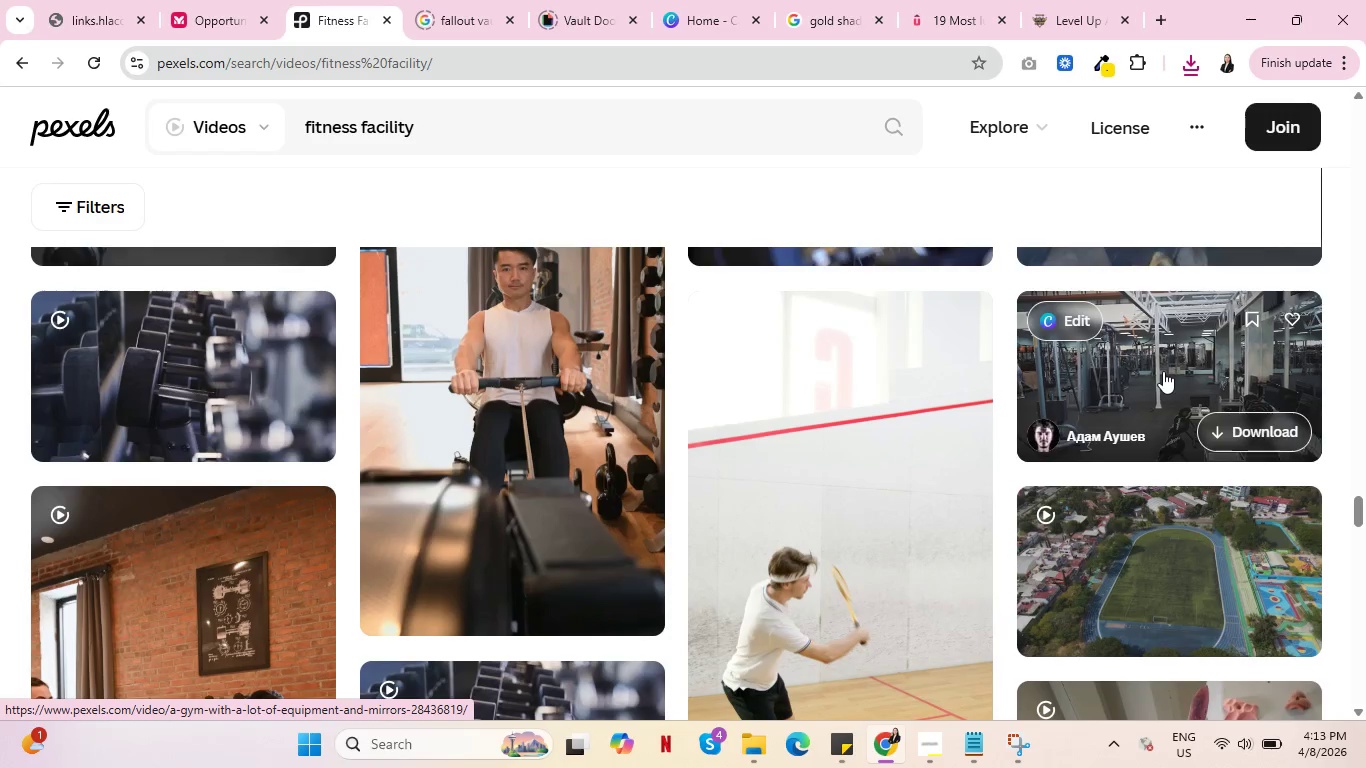 
scroll: coordinate [1163, 371], scroll_direction: down, amount: 3.0
 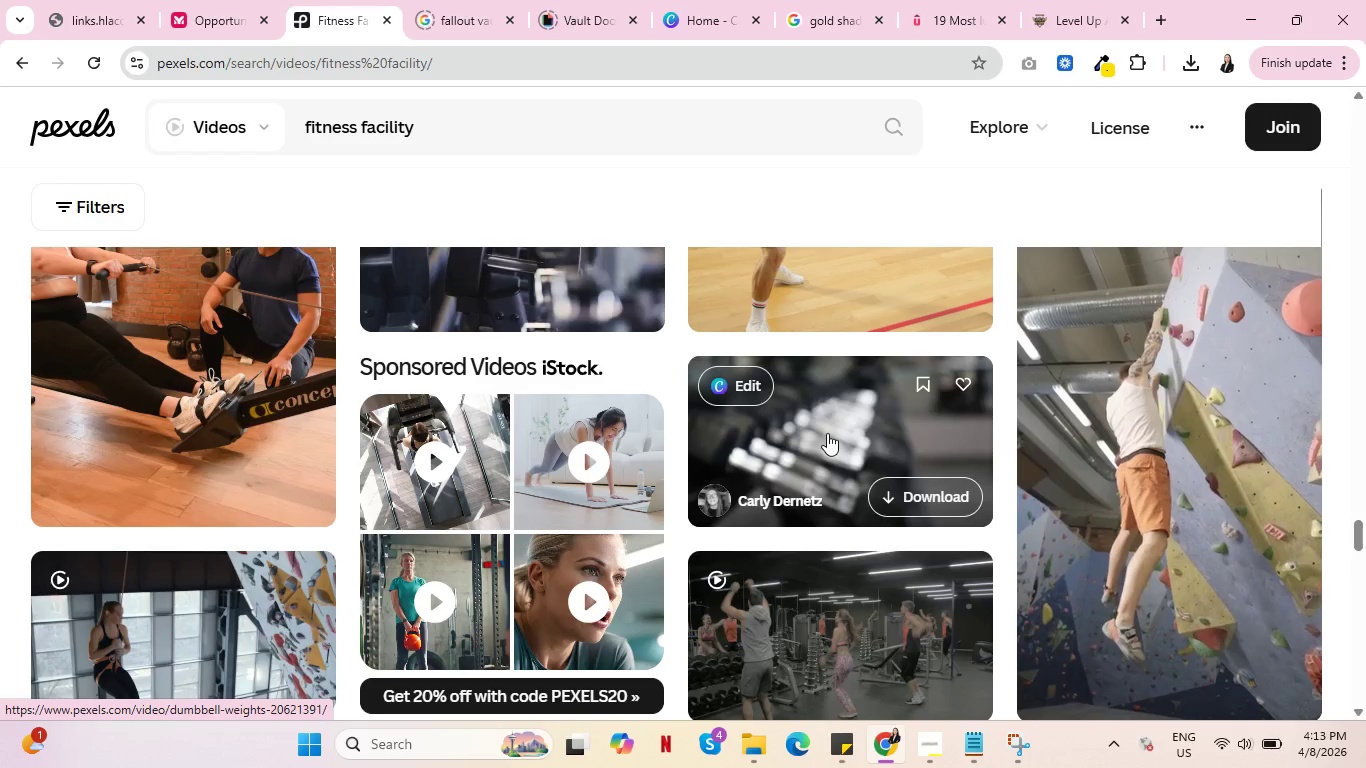 
wait(17.44)
 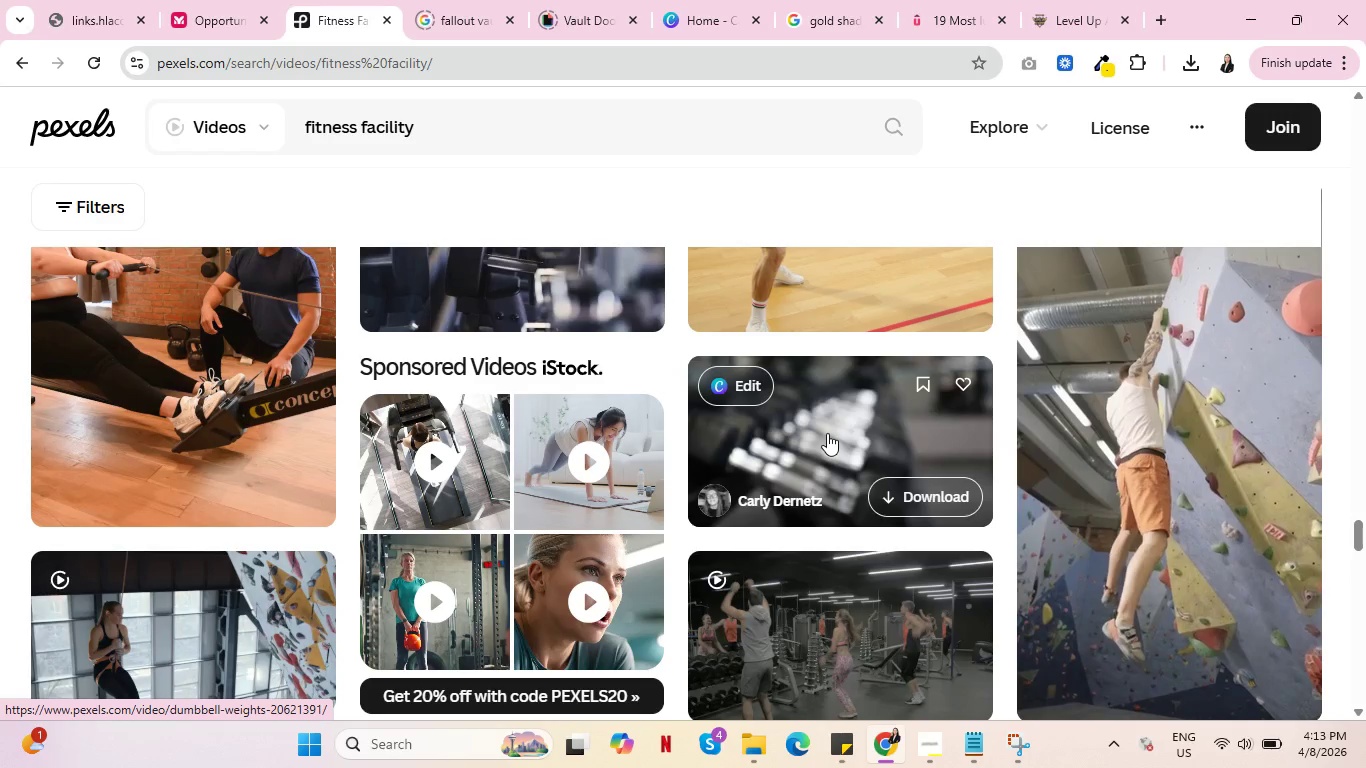 
scroll: coordinate [827, 433], scroll_direction: down, amount: 4.0
 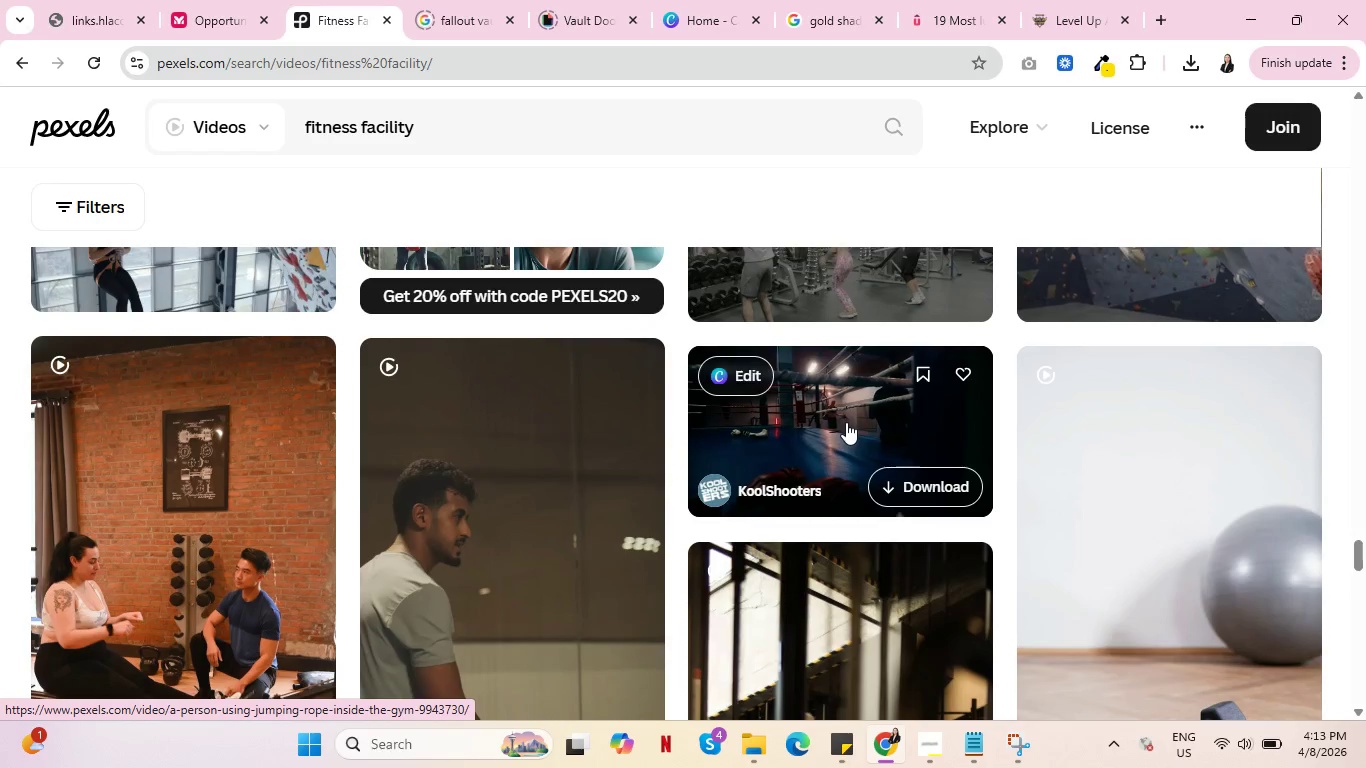 
wait(7.64)
 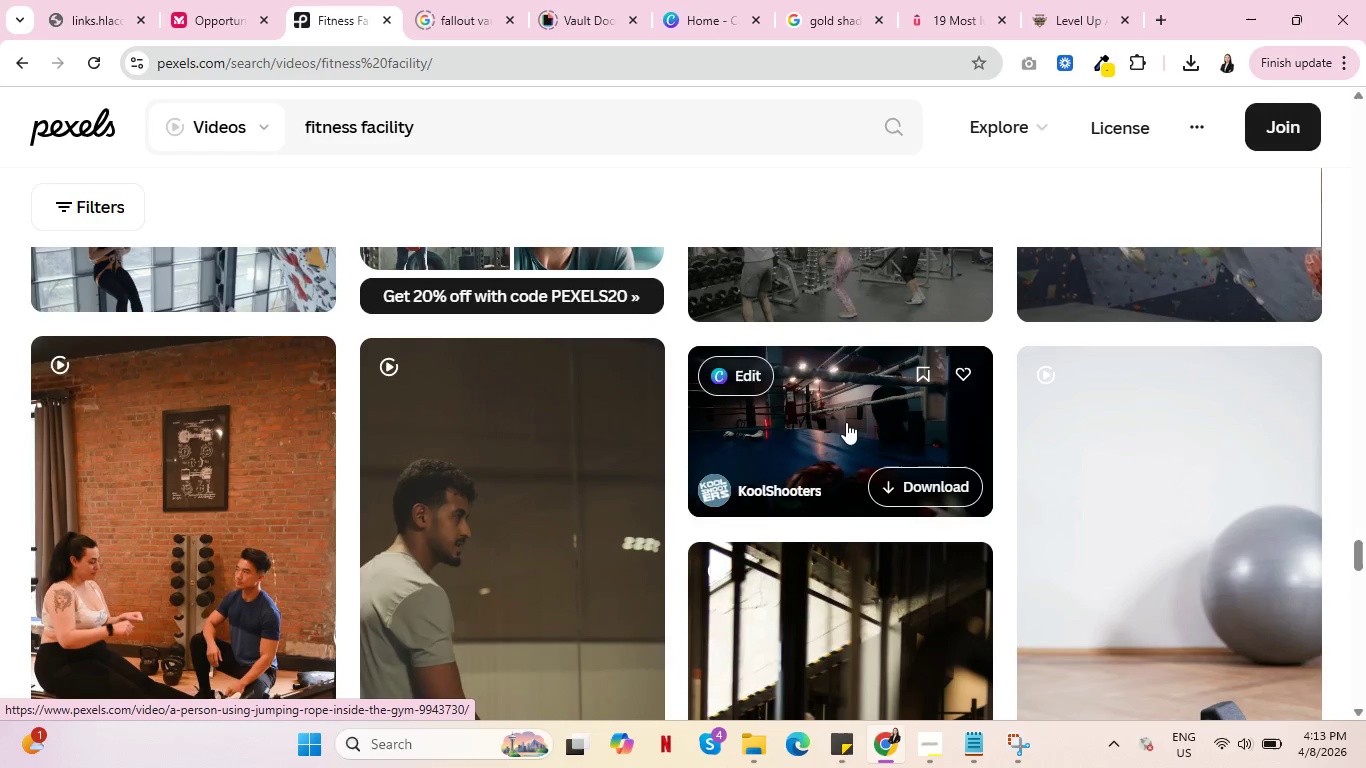 
scroll: coordinate [846, 422], scroll_direction: down, amount: 3.0
 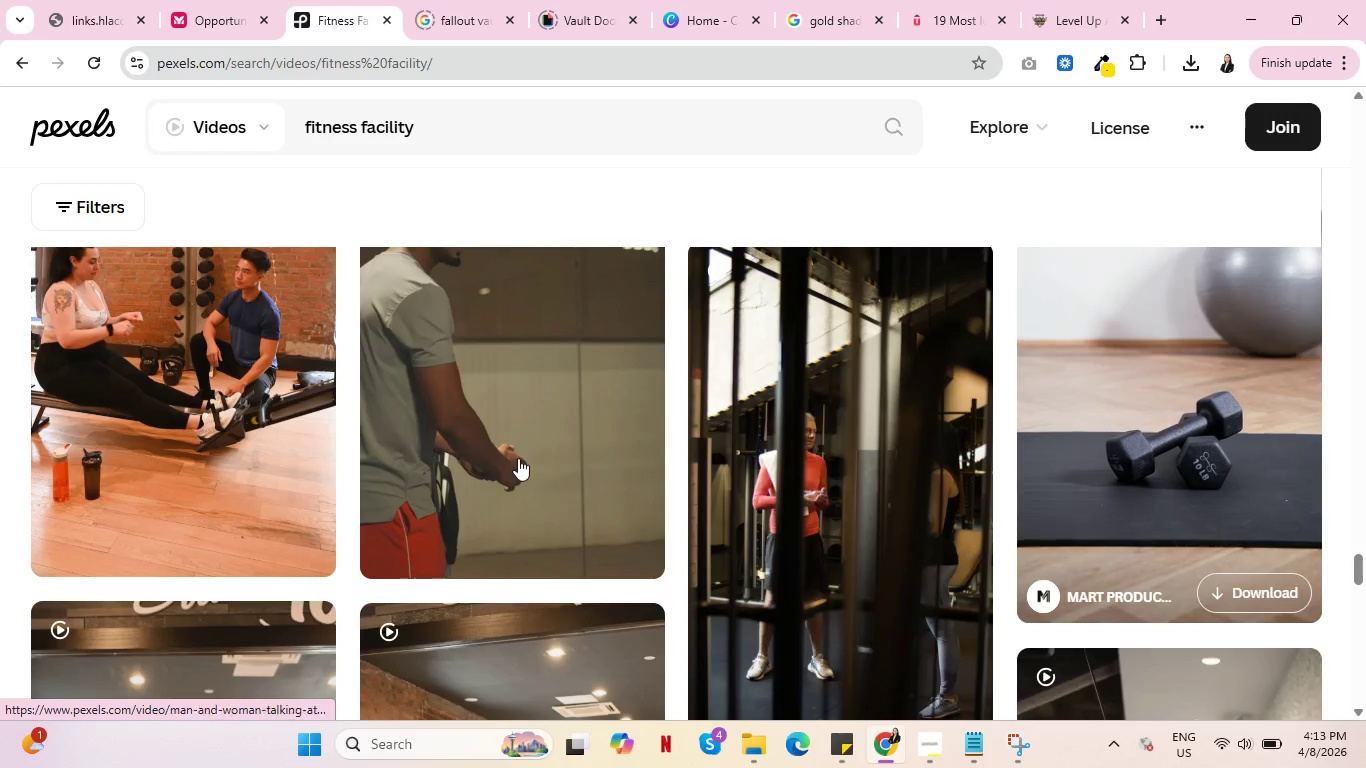 
scroll: coordinate [486, 440], scroll_direction: up, amount: 1.0
 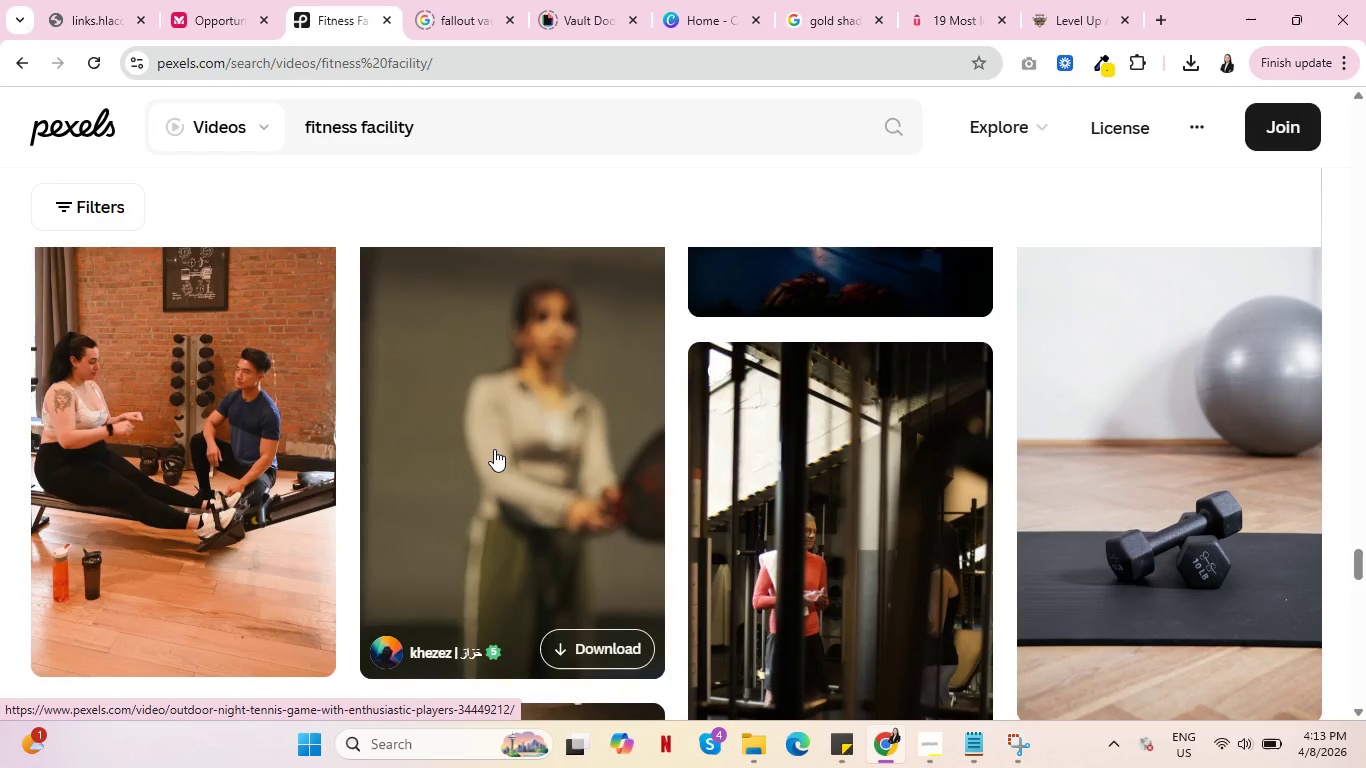 
wait(7.67)
 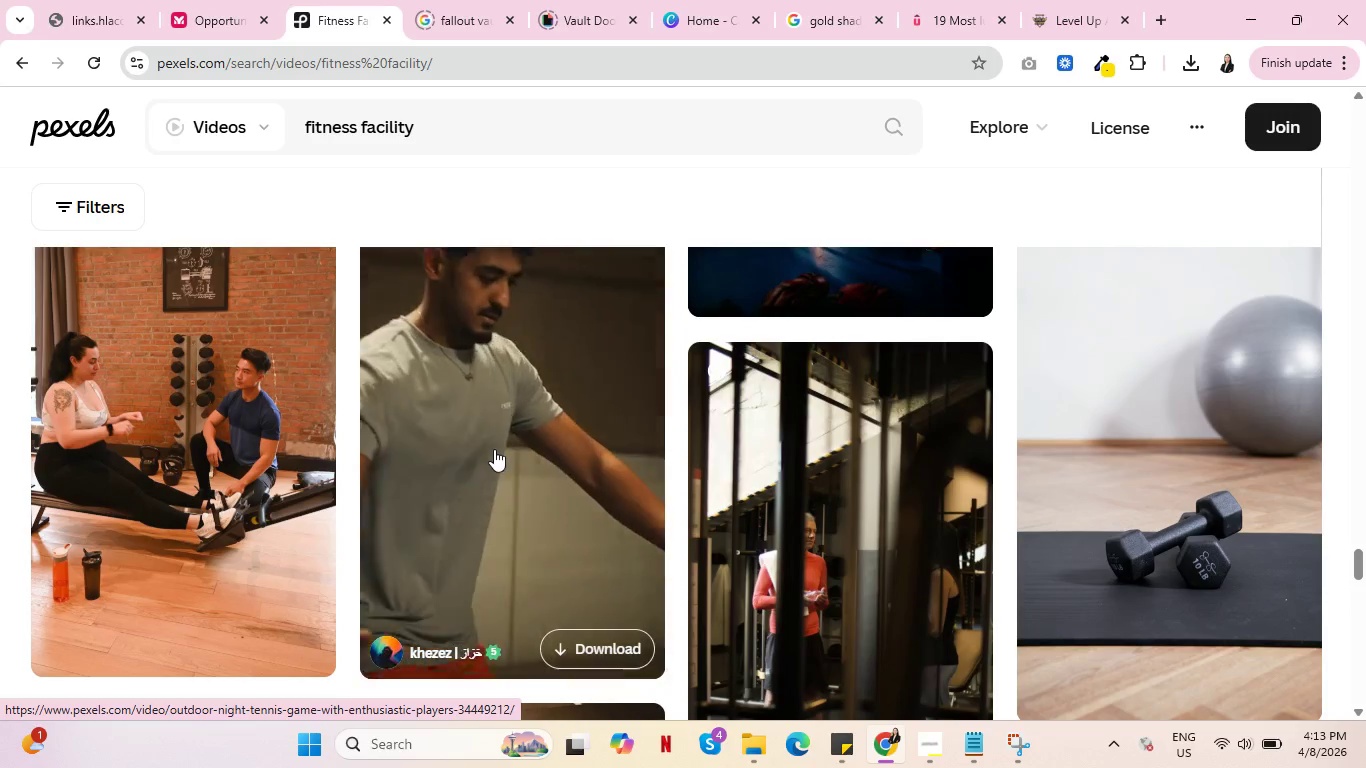 
scroll: coordinate [811, 490], scroll_direction: down, amount: 10.0
 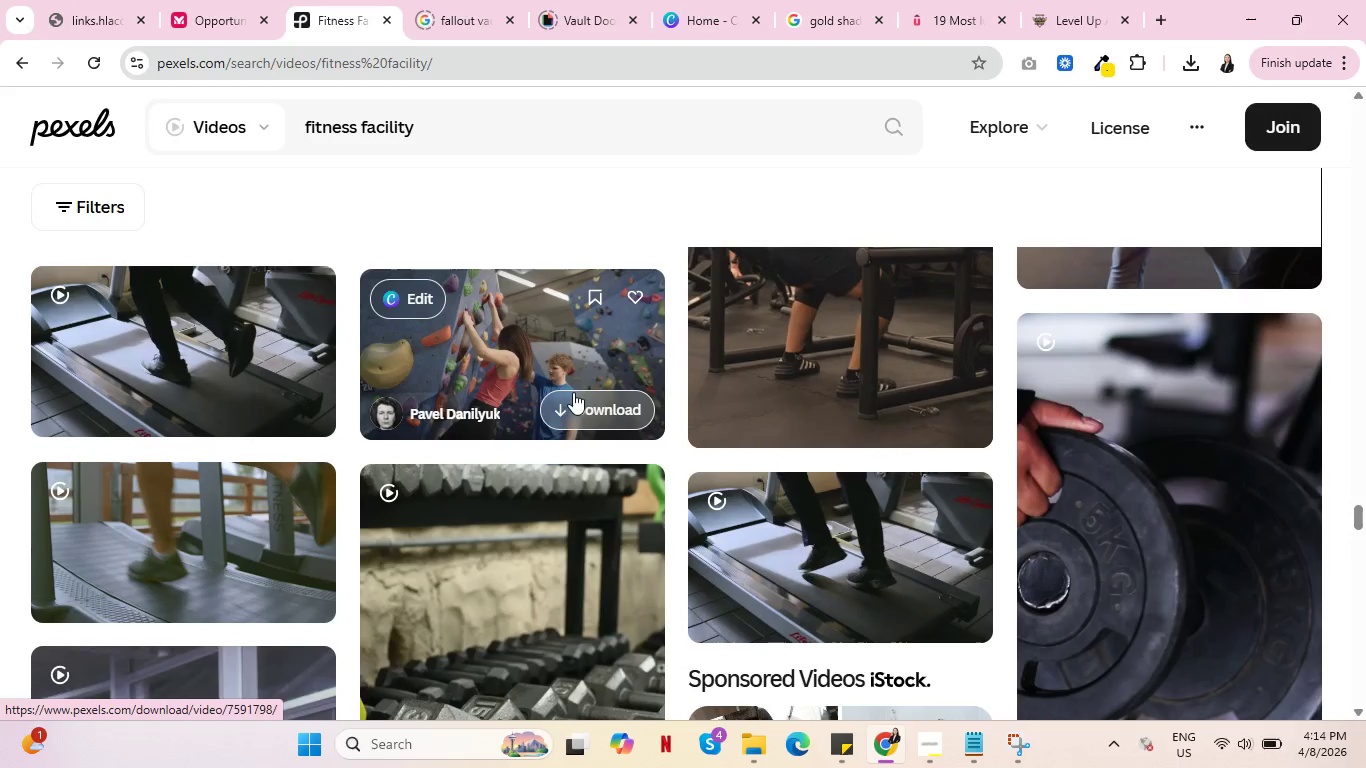 
scroll: coordinate [529, 408], scroll_direction: up, amount: 1.0
 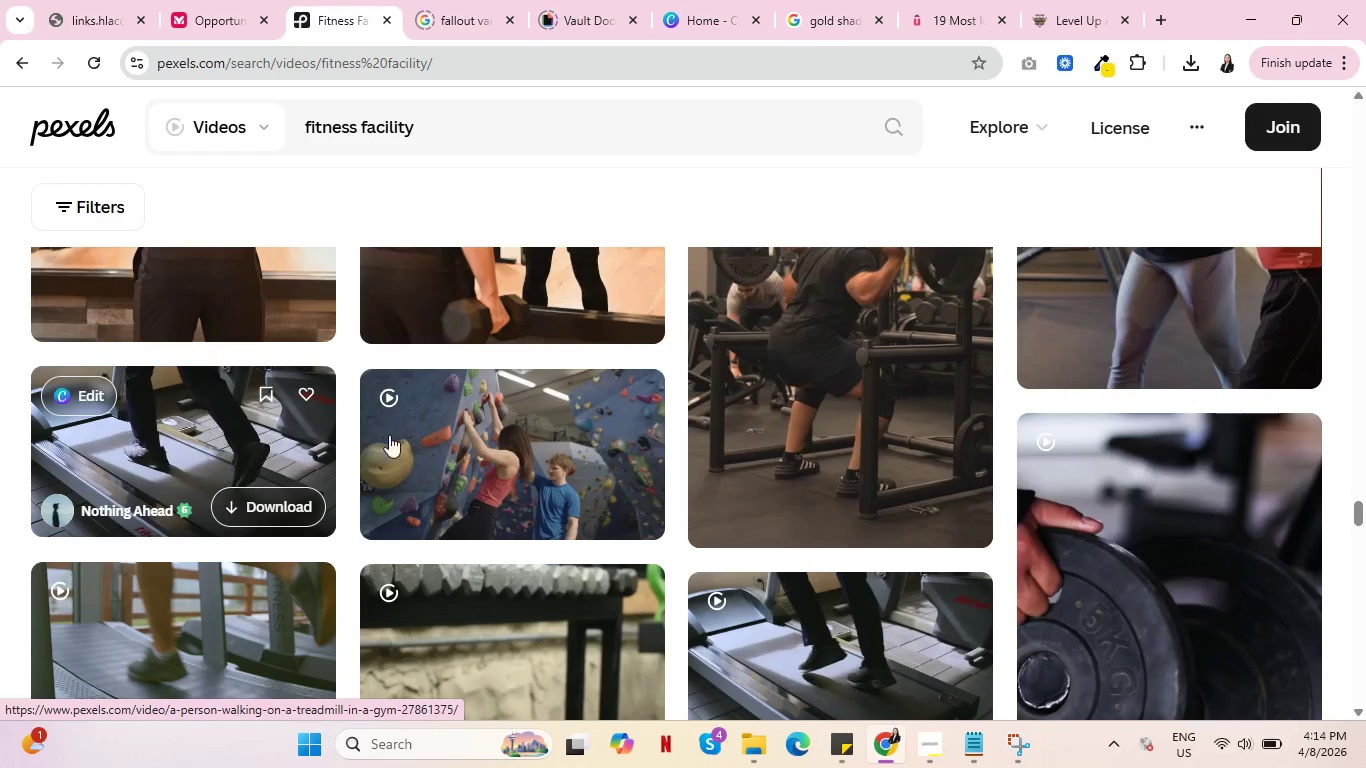 
scroll: coordinate [811, 531], scroll_direction: down, amount: 11.0
 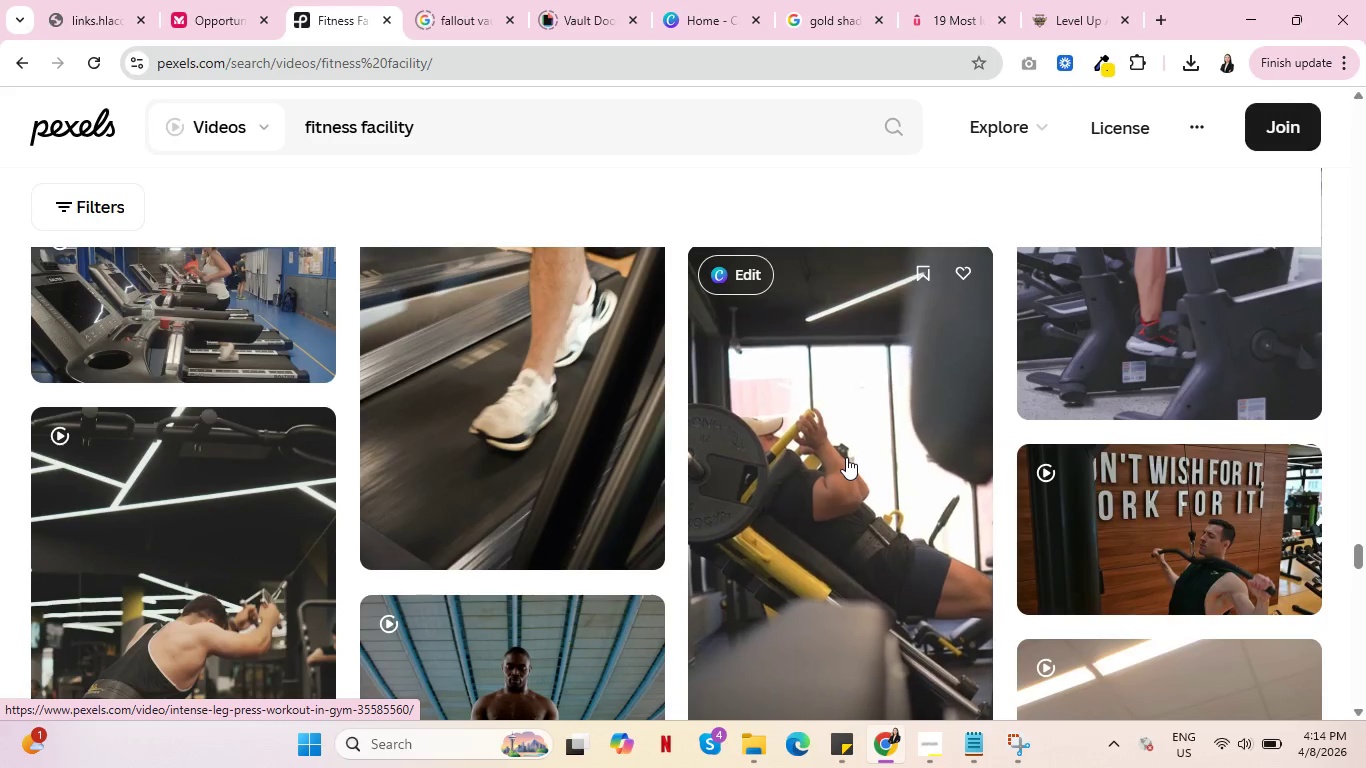 
wait(9.93)
 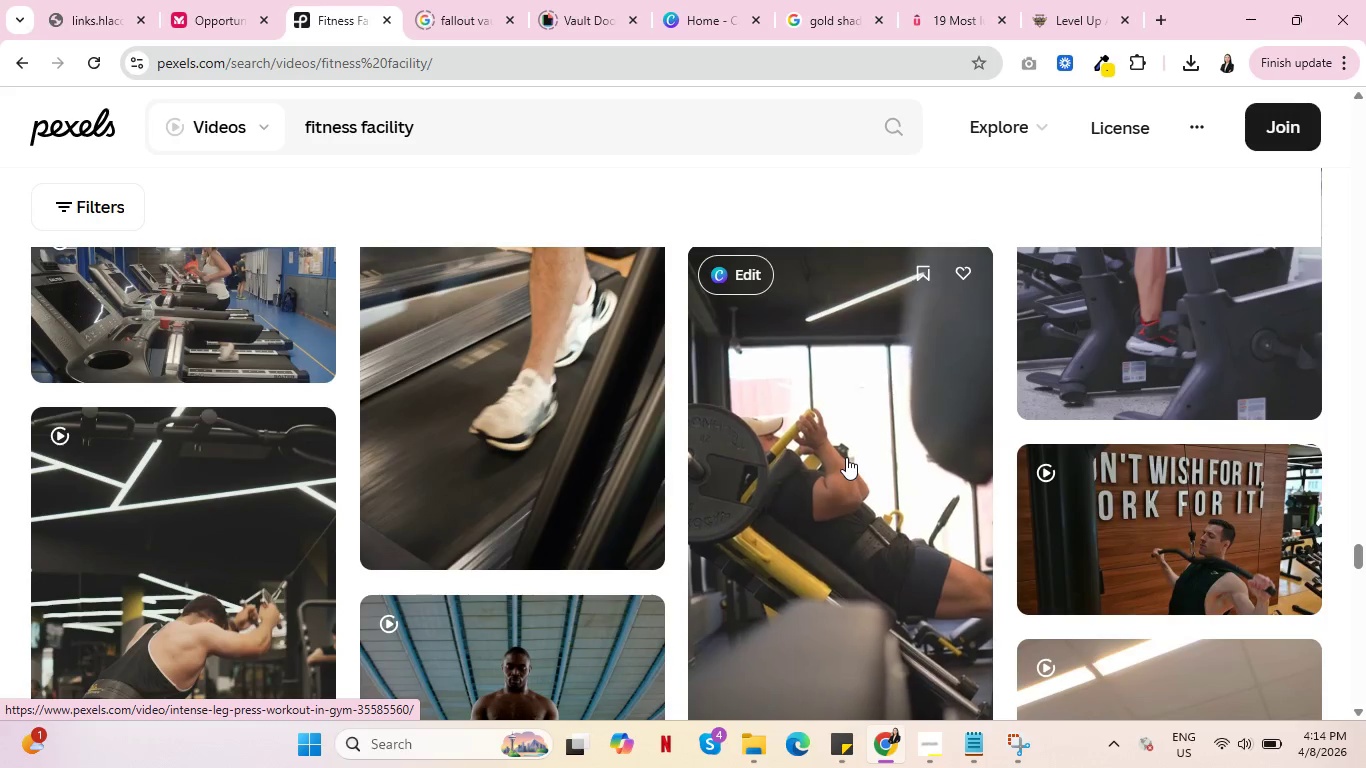 
scroll: coordinate [846, 457], scroll_direction: down, amount: 3.0
 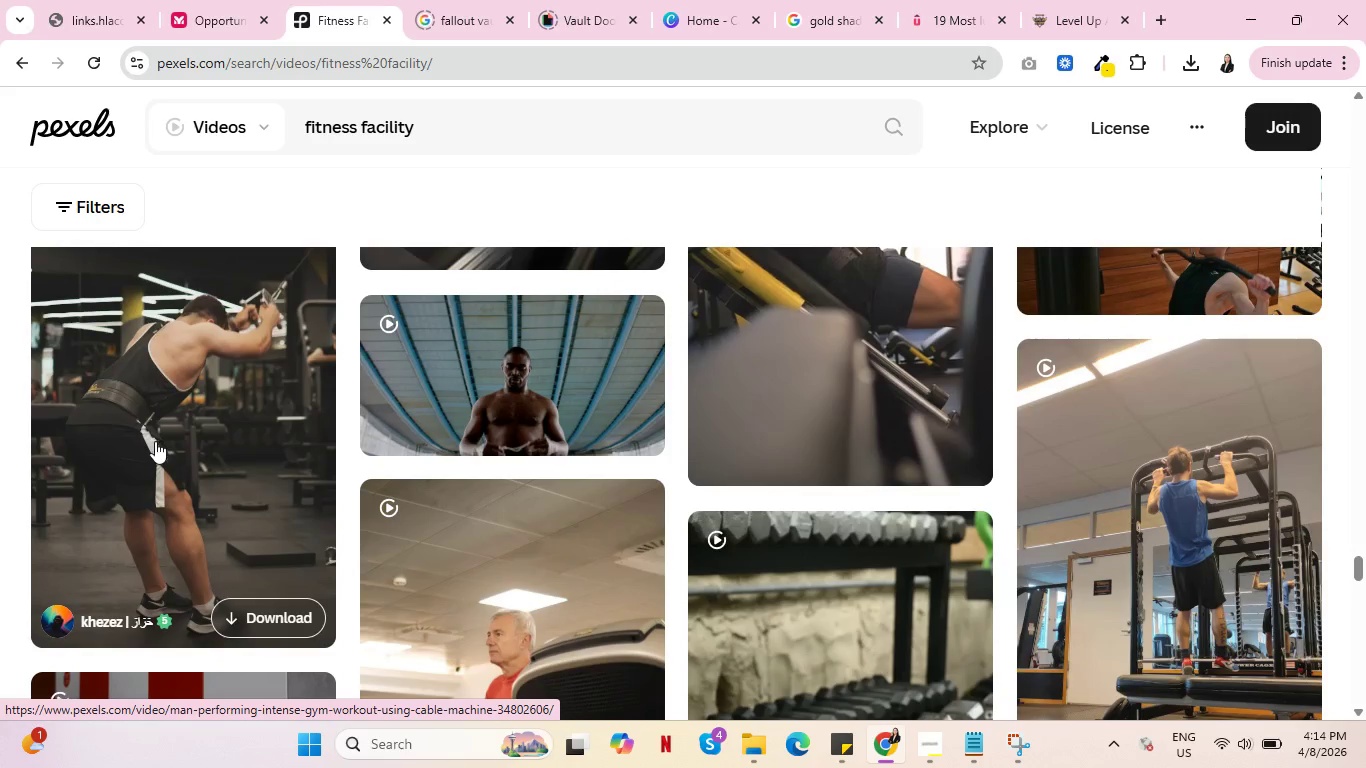 
scroll: coordinate [157, 441], scroll_direction: up, amount: 1.0
 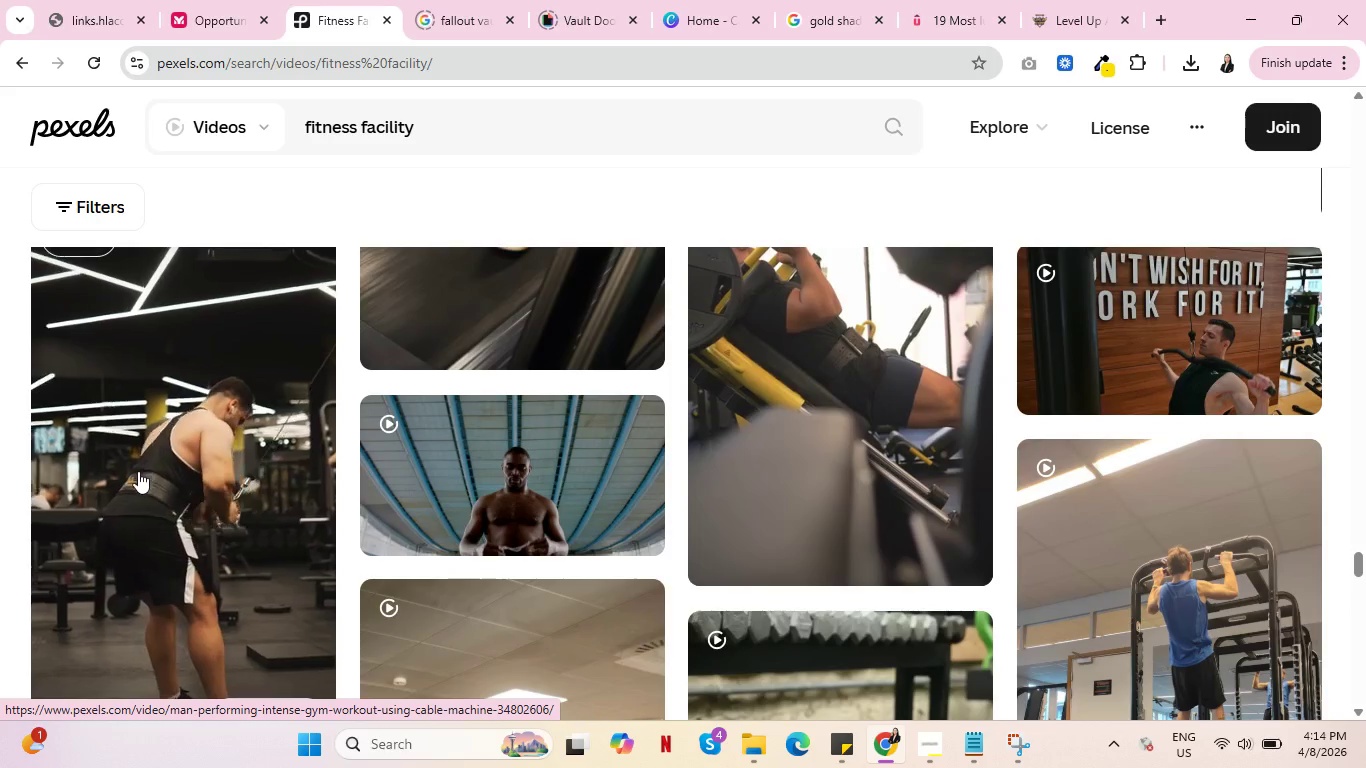 
scroll: coordinate [826, 500], scroll_direction: down, amount: 9.0
 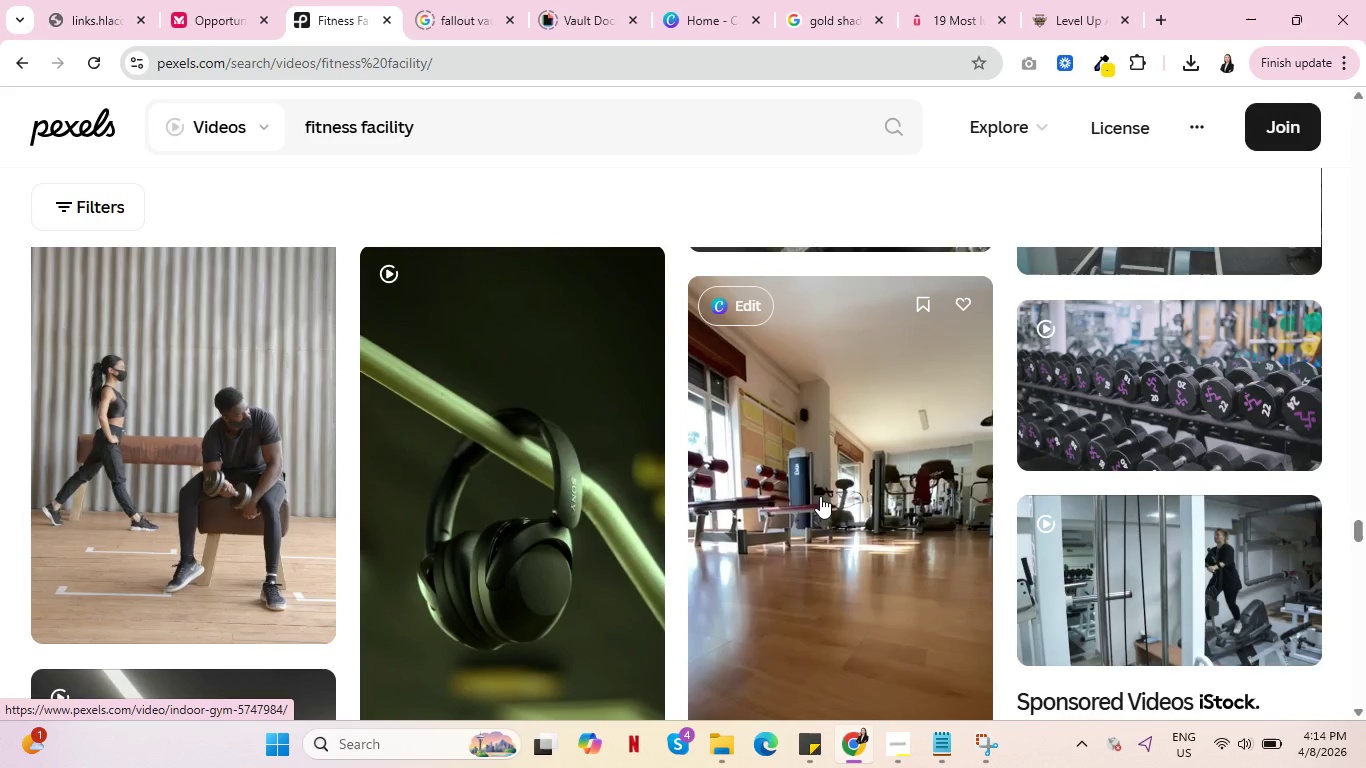 
wait(6.44)
 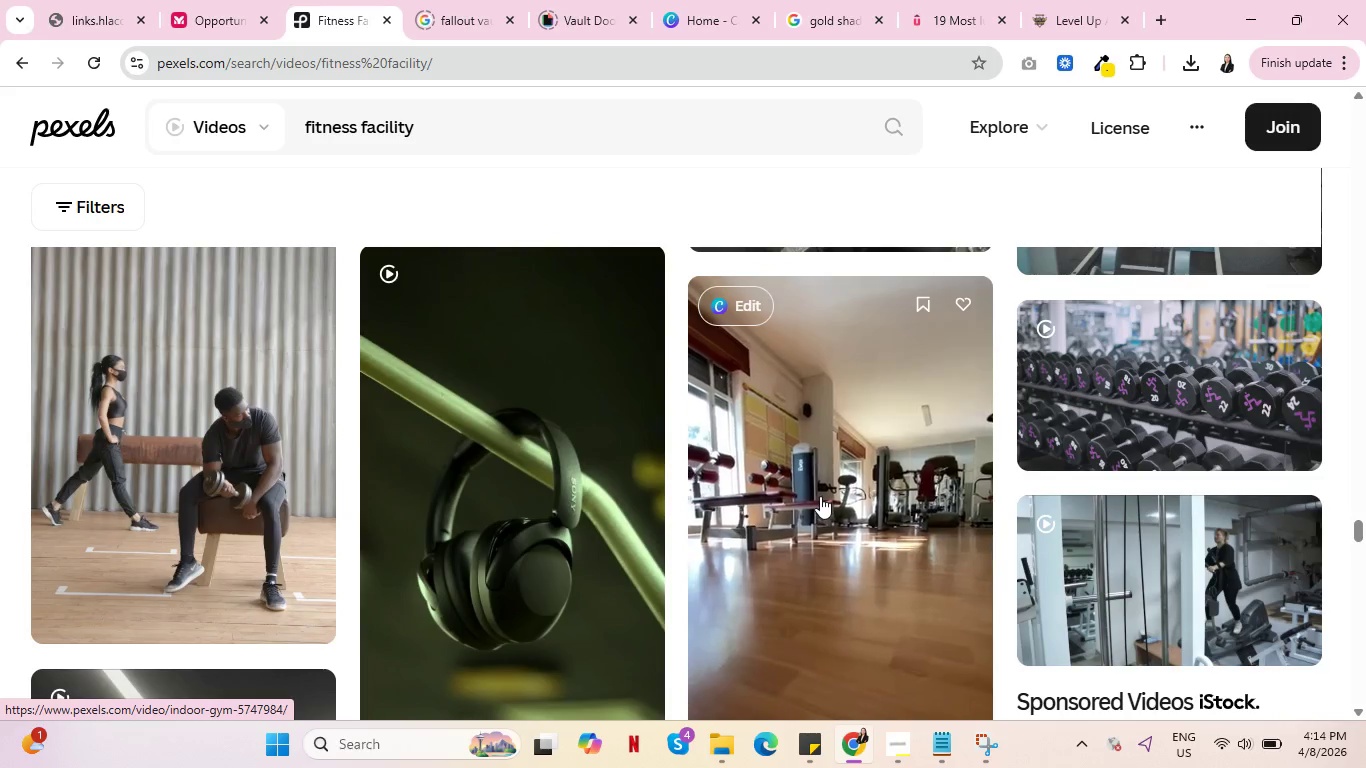 
scroll: coordinate [821, 487], scroll_direction: down, amount: 6.0
 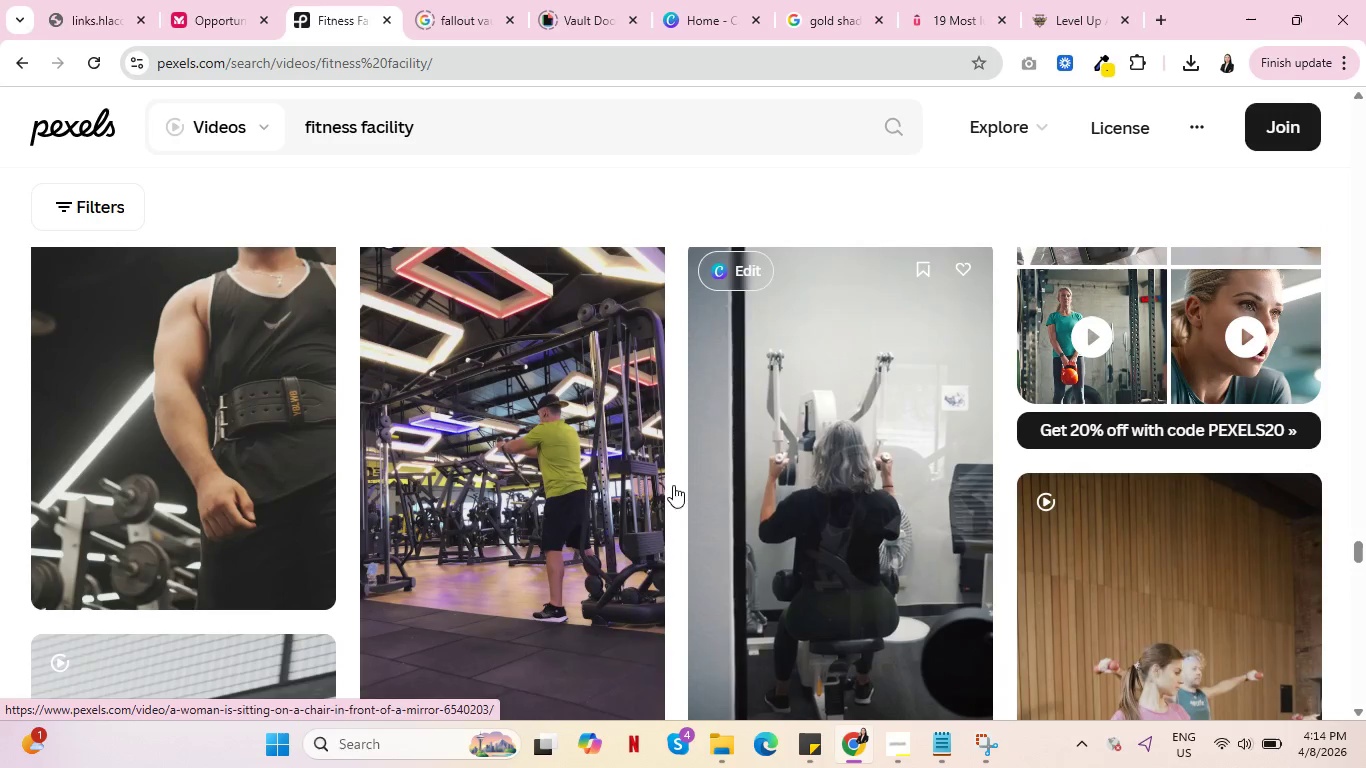 
scroll: coordinate [480, 497], scroll_direction: up, amount: 2.0
 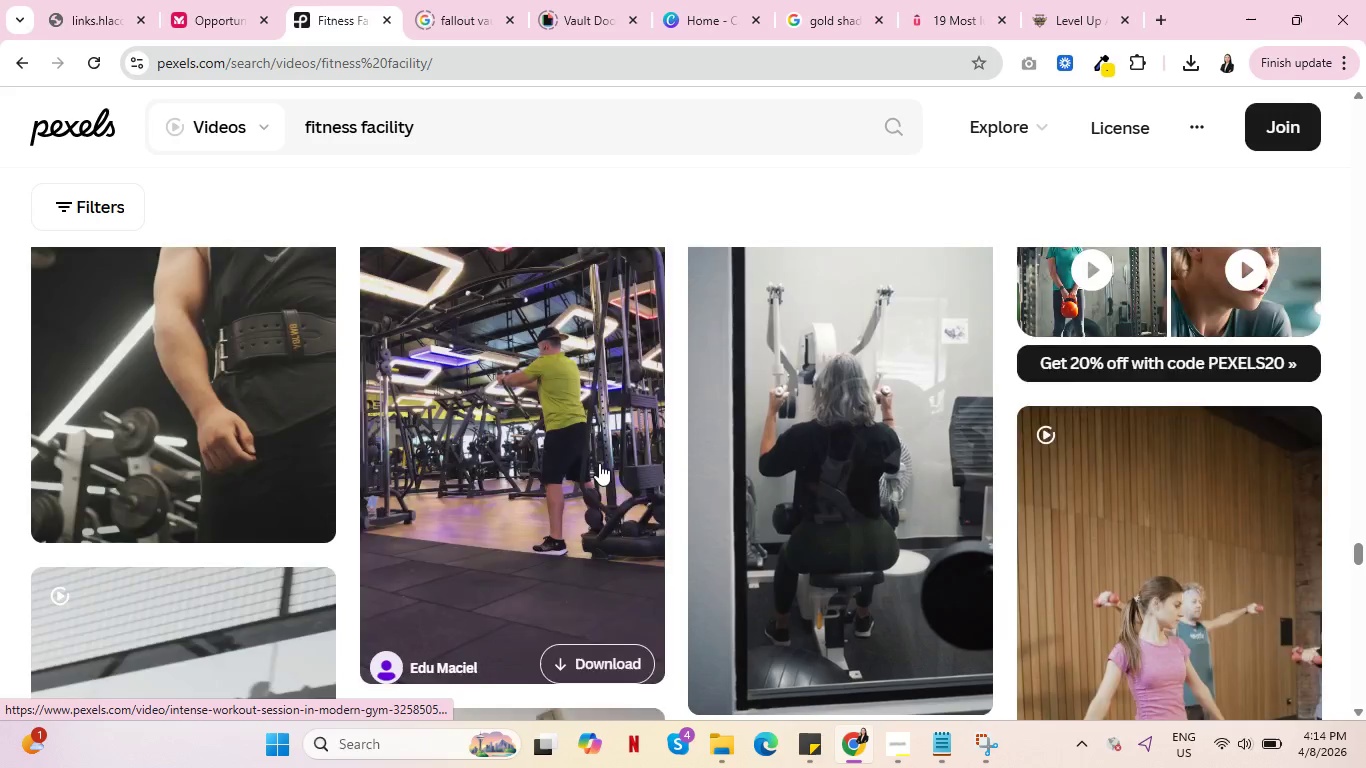 
scroll: coordinate [636, 453], scroll_direction: down, amount: 7.0
 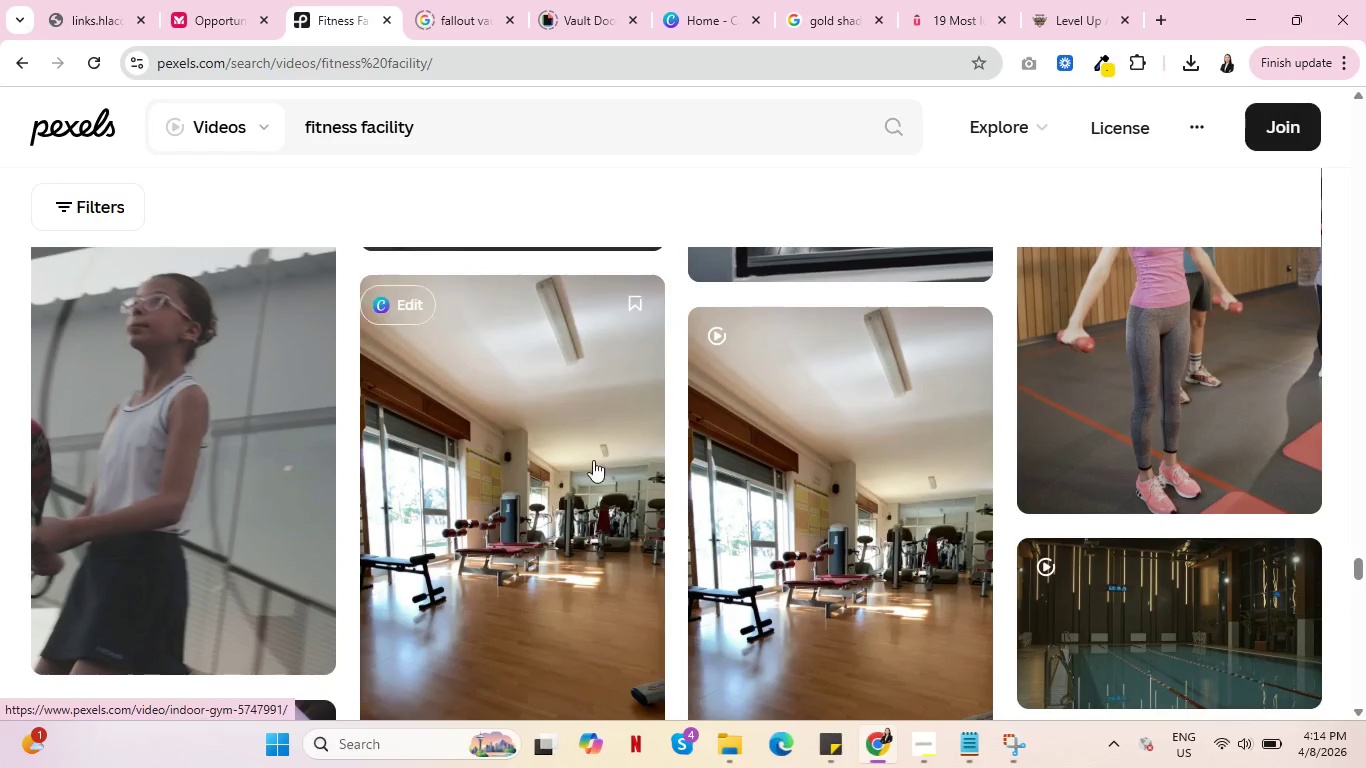 
mouse_move([528, 466])
 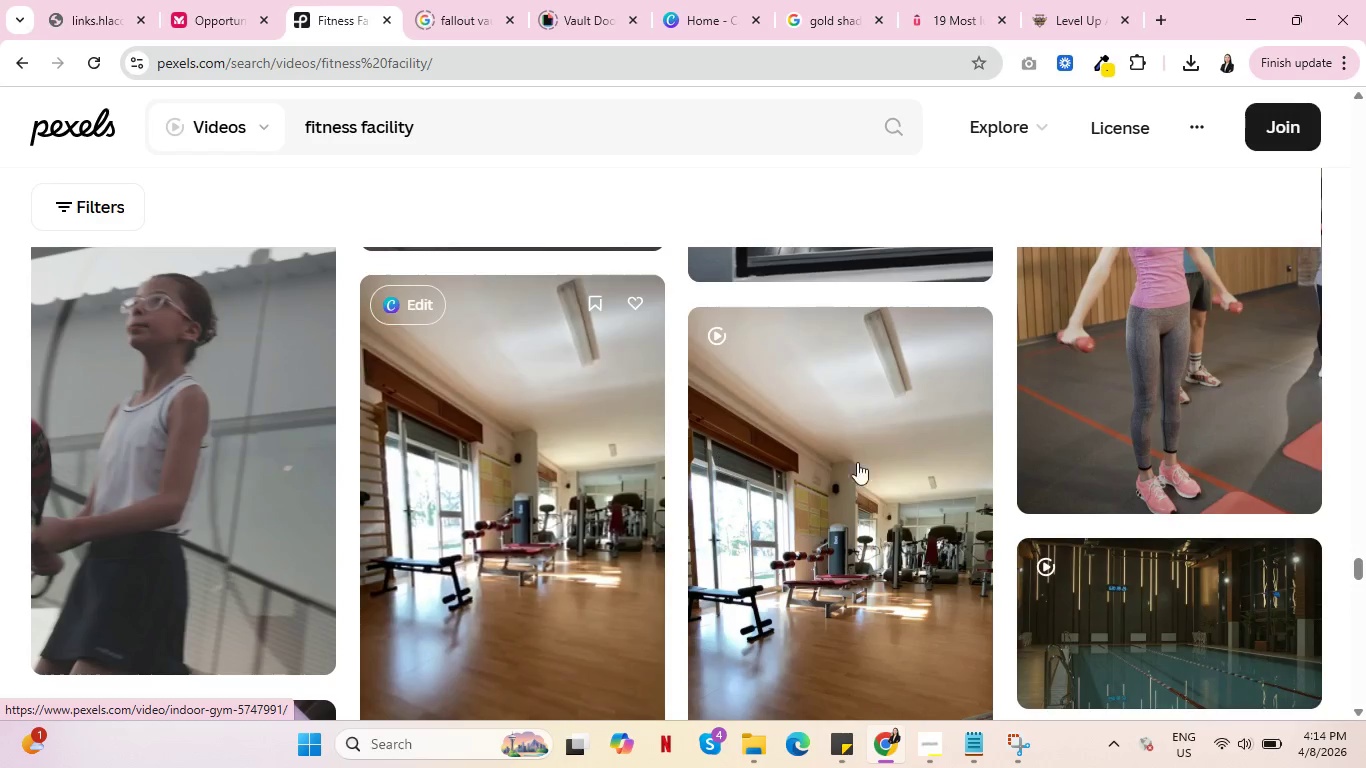 
mouse_move([897, 470])
 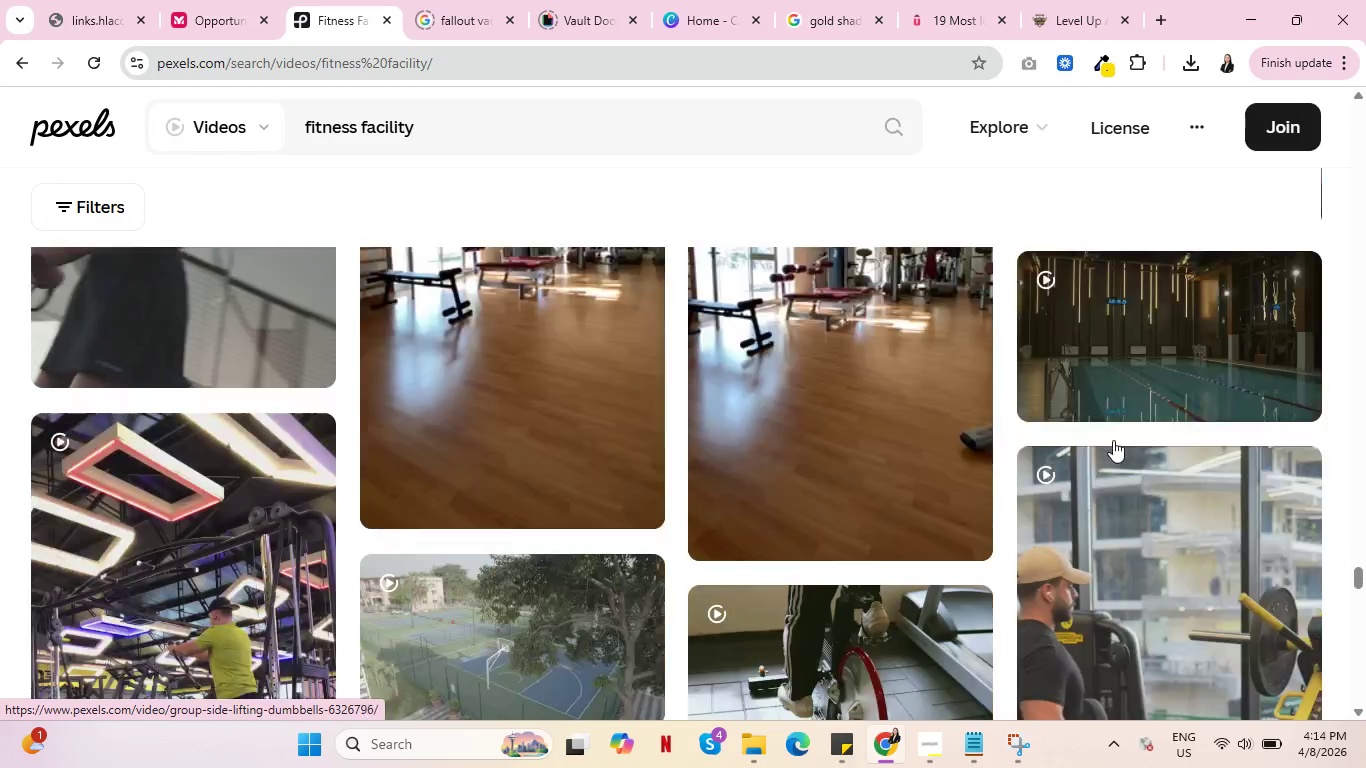 
scroll: coordinate [1100, 444], scroll_direction: down, amount: 4.0
 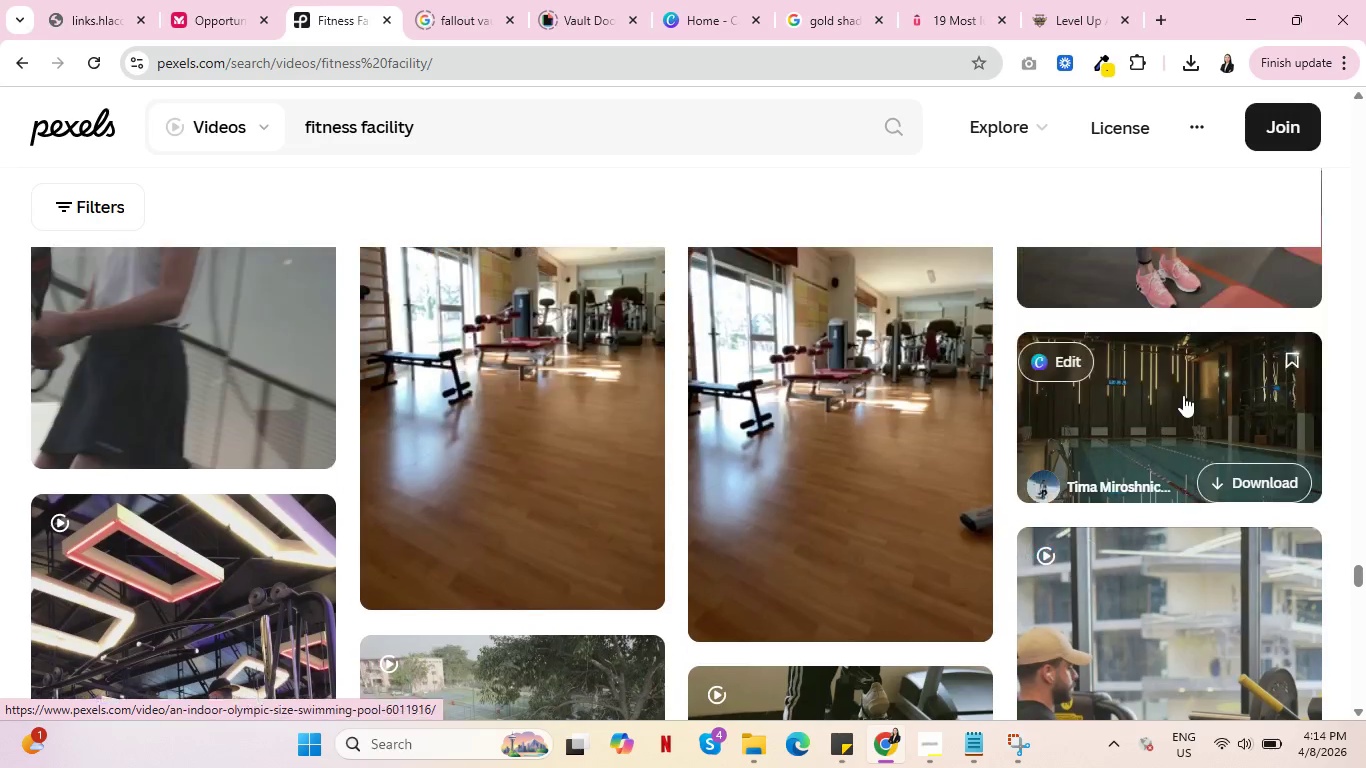 
scroll: coordinate [1187, 370], scroll_direction: up, amount: 2.0
 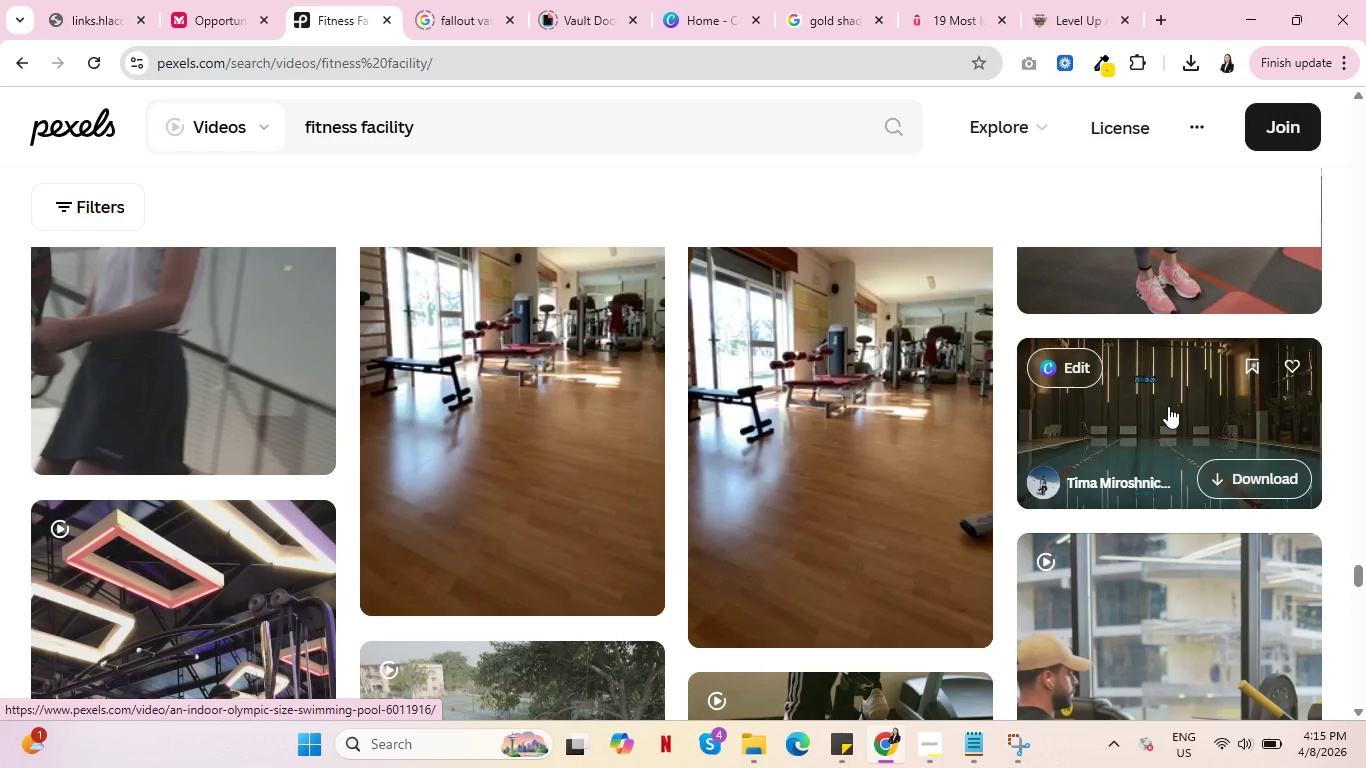 
wait(17.47)
 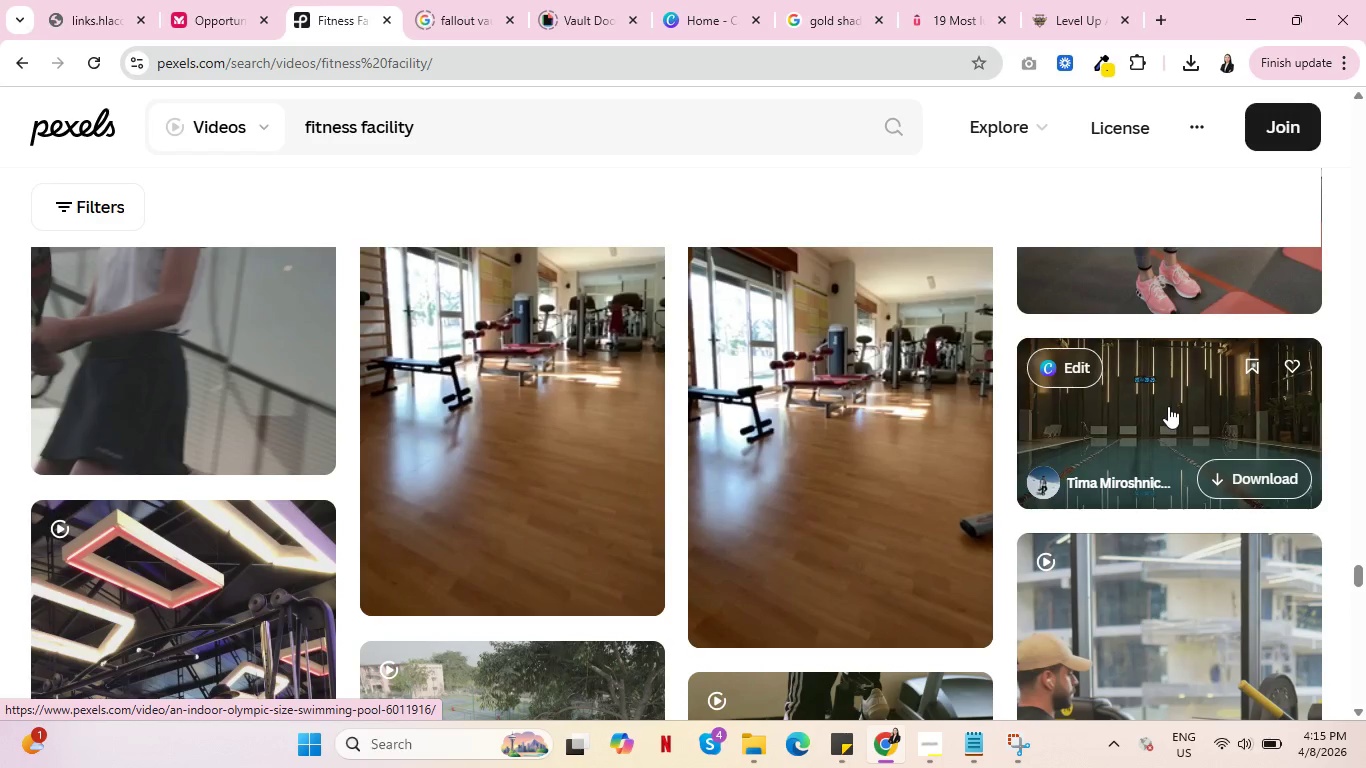 
scroll: coordinate [833, 447], scroll_direction: down, amount: 8.0
 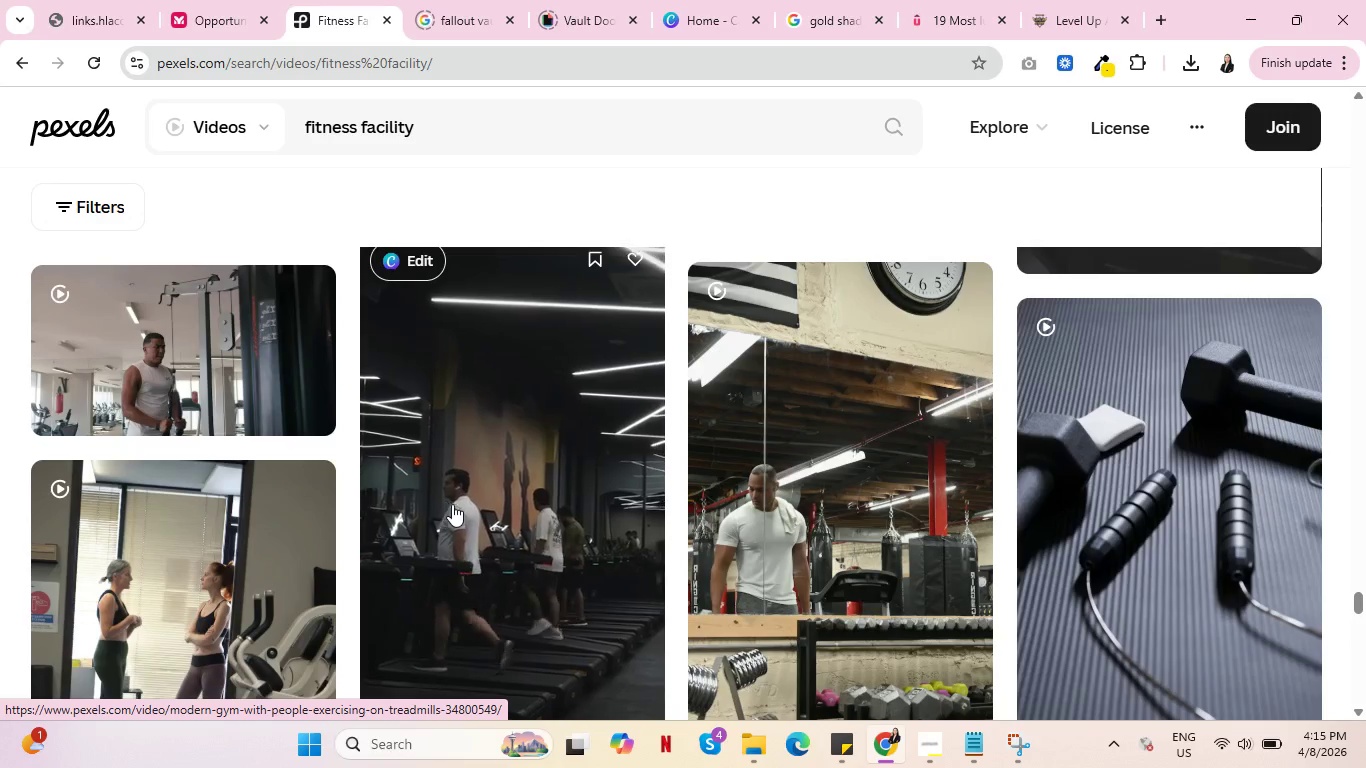 
wait(5.88)
 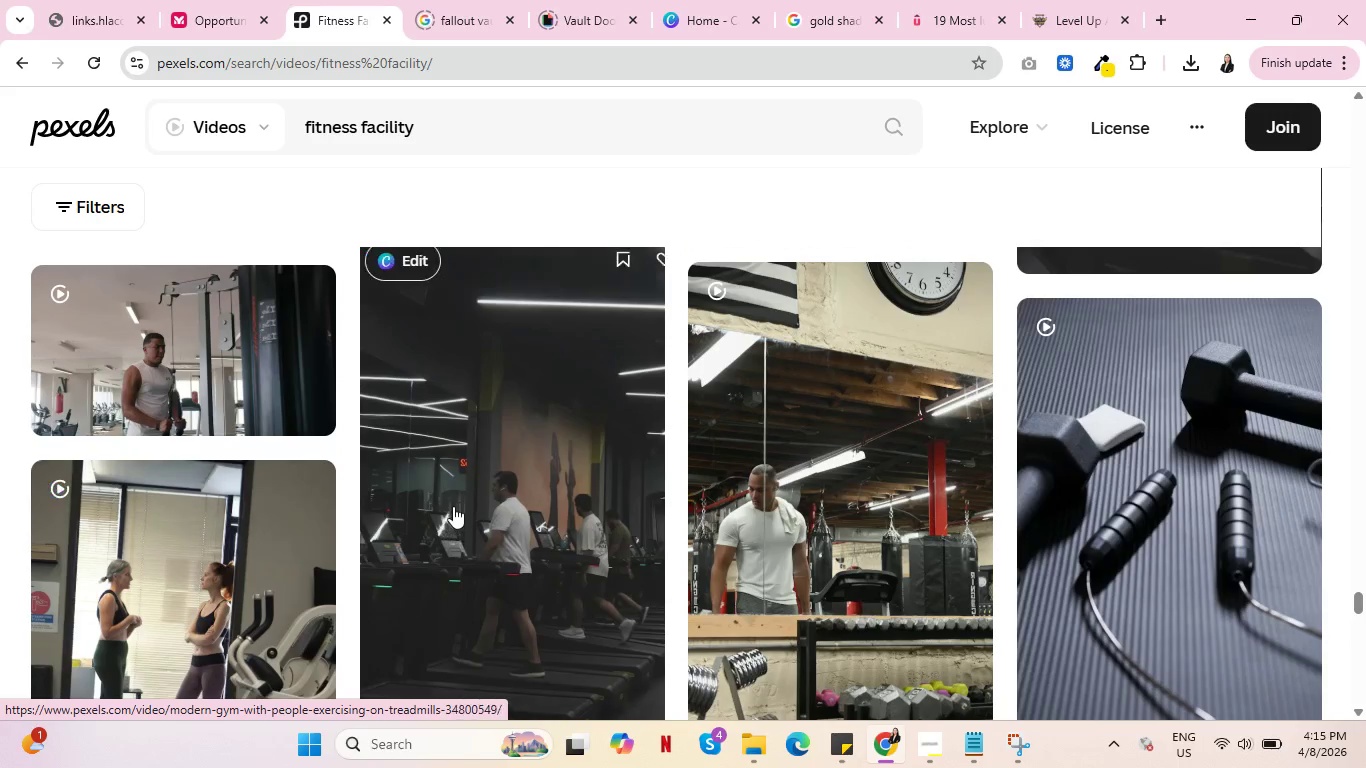 
scroll: coordinate [1130, 486], scroll_direction: down, amount: 10.0
 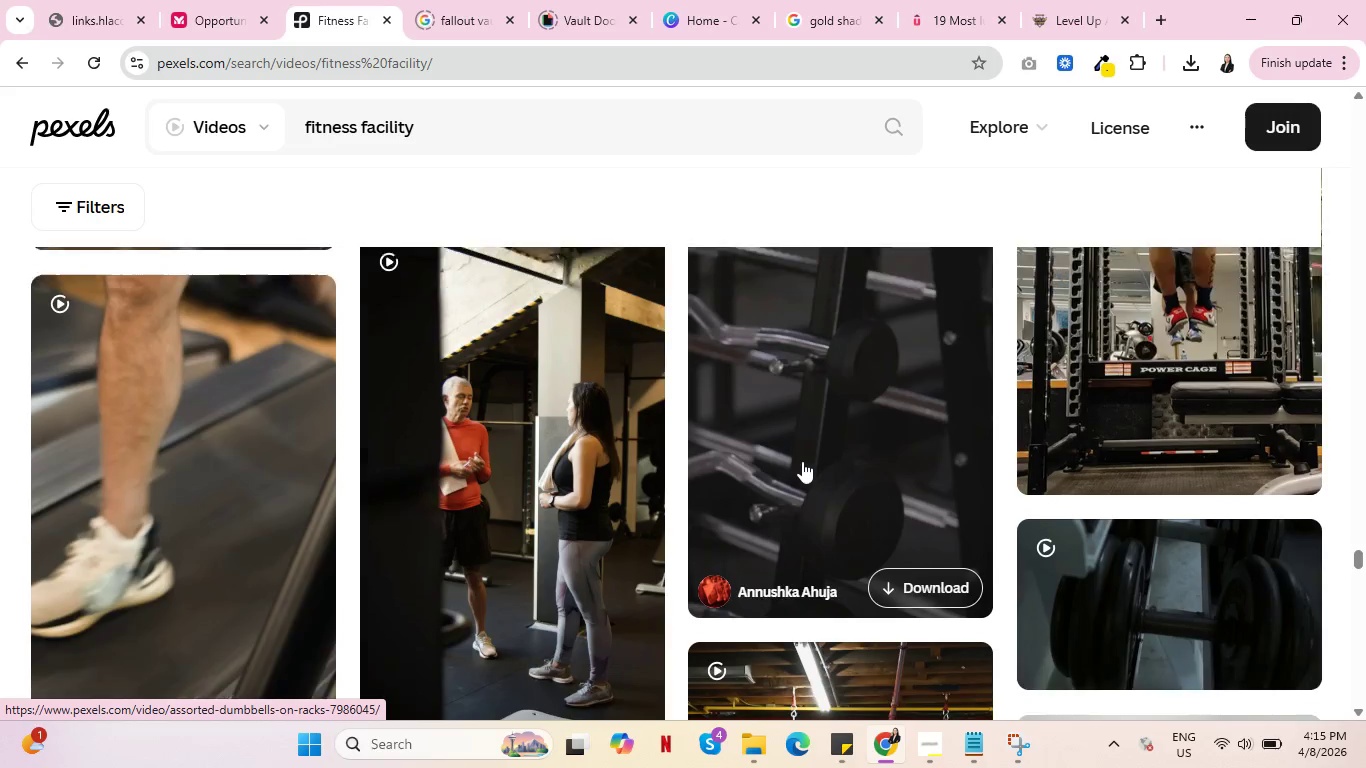 
scroll: coordinate [802, 461], scroll_direction: up, amount: 1.0
 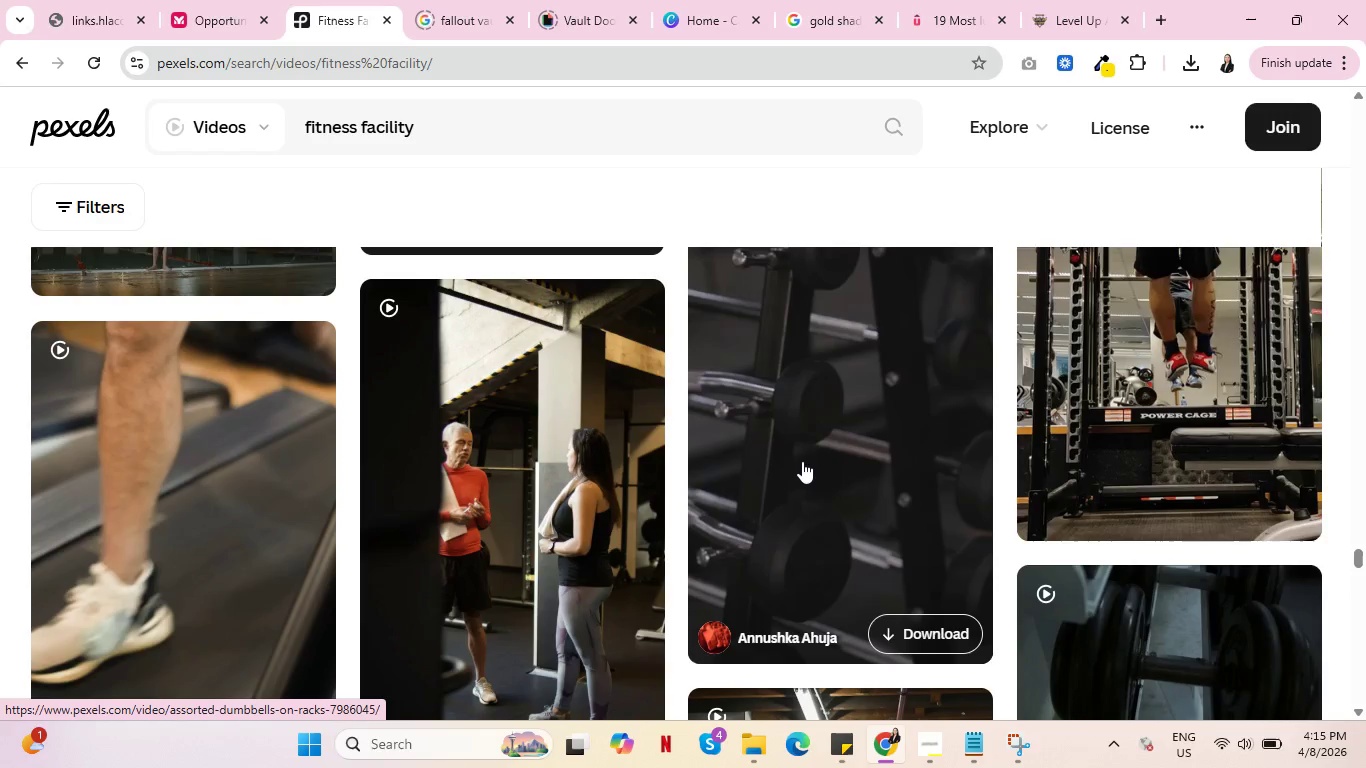 
wait(5.49)
 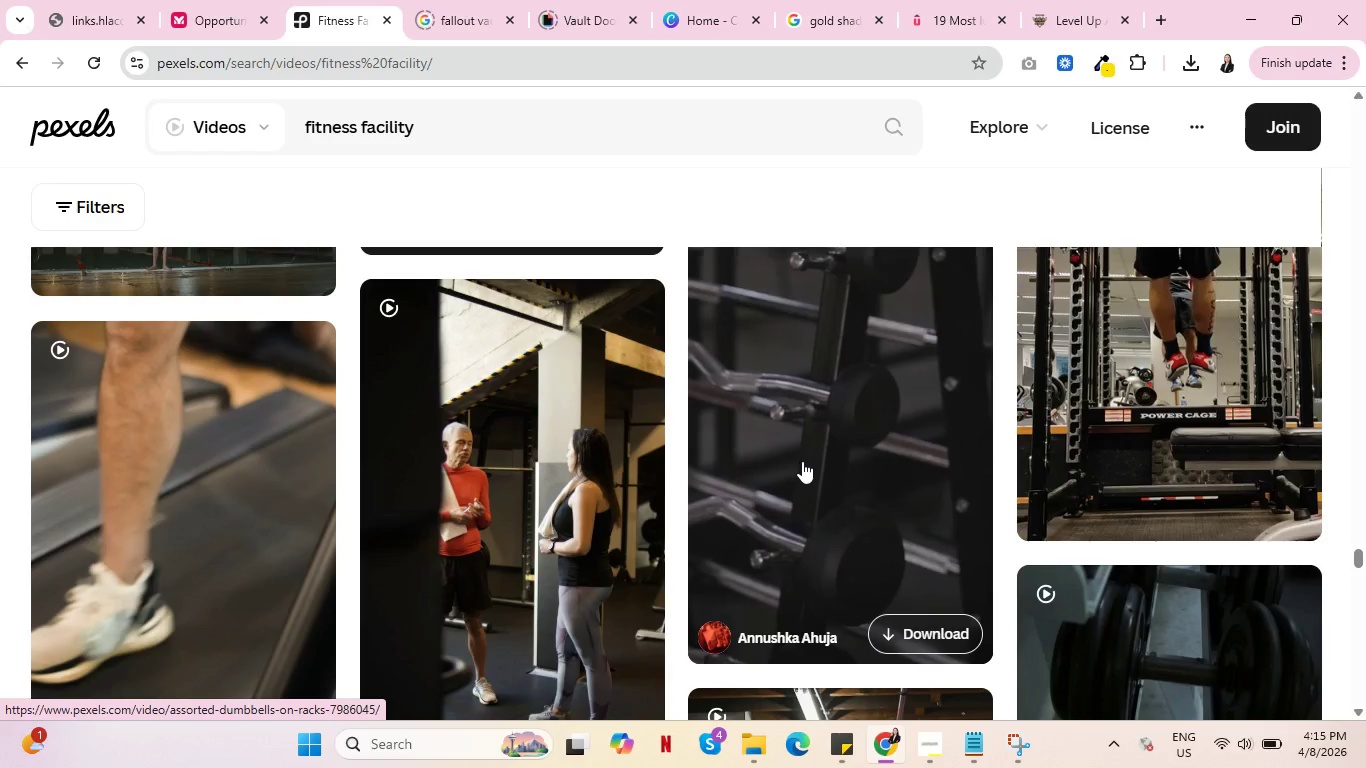 
scroll: coordinate [504, 522], scroll_direction: down, amount: 4.0
 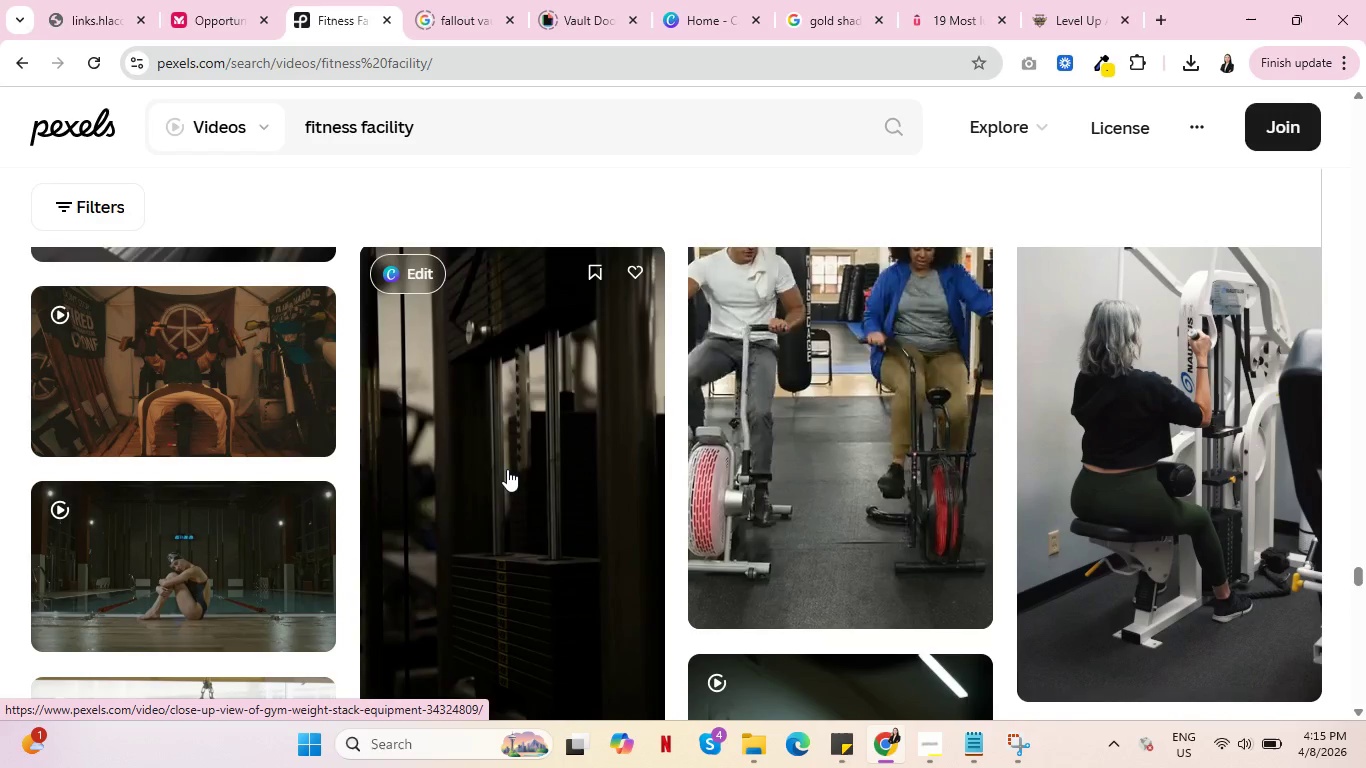 
wait(9.94)
 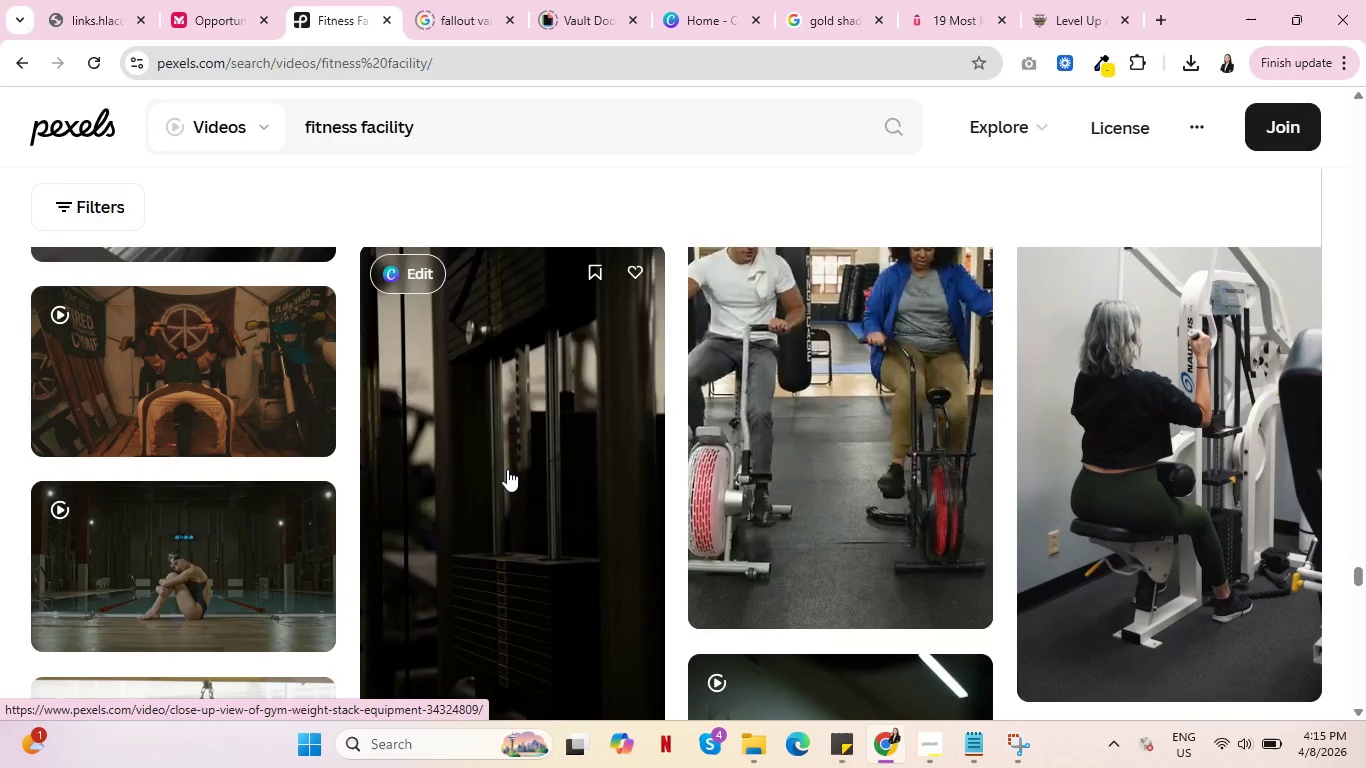 
scroll: coordinate [522, 476], scroll_direction: down, amount: 5.0
 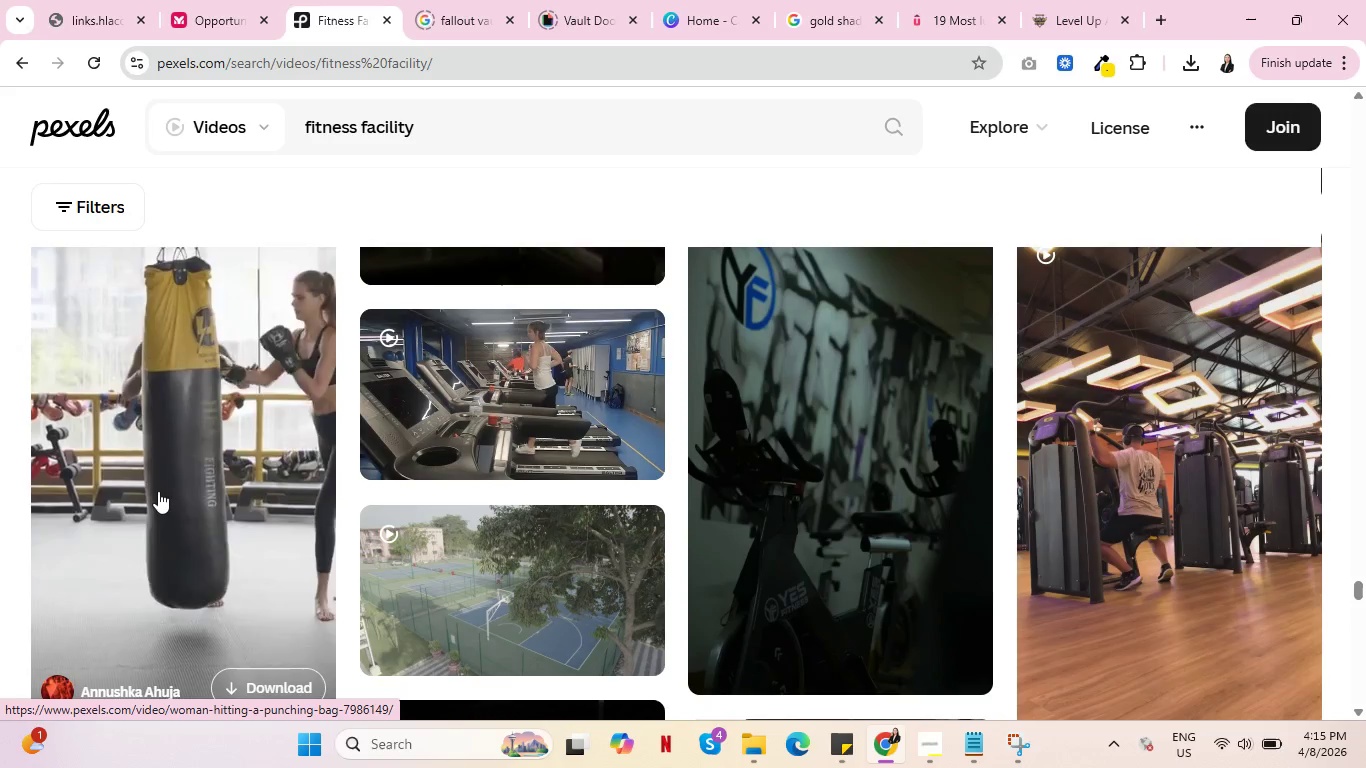 
wait(10.28)
 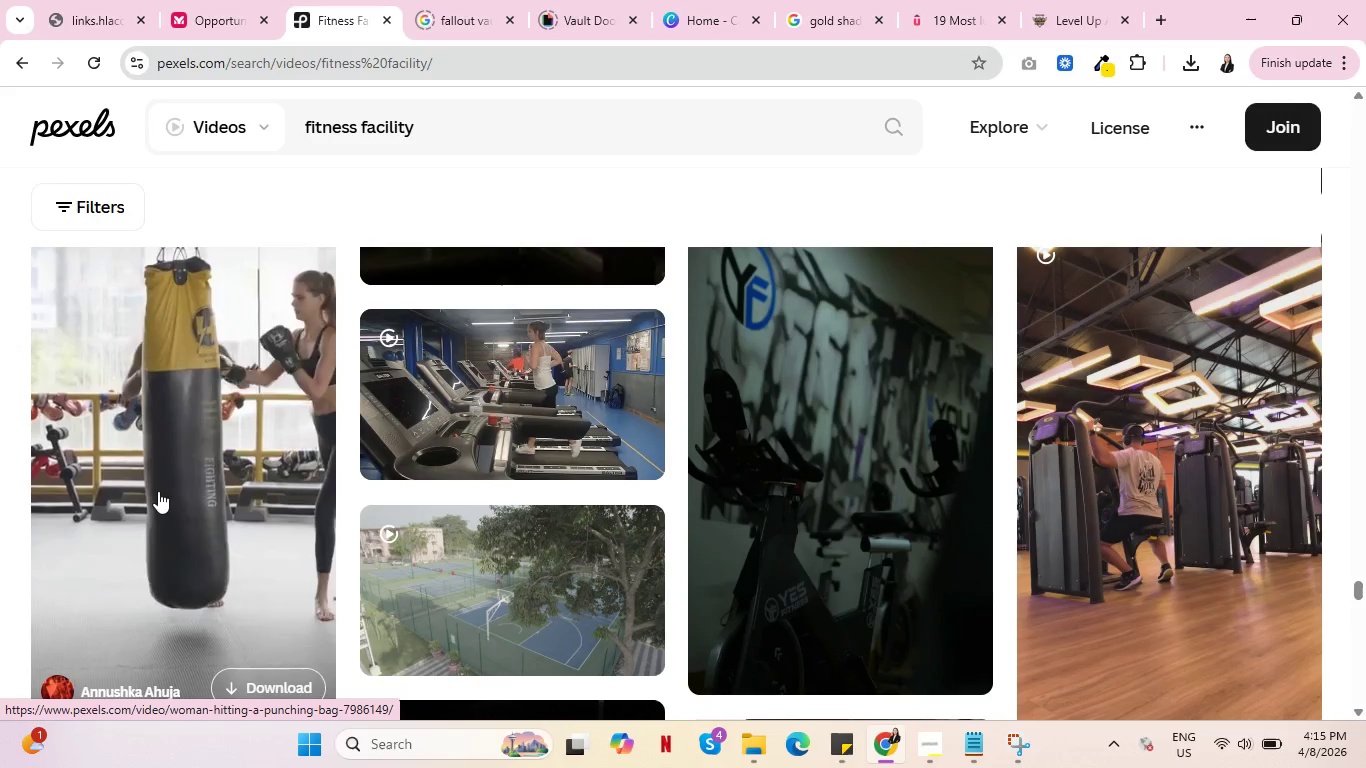 
scroll: coordinate [896, 471], scroll_direction: down, amount: 22.0
 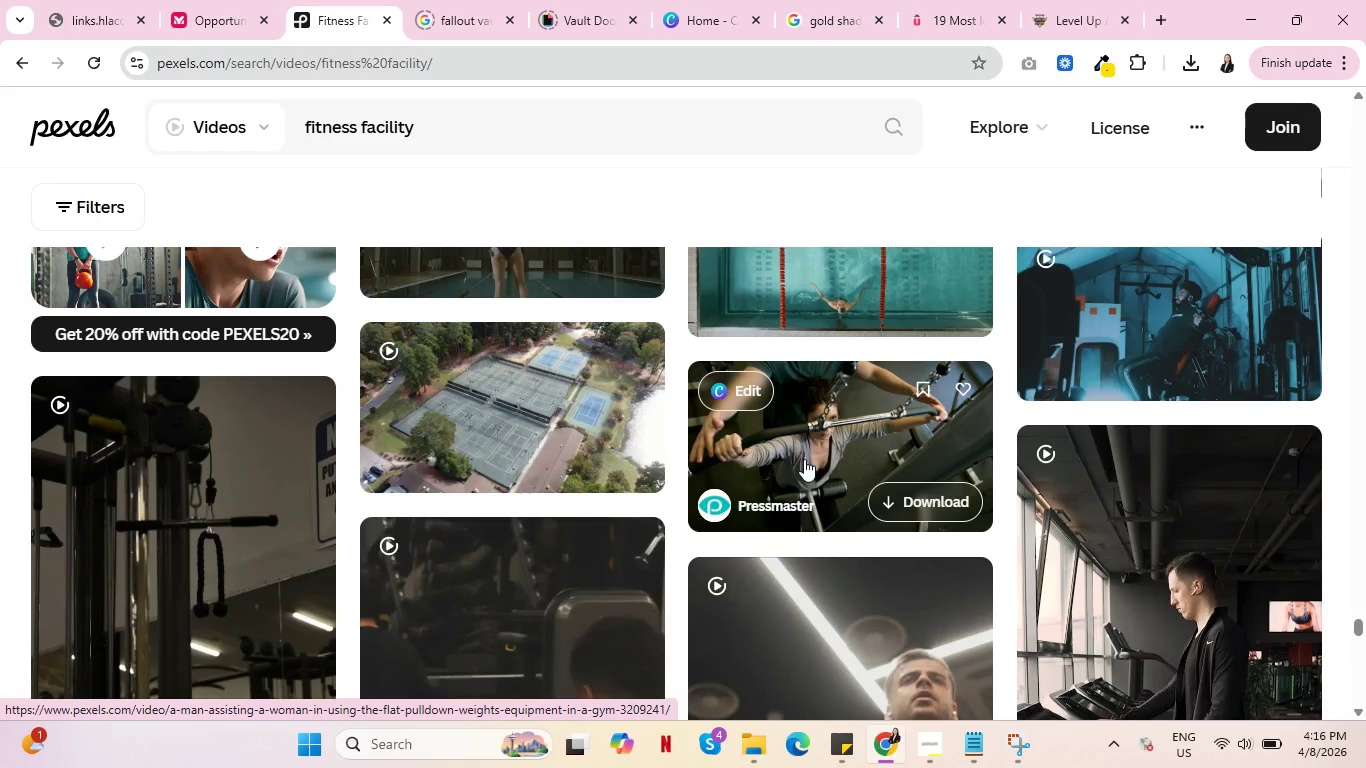 
wait(5.61)
 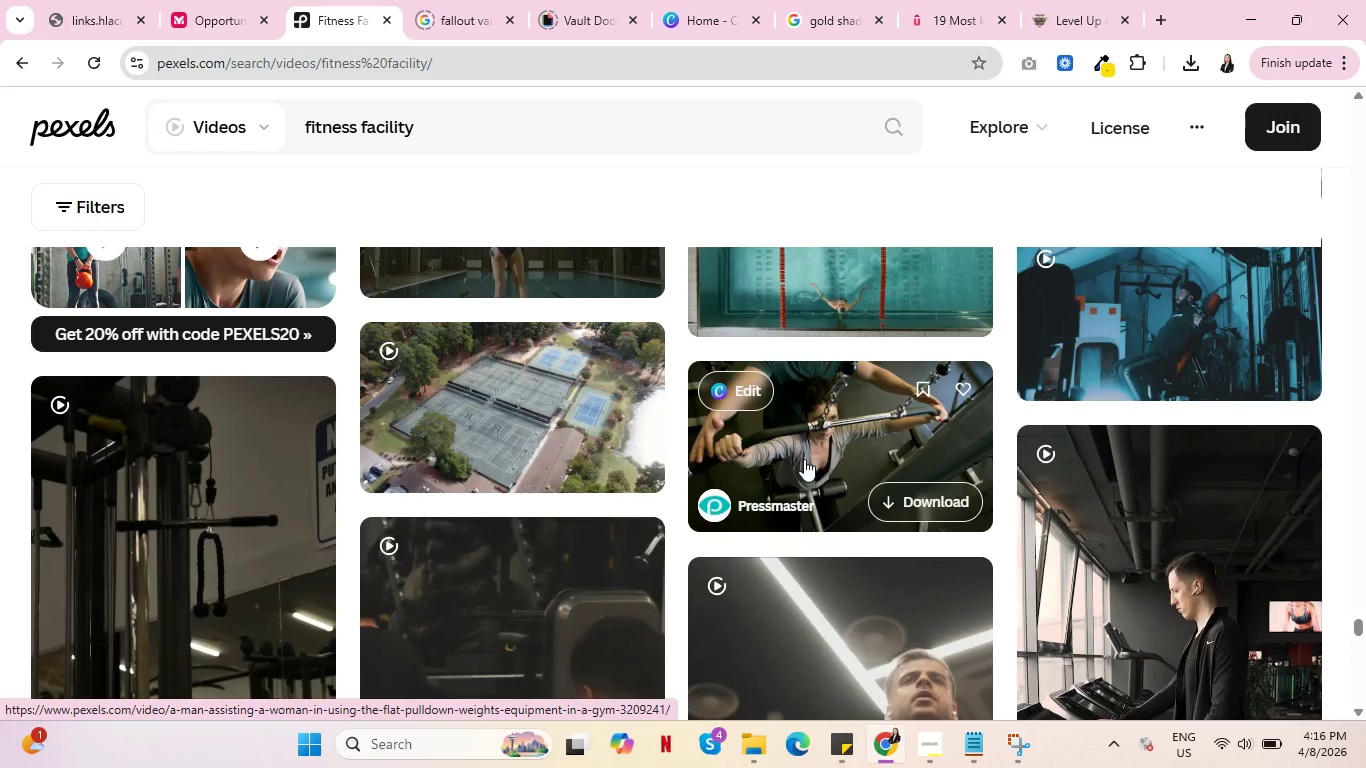 
scroll: coordinate [1074, 461], scroll_direction: down, amount: 18.0
 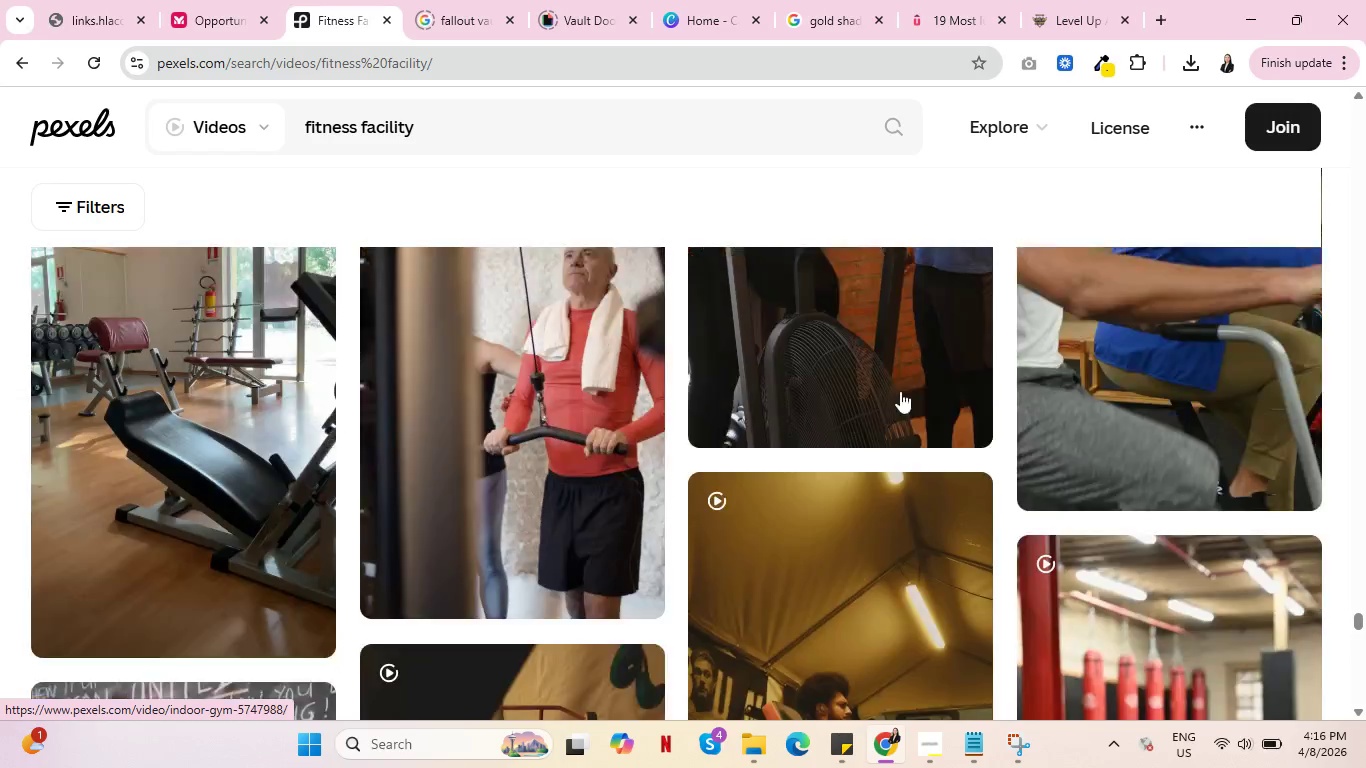 
scroll: coordinate [584, 418], scroll_direction: none, amount: 0.0
 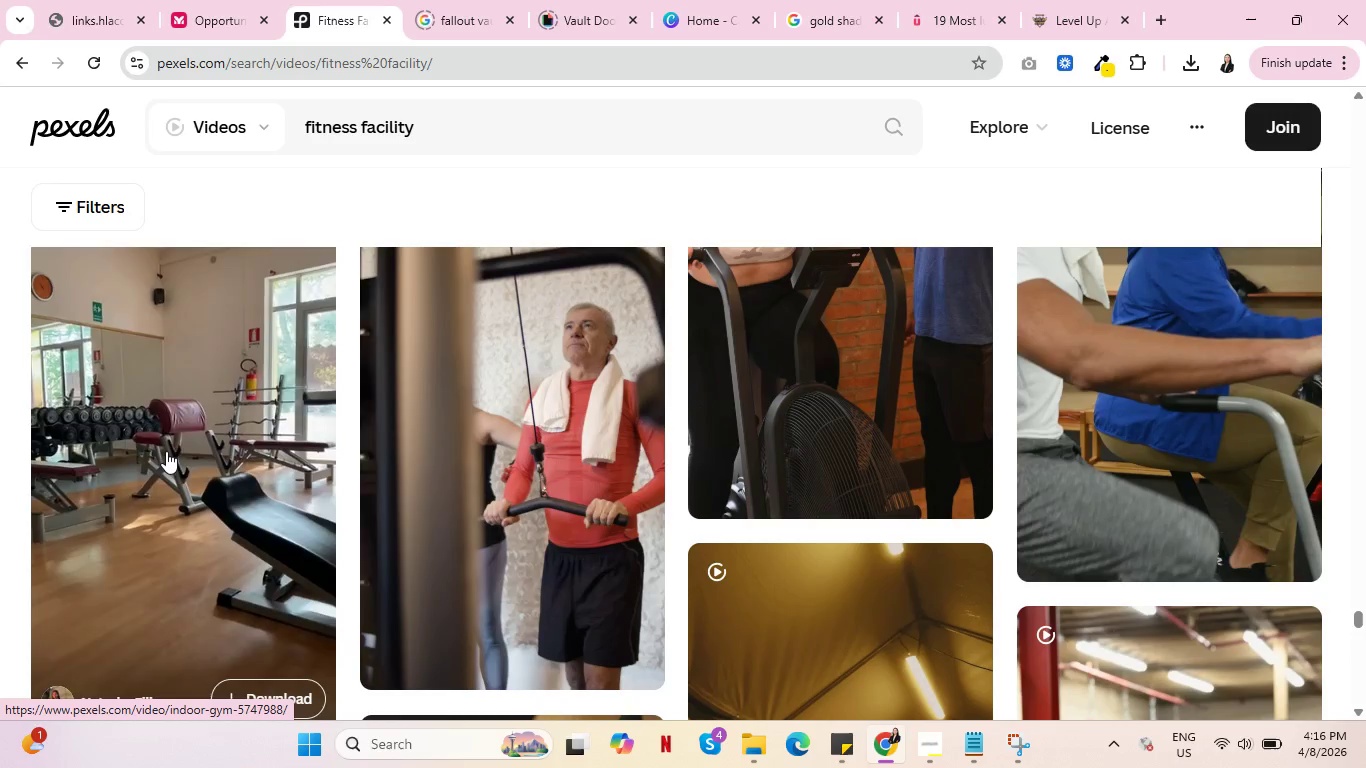 
wait(6.31)
 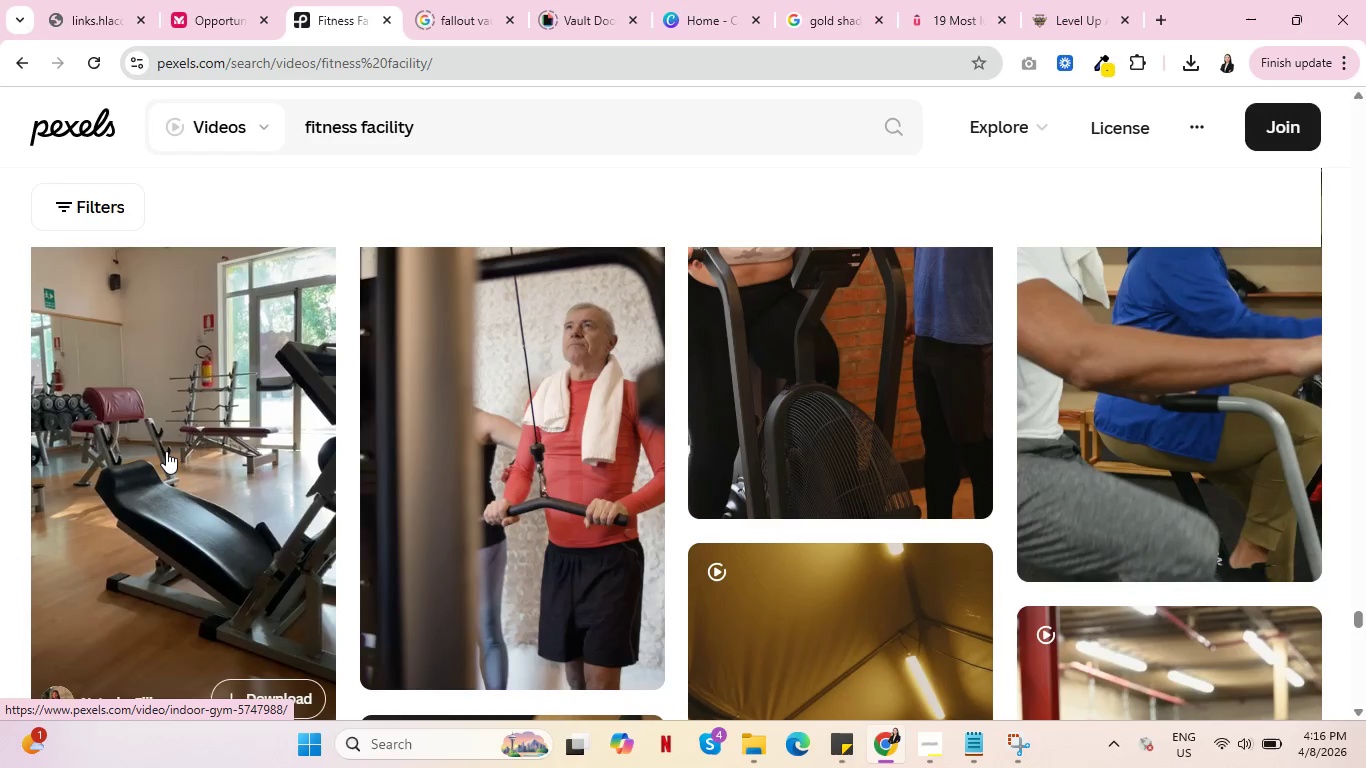 
scroll: coordinate [843, 442], scroll_direction: down, amount: 6.0
 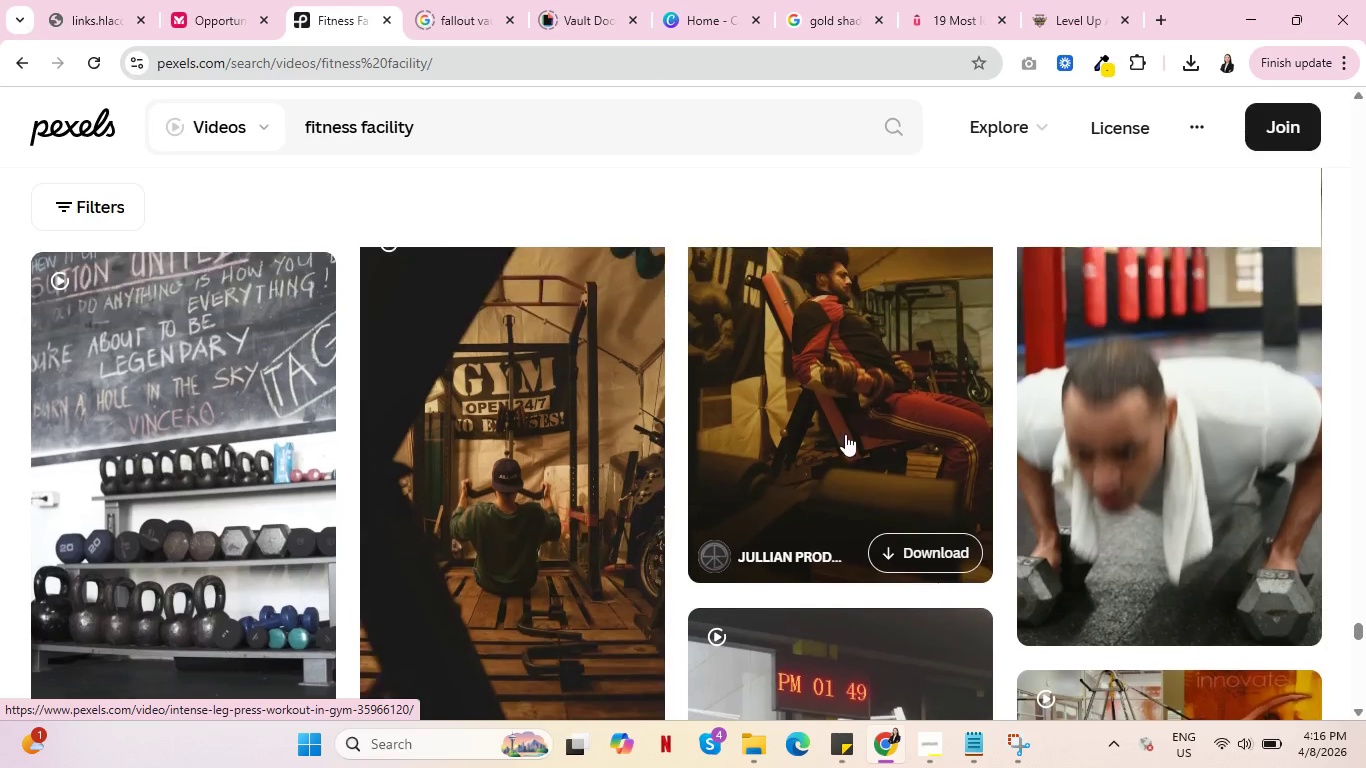 
scroll: coordinate [847, 434], scroll_direction: up, amount: 1.0
 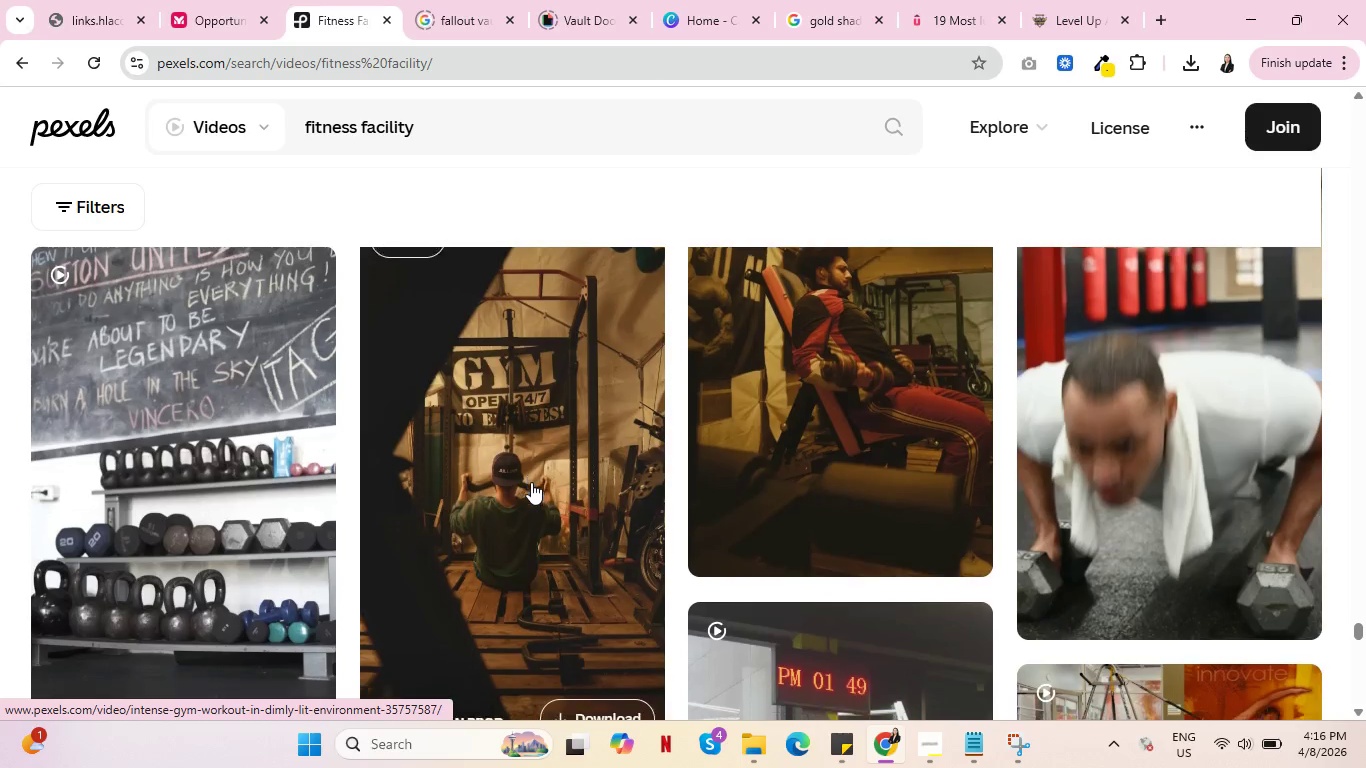 
scroll: coordinate [505, 465], scroll_direction: down, amount: 45.0
 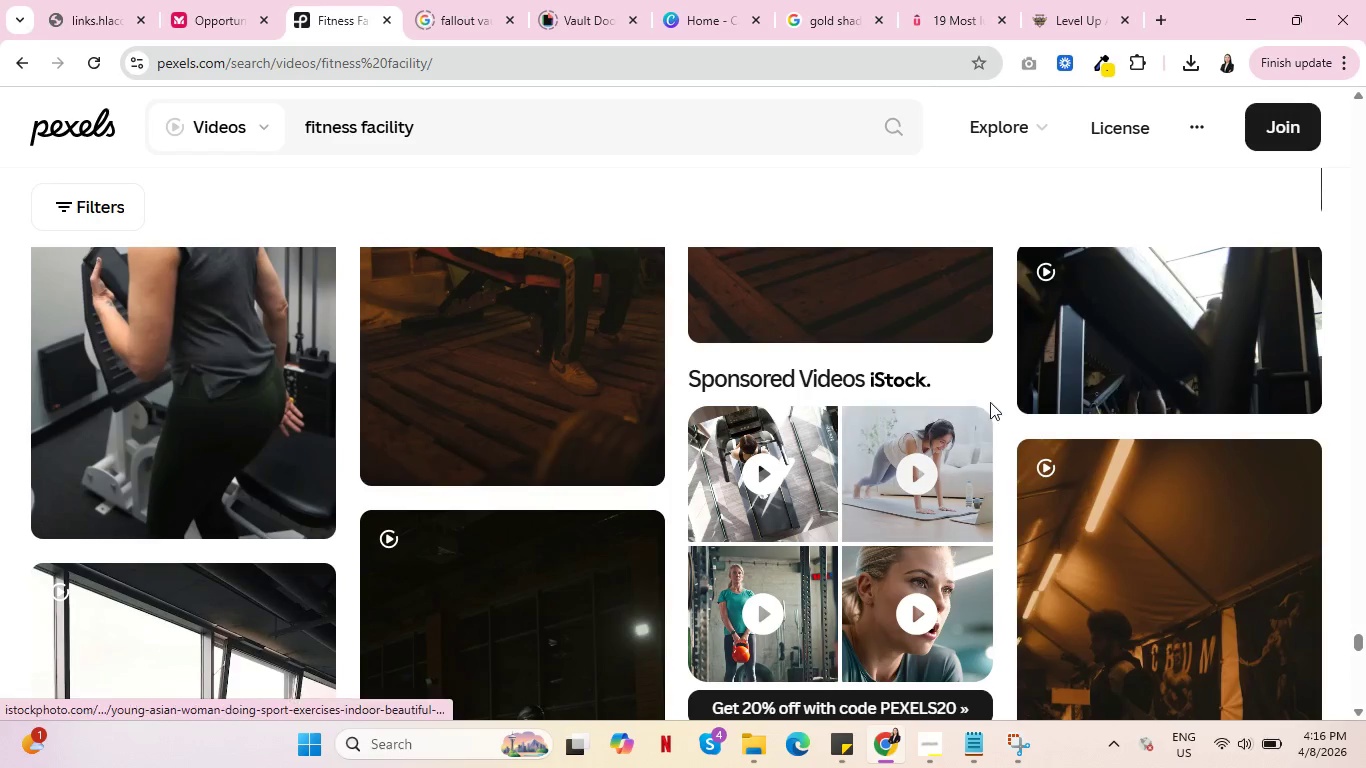 
scroll: coordinate [1008, 402], scroll_direction: down, amount: 5.0
 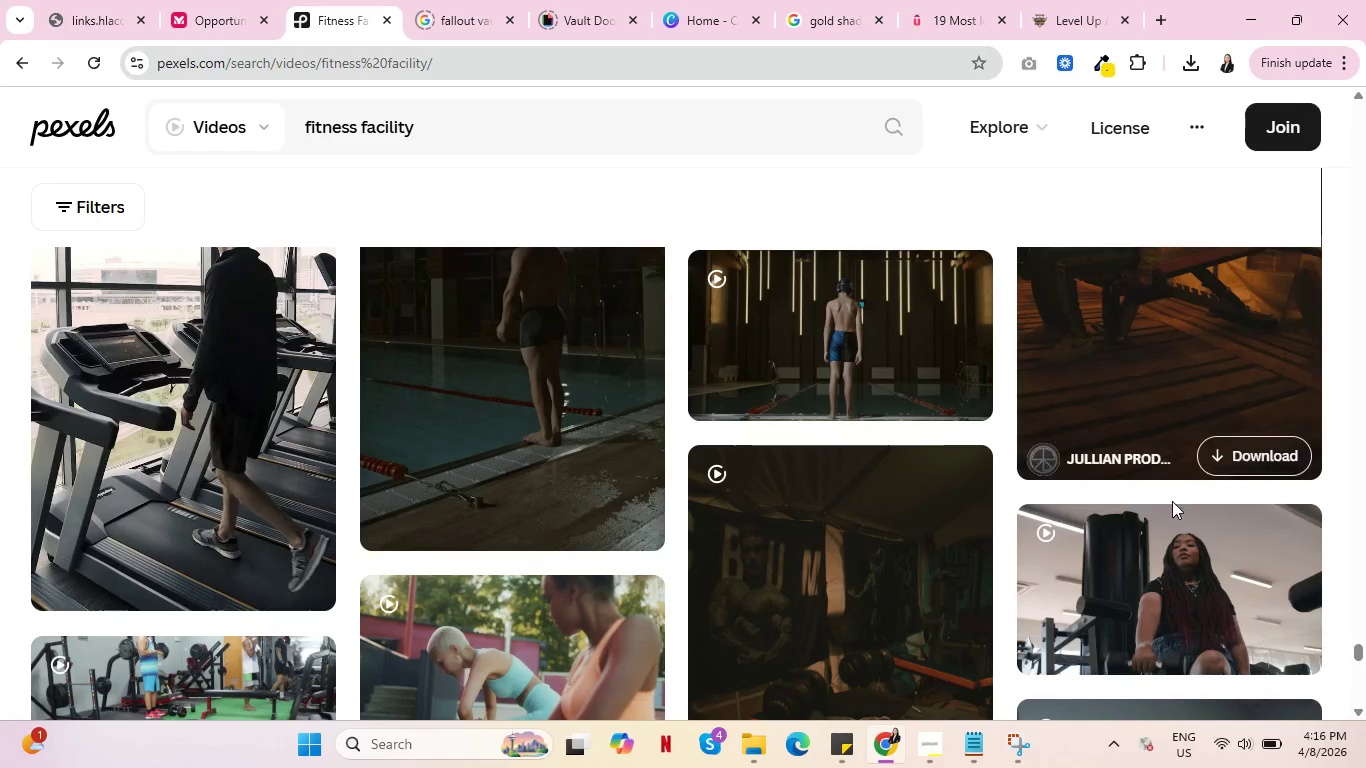 
mouse_move([1166, 535])
 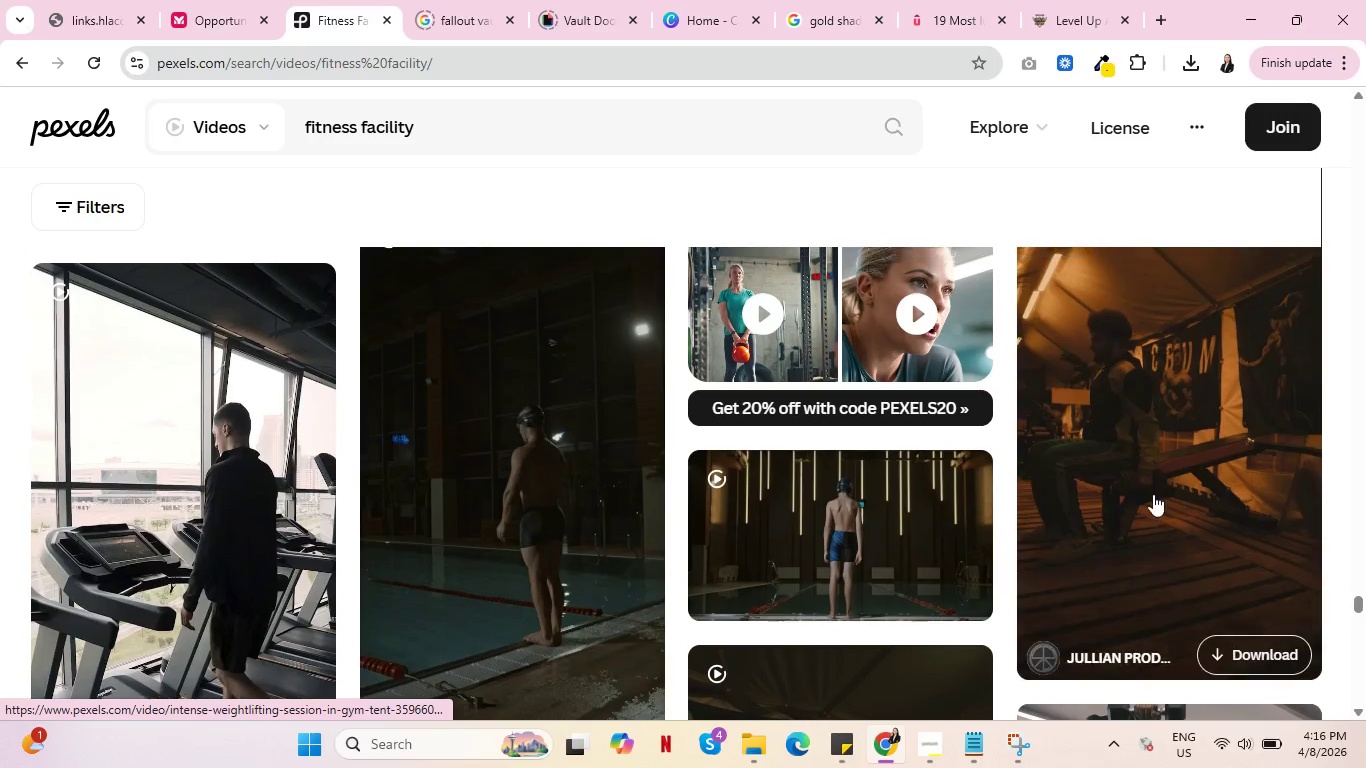 
scroll: coordinate [1169, 543], scroll_direction: up, amount: 2.0
 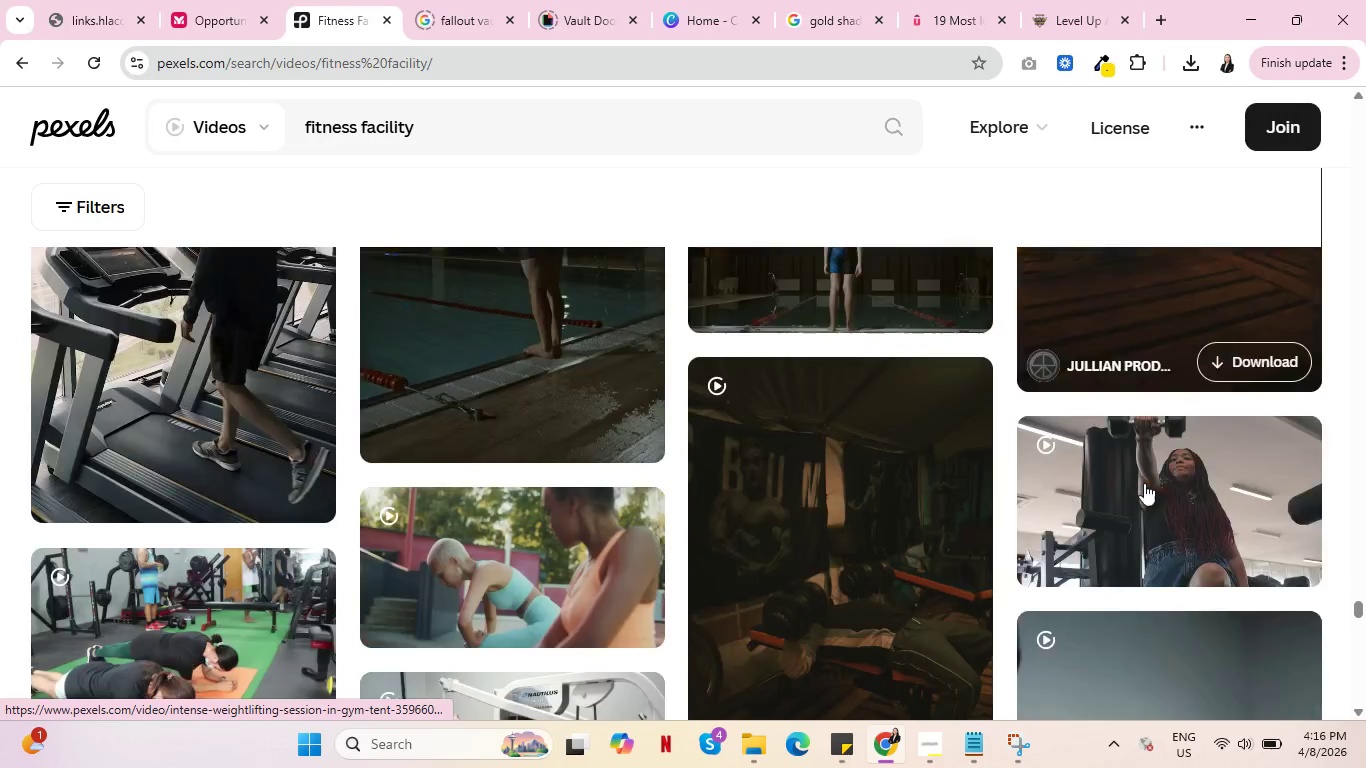 
scroll: coordinate [933, 512], scroll_direction: down, amount: 4.0
 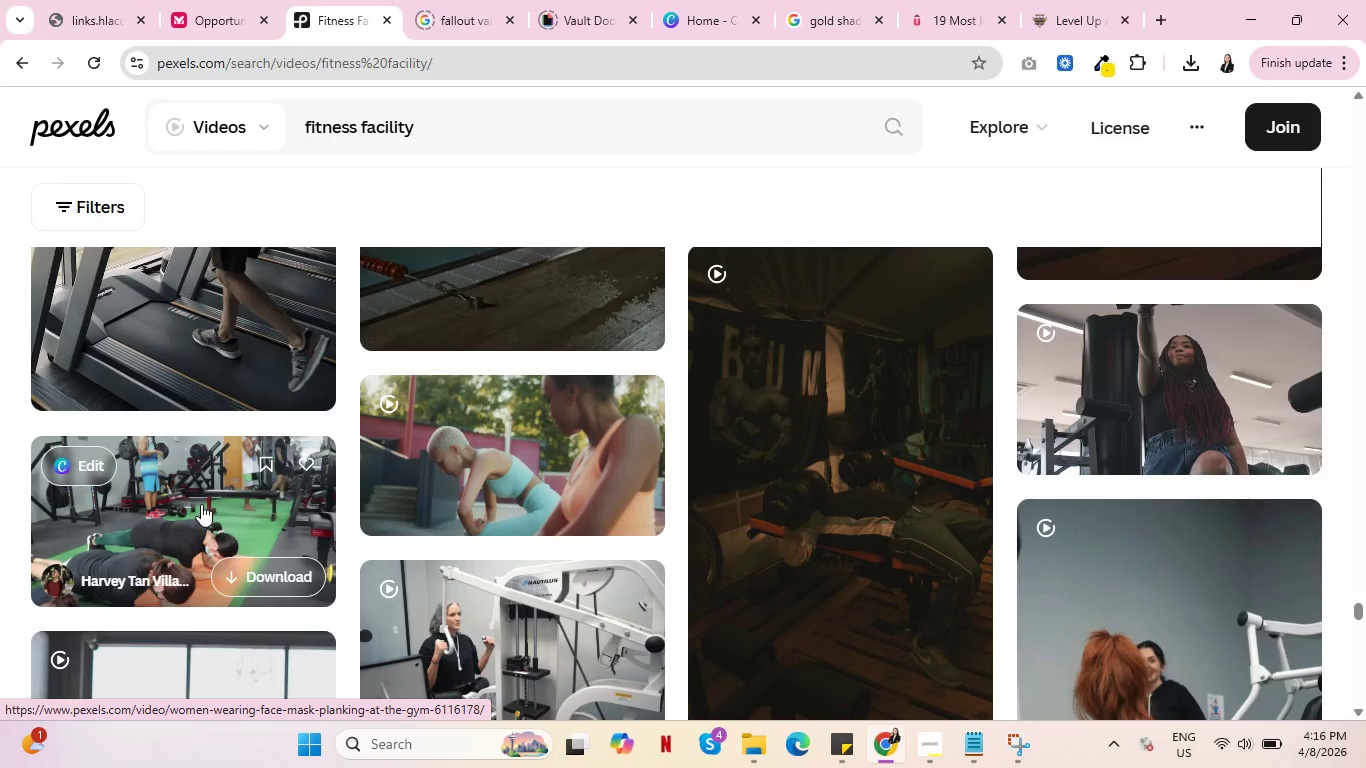 
wait(8.09)
 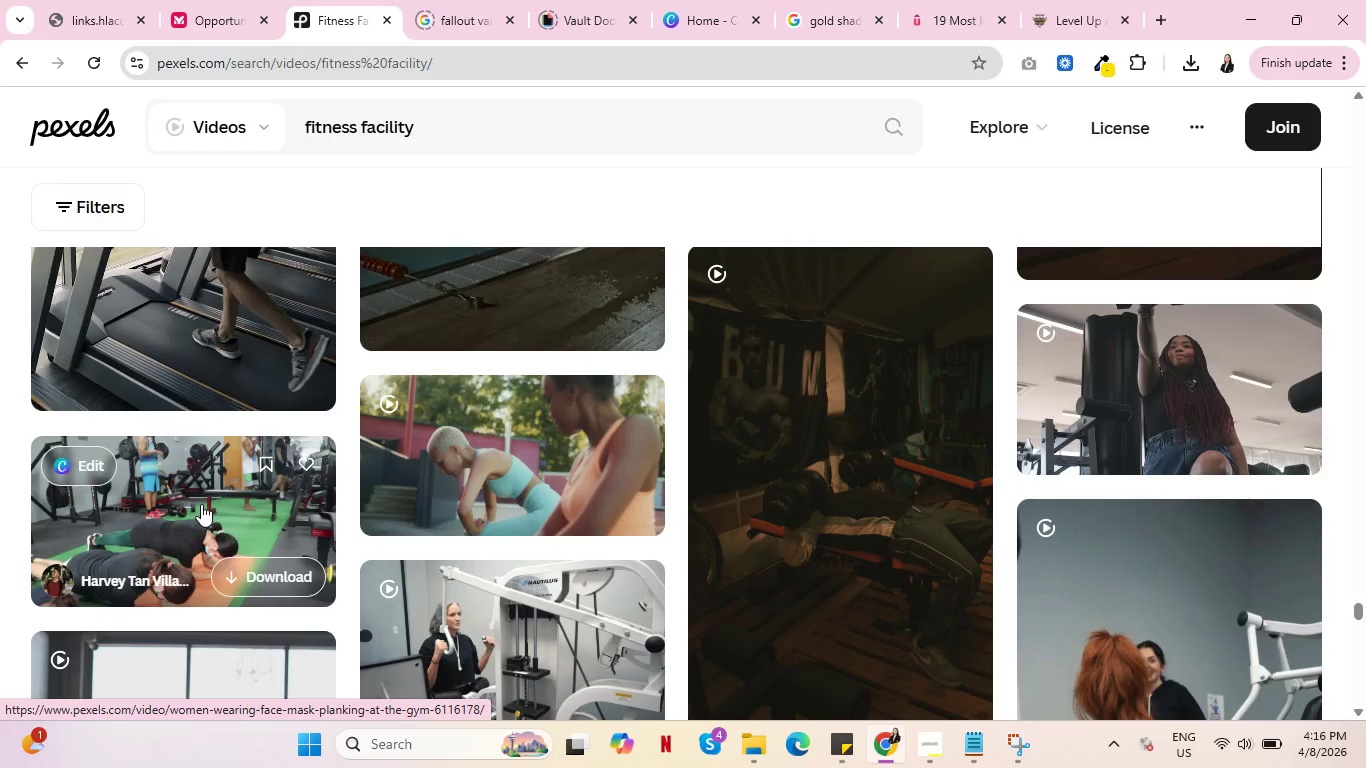 
scroll: coordinate [602, 483], scroll_direction: down, amount: 16.0
 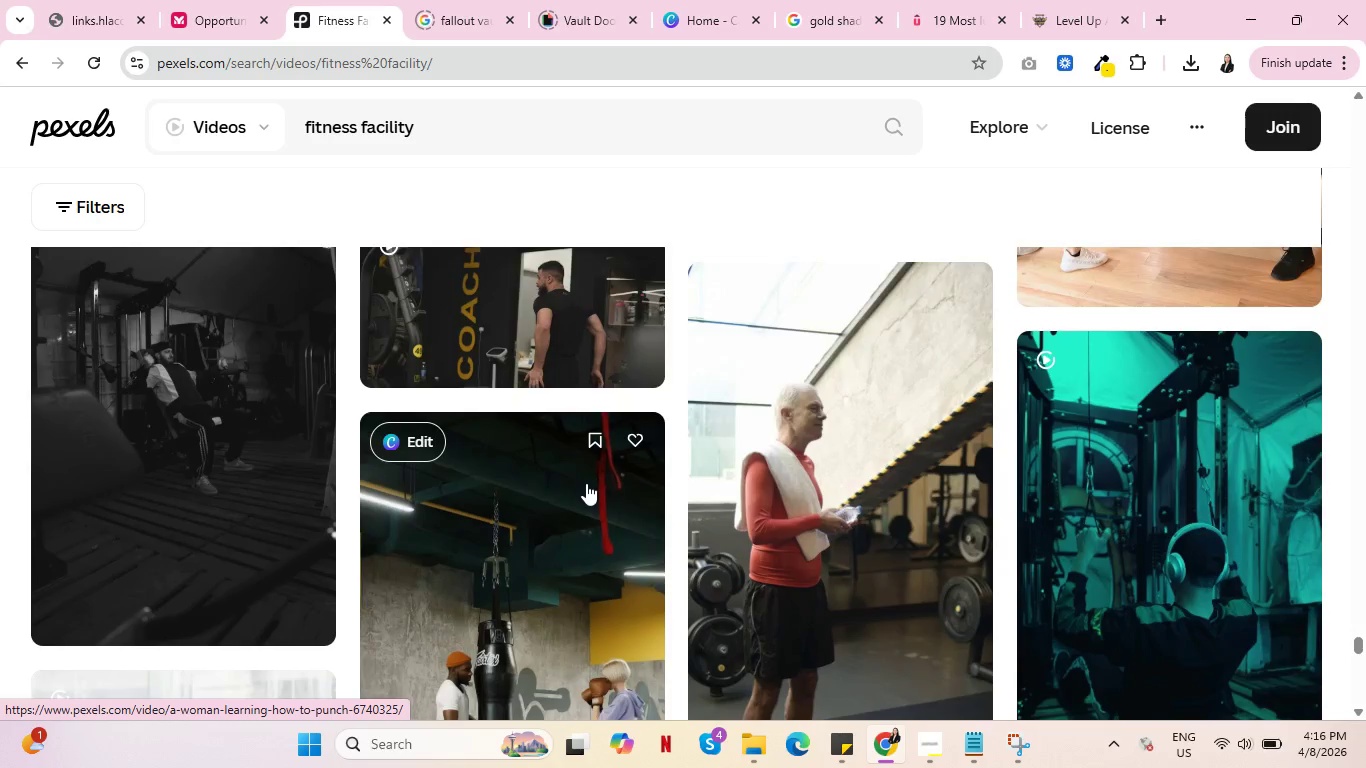 
scroll: coordinate [586, 483], scroll_direction: down, amount: 3.0
 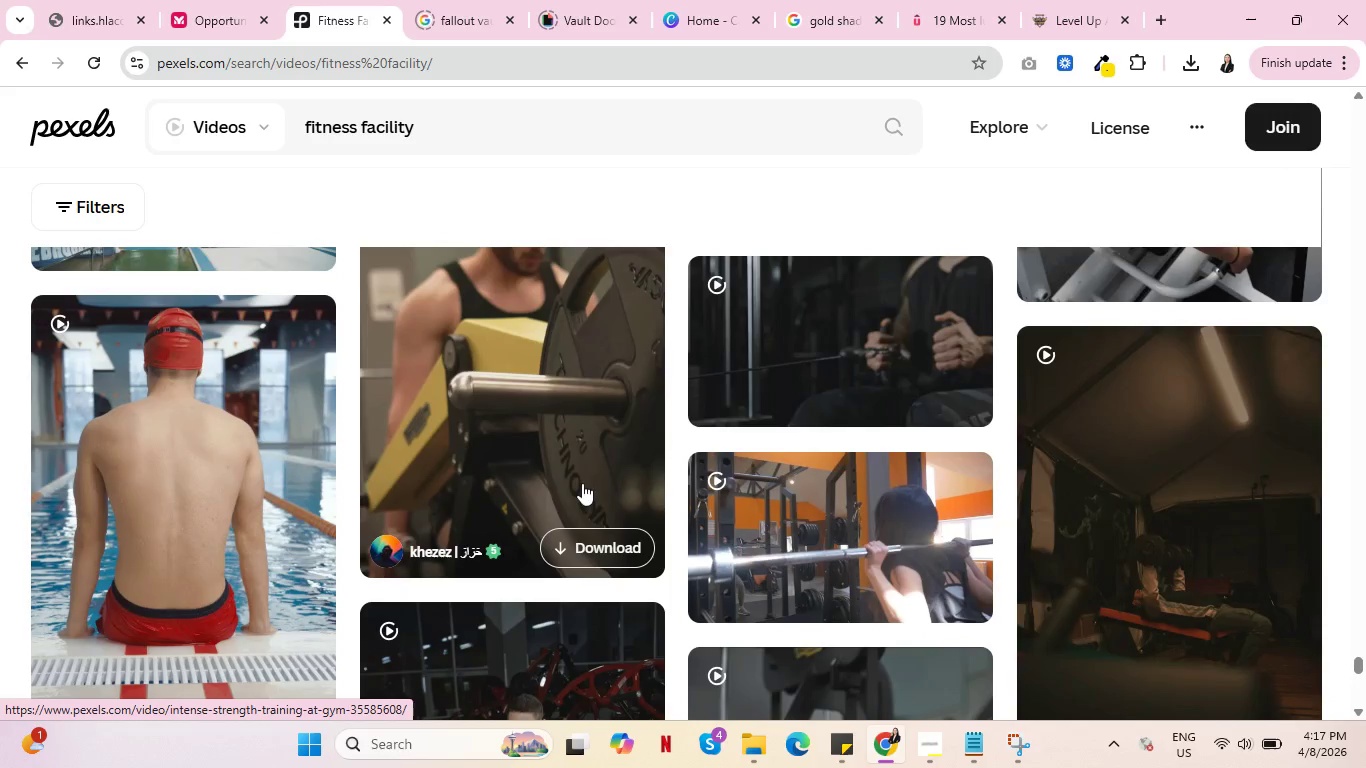 
scroll: coordinate [519, 468], scroll_direction: up, amount: 1.0
 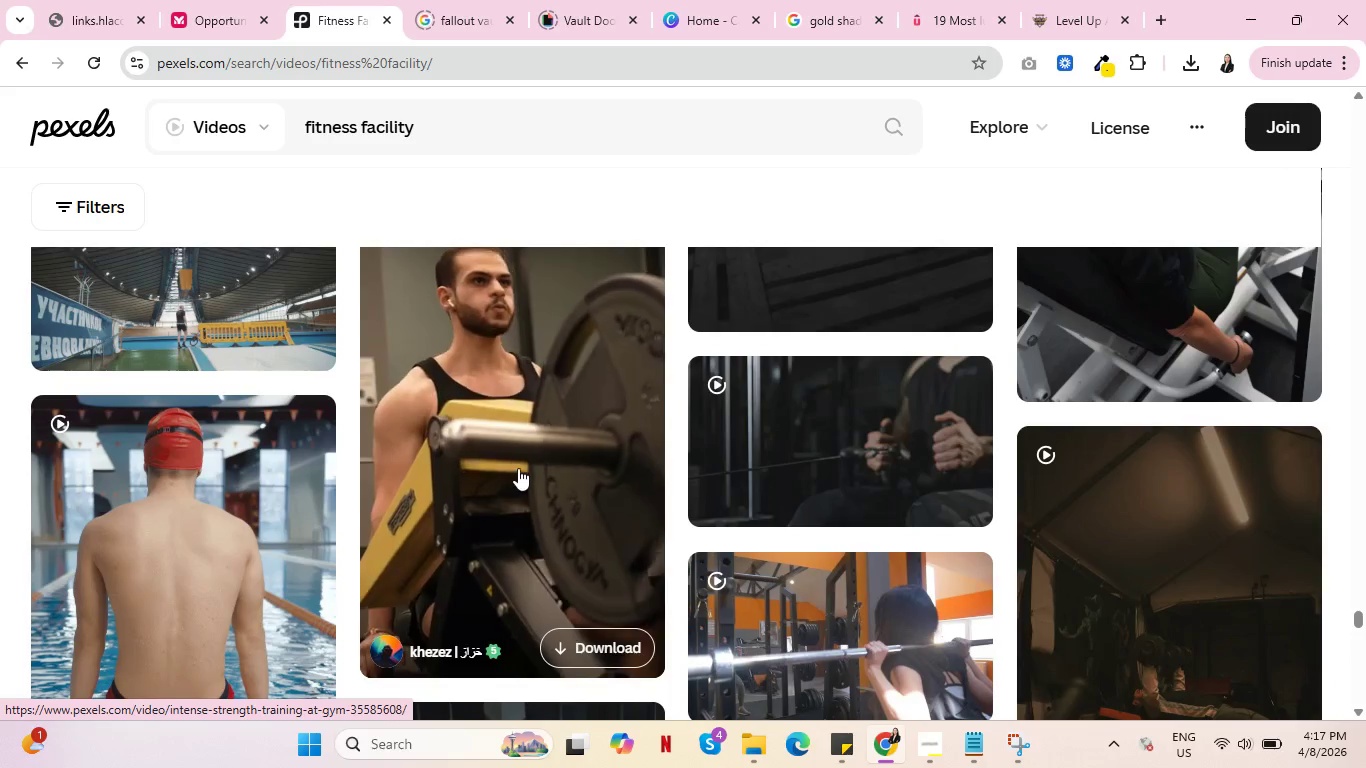 
wait(8.75)
 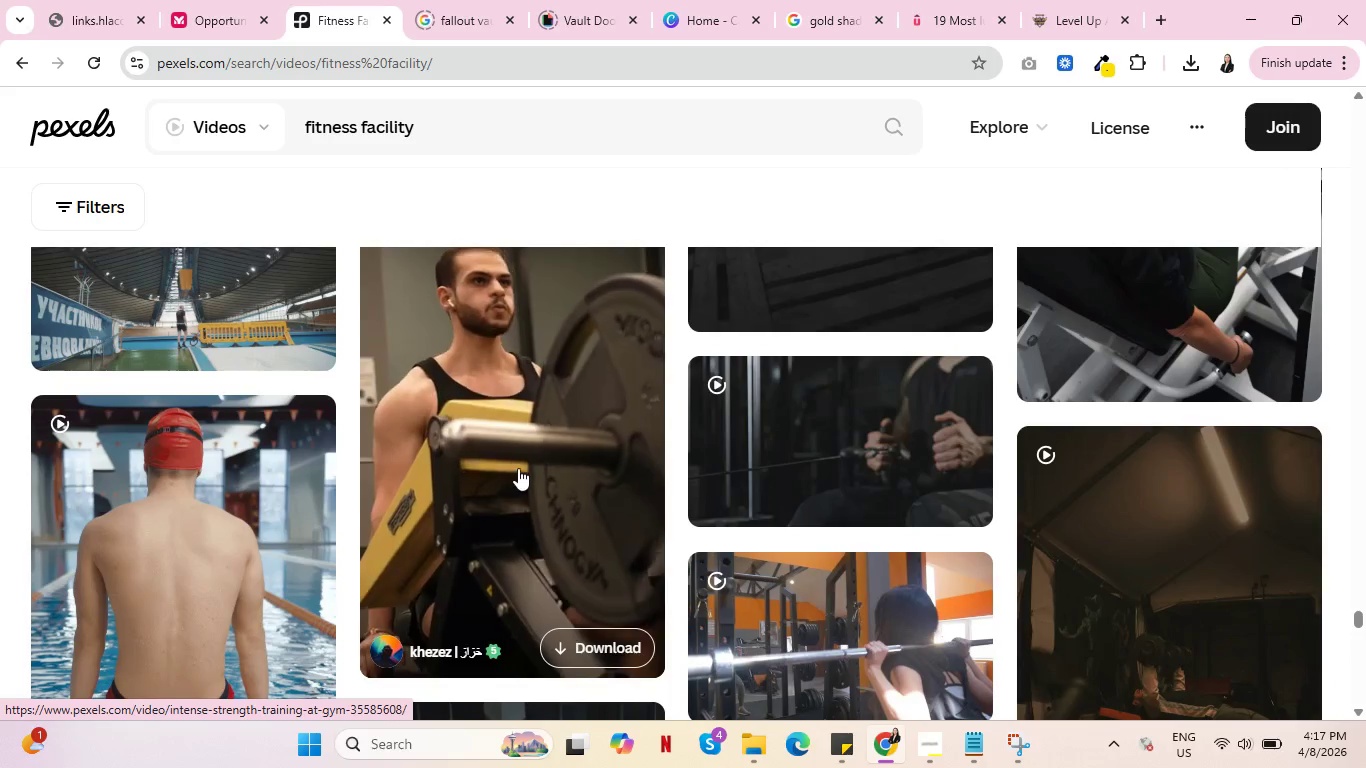 
scroll: coordinate [1134, 522], scroll_direction: down, amount: 2.0
 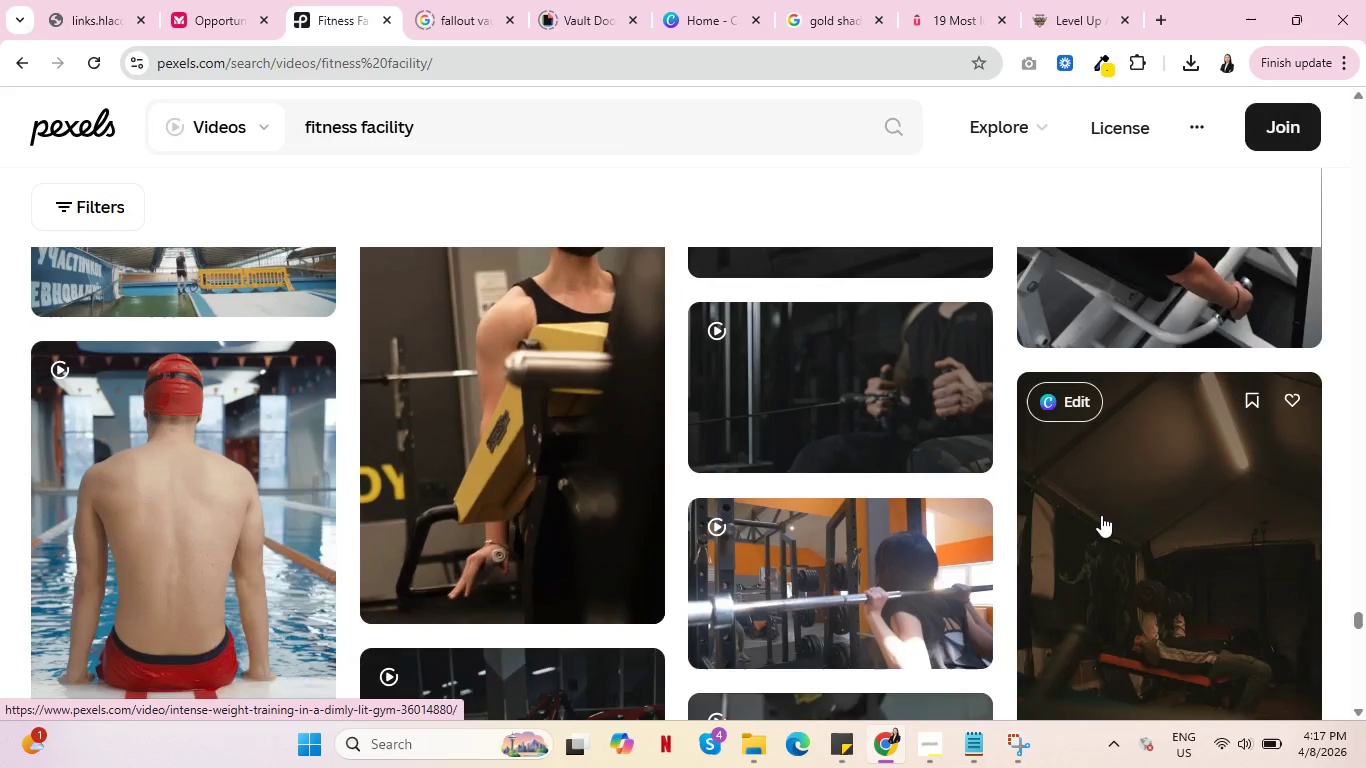 
scroll: coordinate [1113, 521], scroll_direction: up, amount: 2.0
 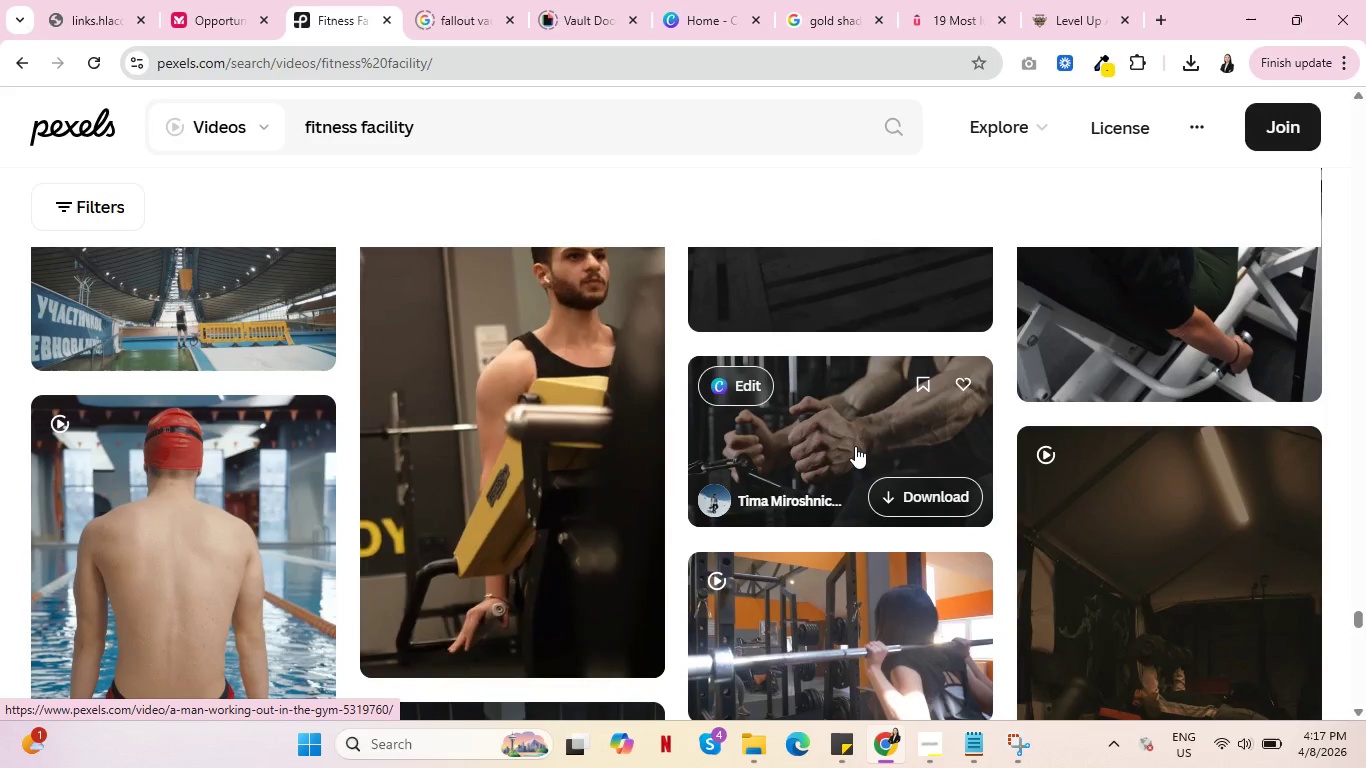 
wait(5.73)
 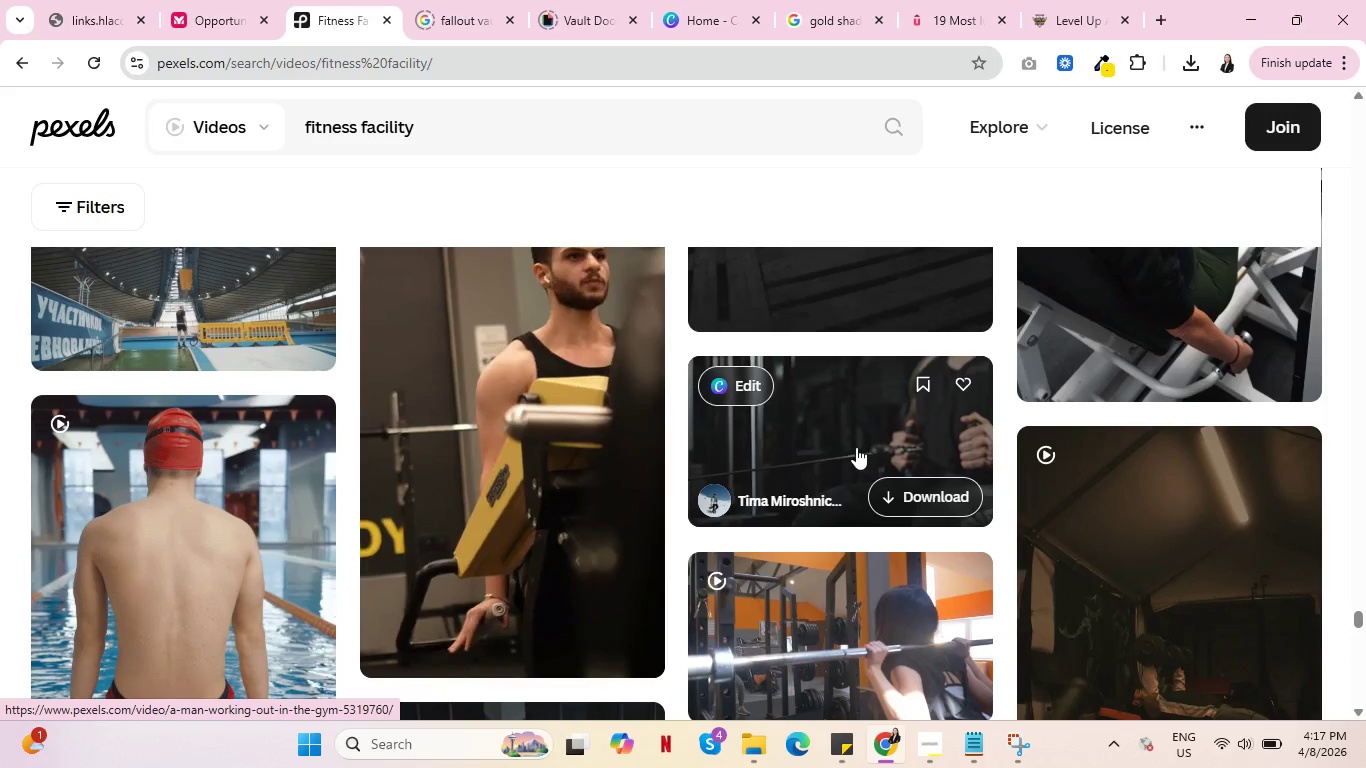 
scroll: coordinate [855, 446], scroll_direction: down, amount: 9.0
 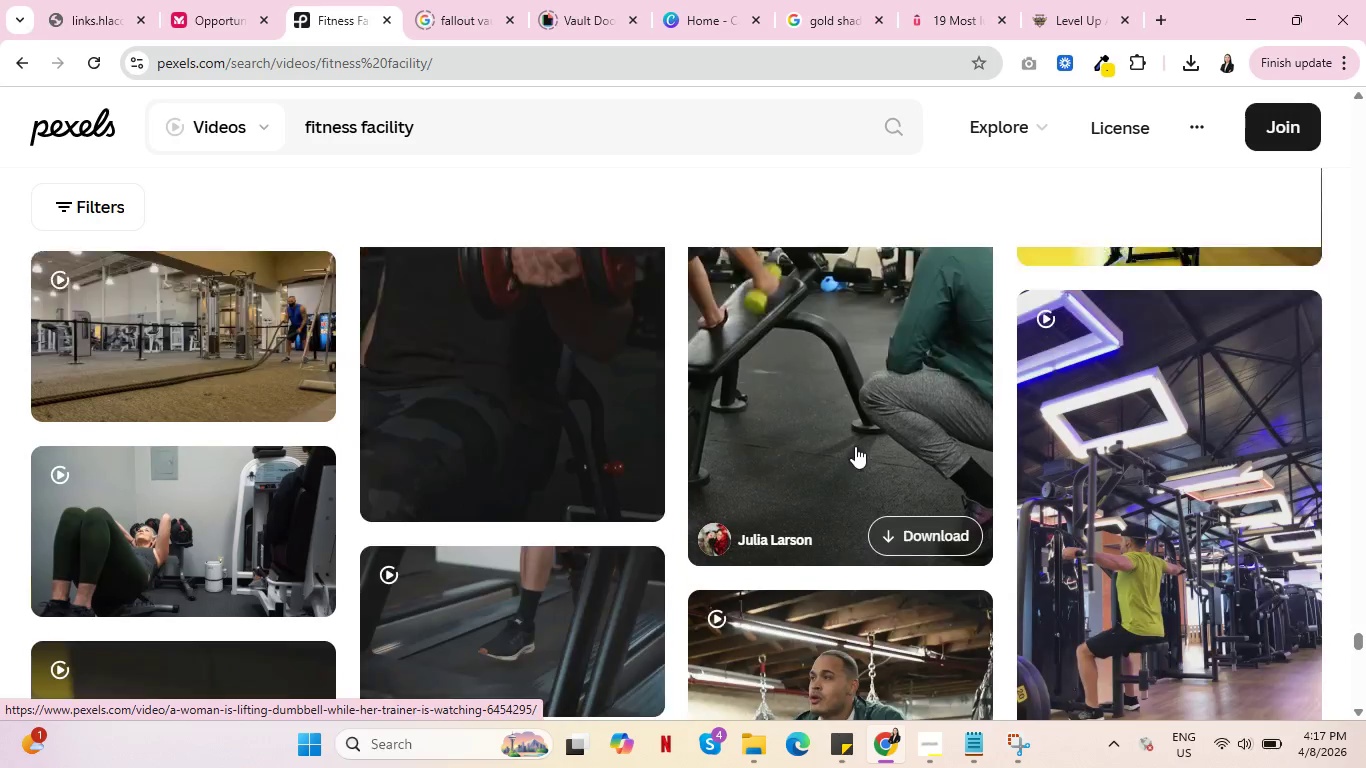 
mouse_move([296, 430])
 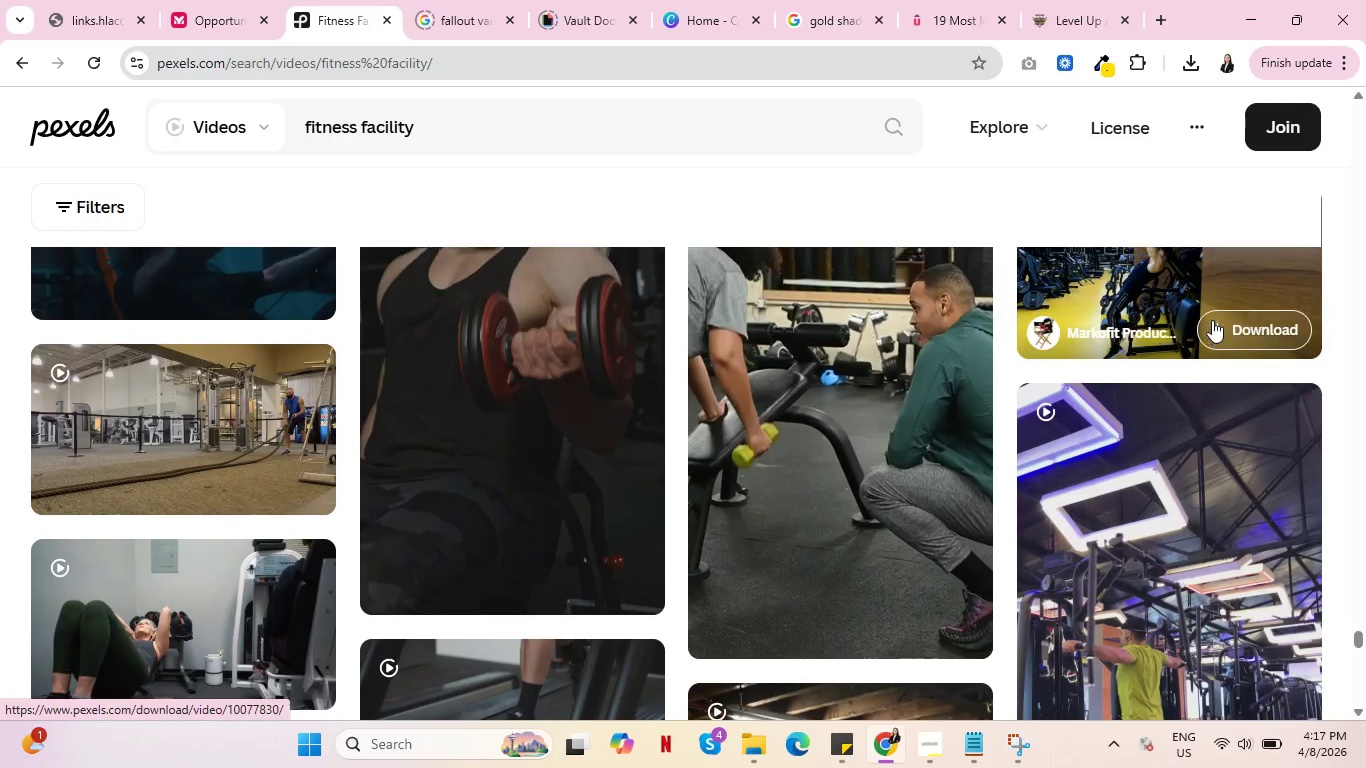 
scroll: coordinate [1212, 320], scroll_direction: up, amount: 2.0
 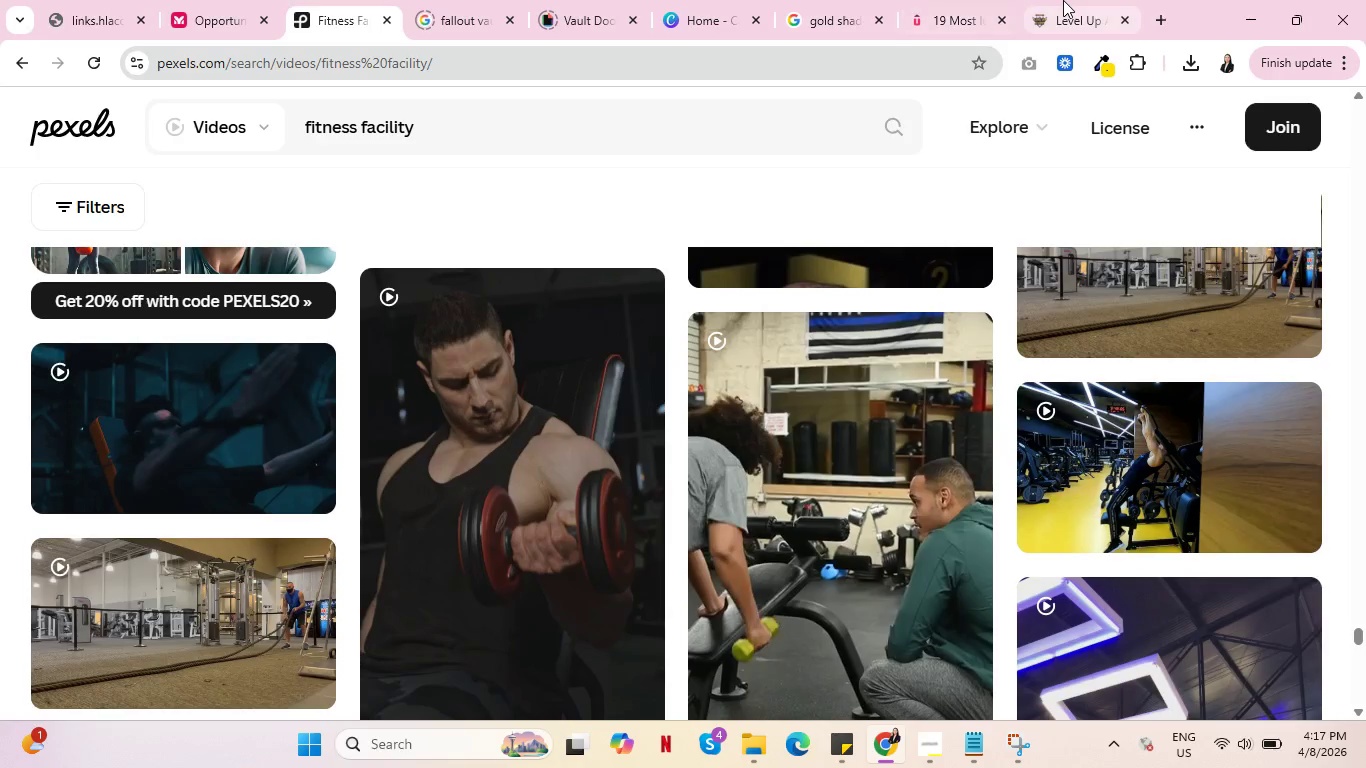 
left_click([1063, 0])
 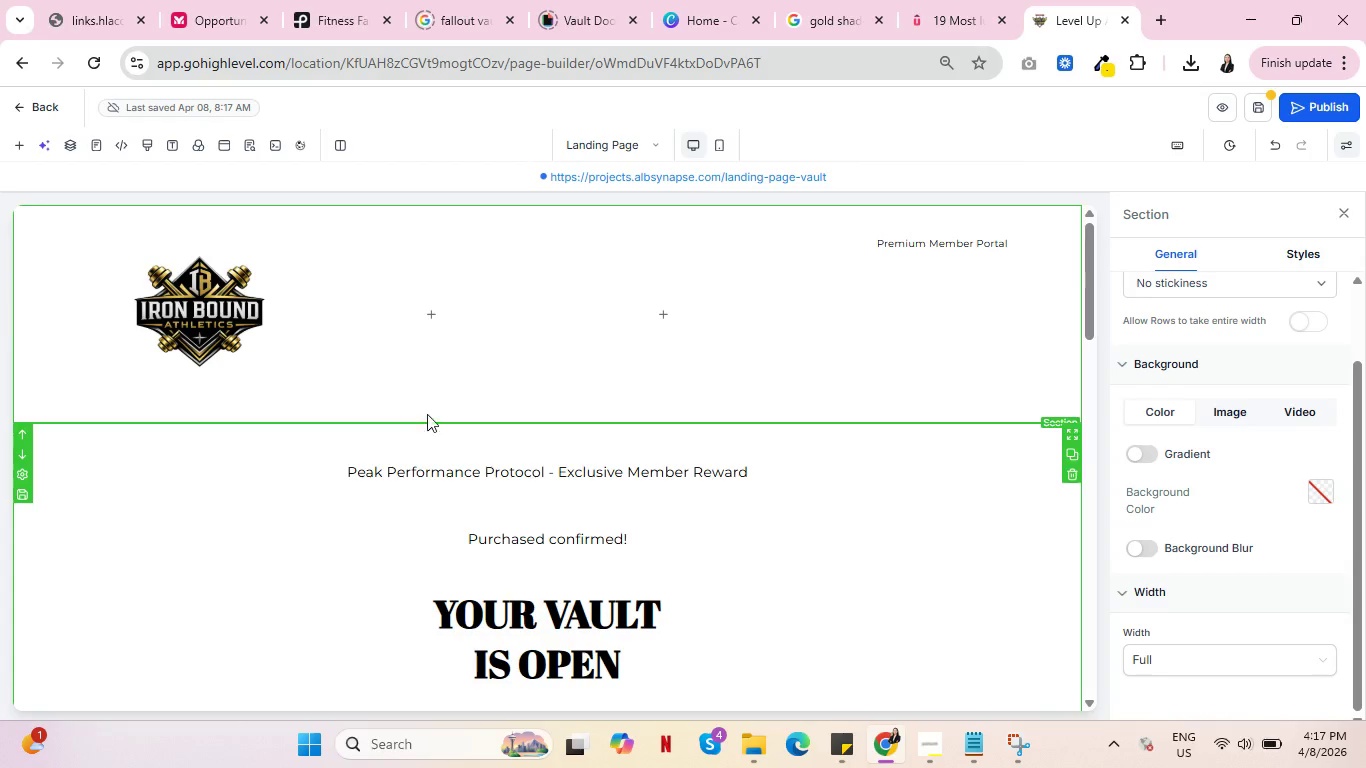 
mouse_move([34, 310])
 